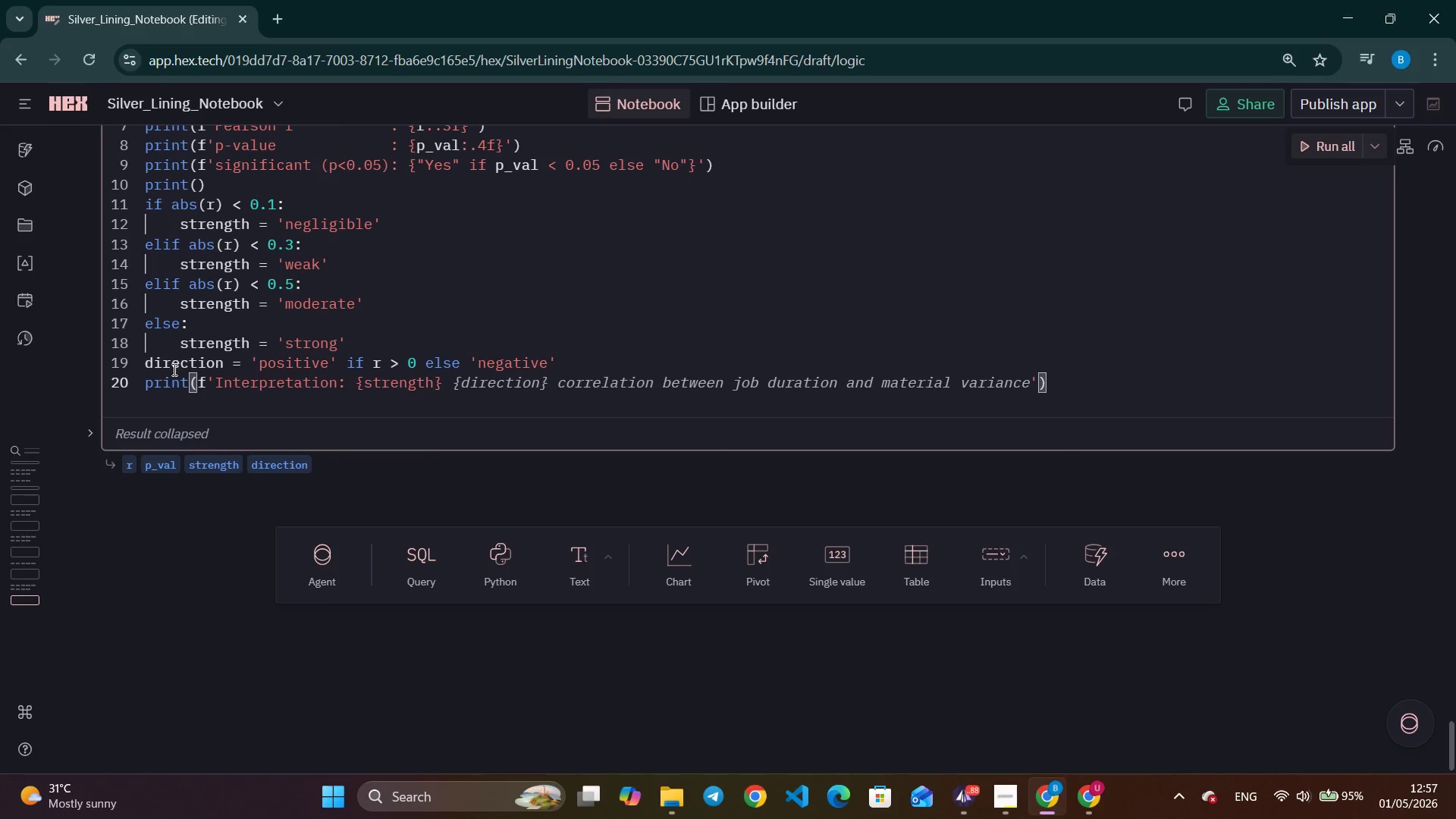 
key(ArrowRight)
 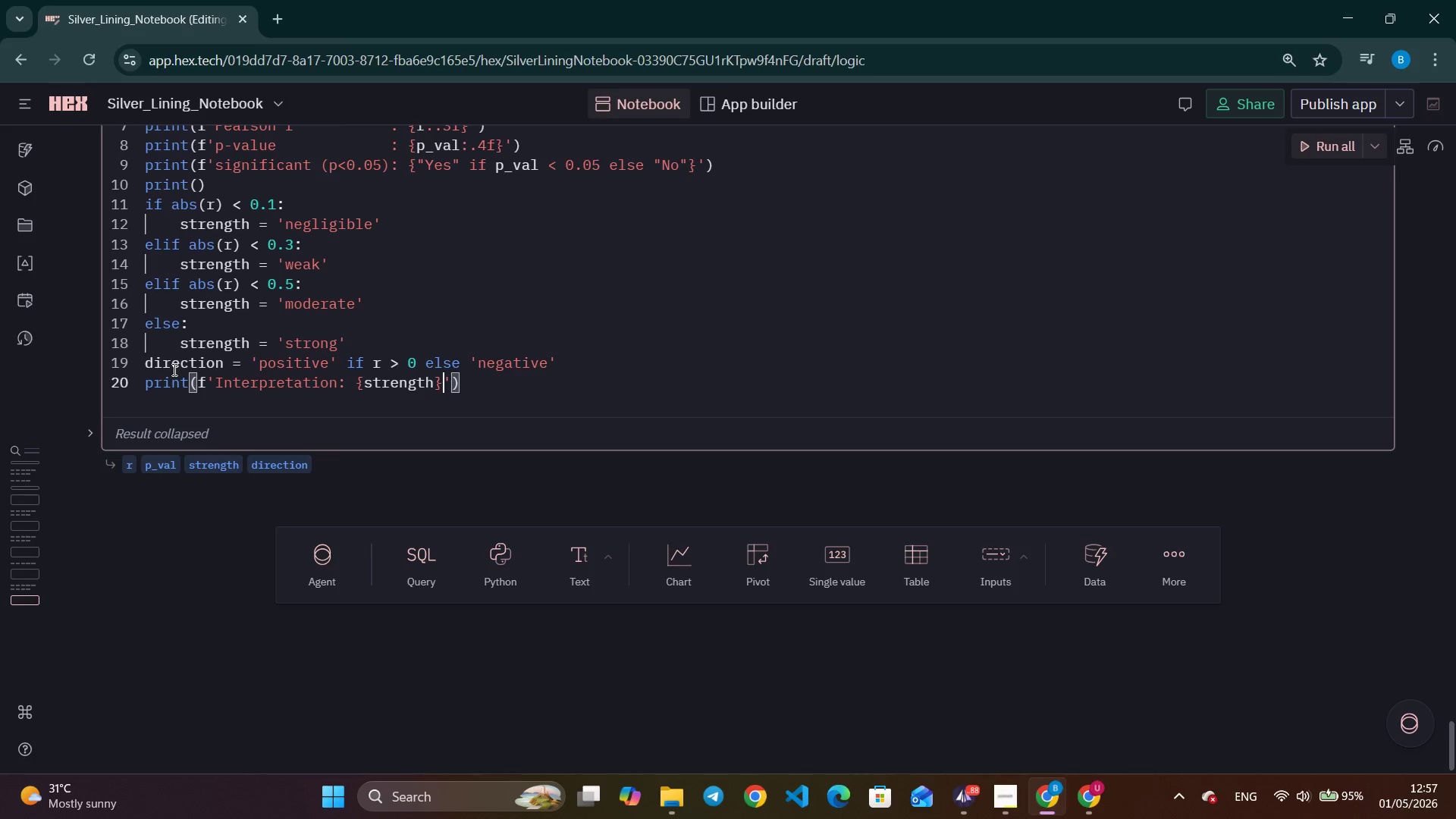 
type( {si)
key(Backspace)
key(Backspace)
type(direction)
 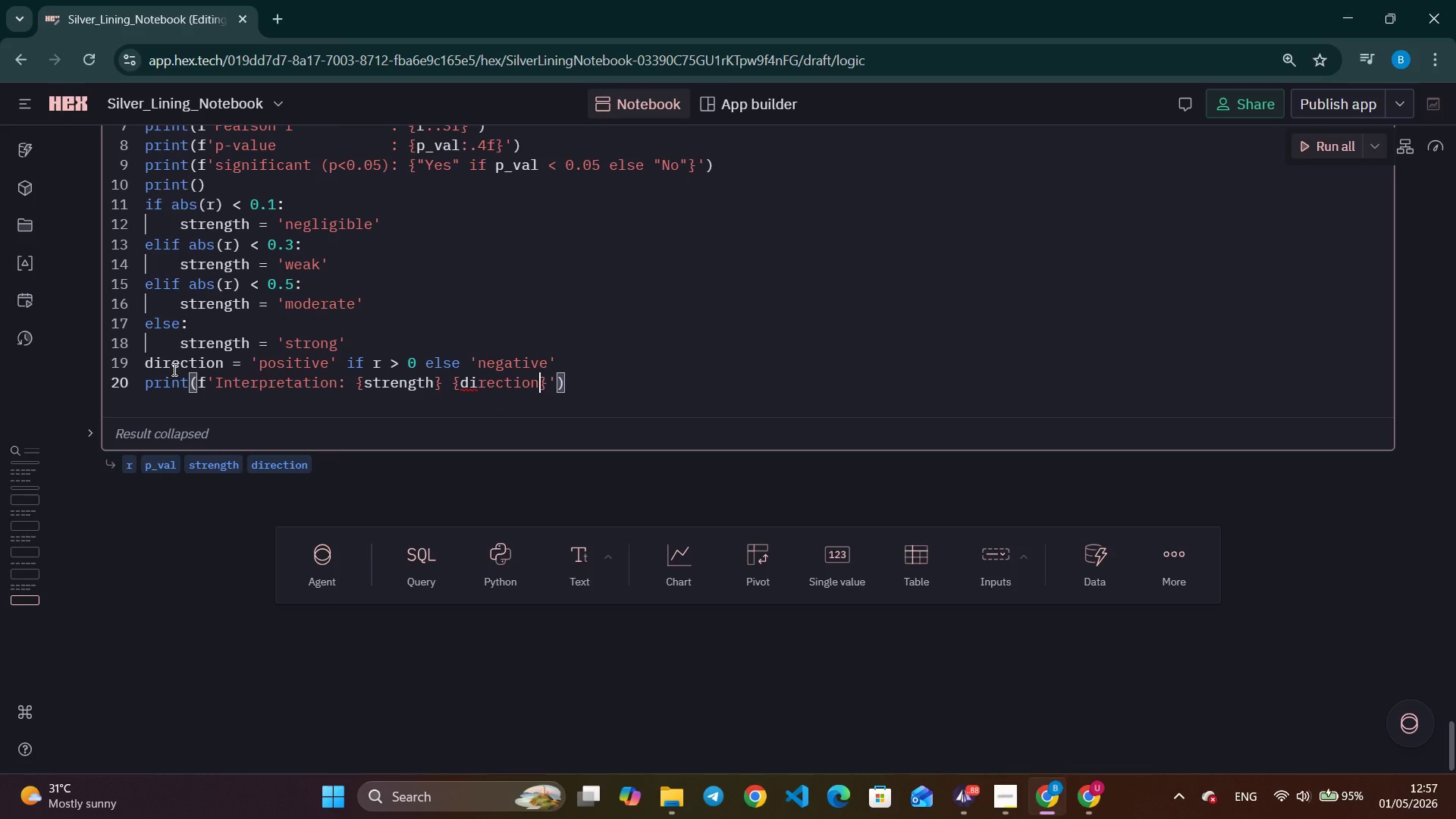 
key(ArrowRight)
 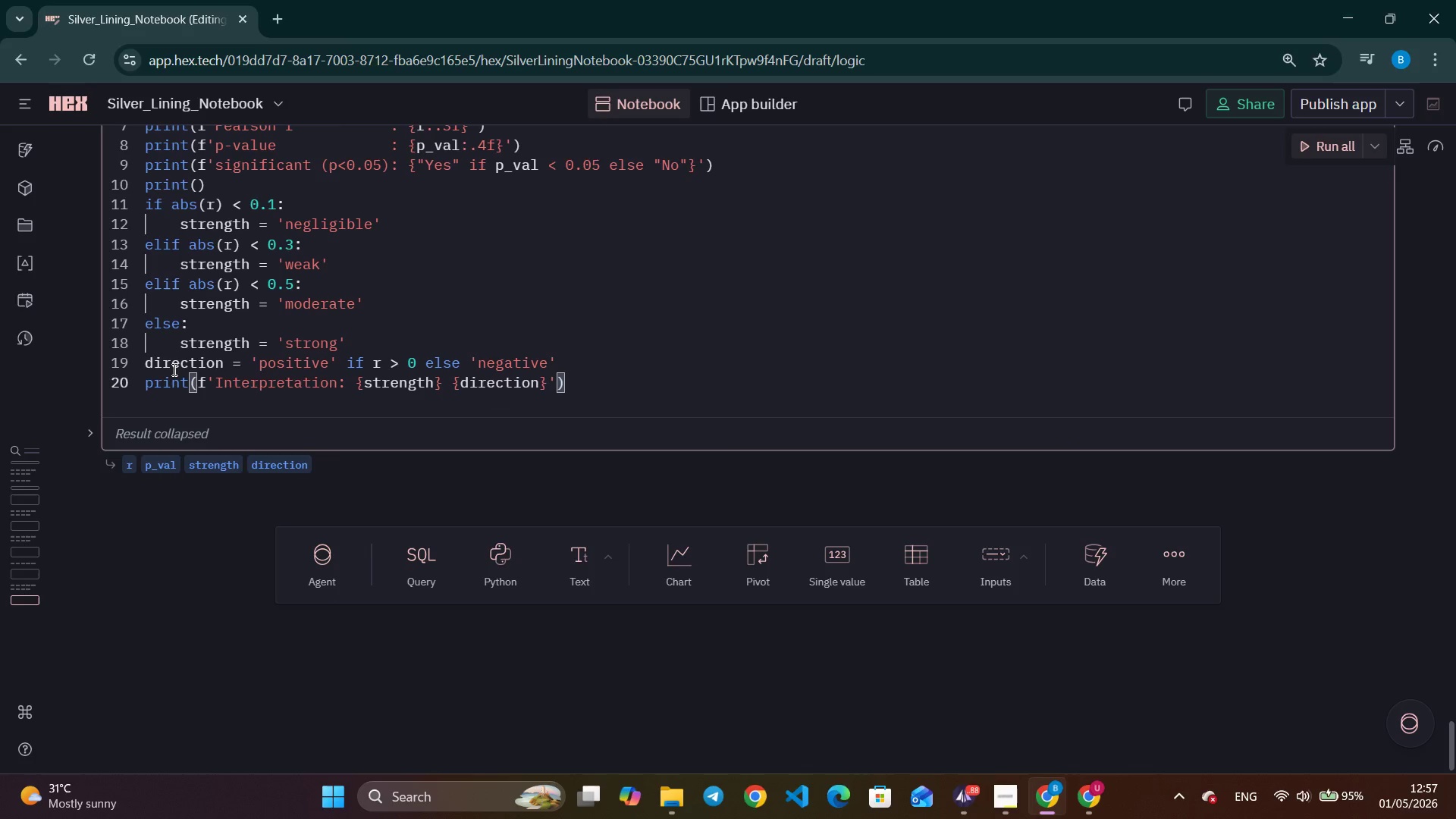 
type( correlation.0)
key(Backspace)
 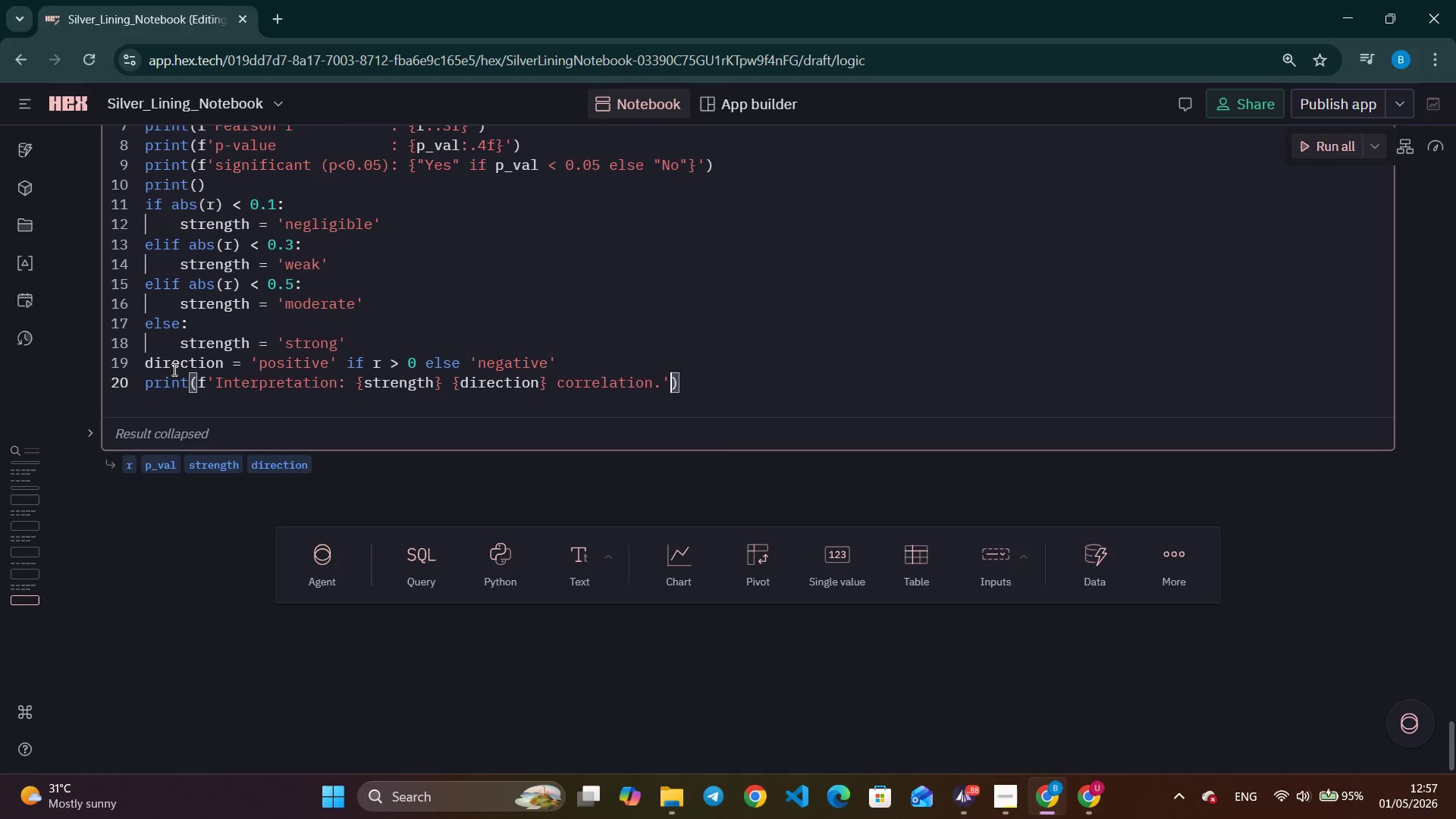 
key(ArrowRight)
 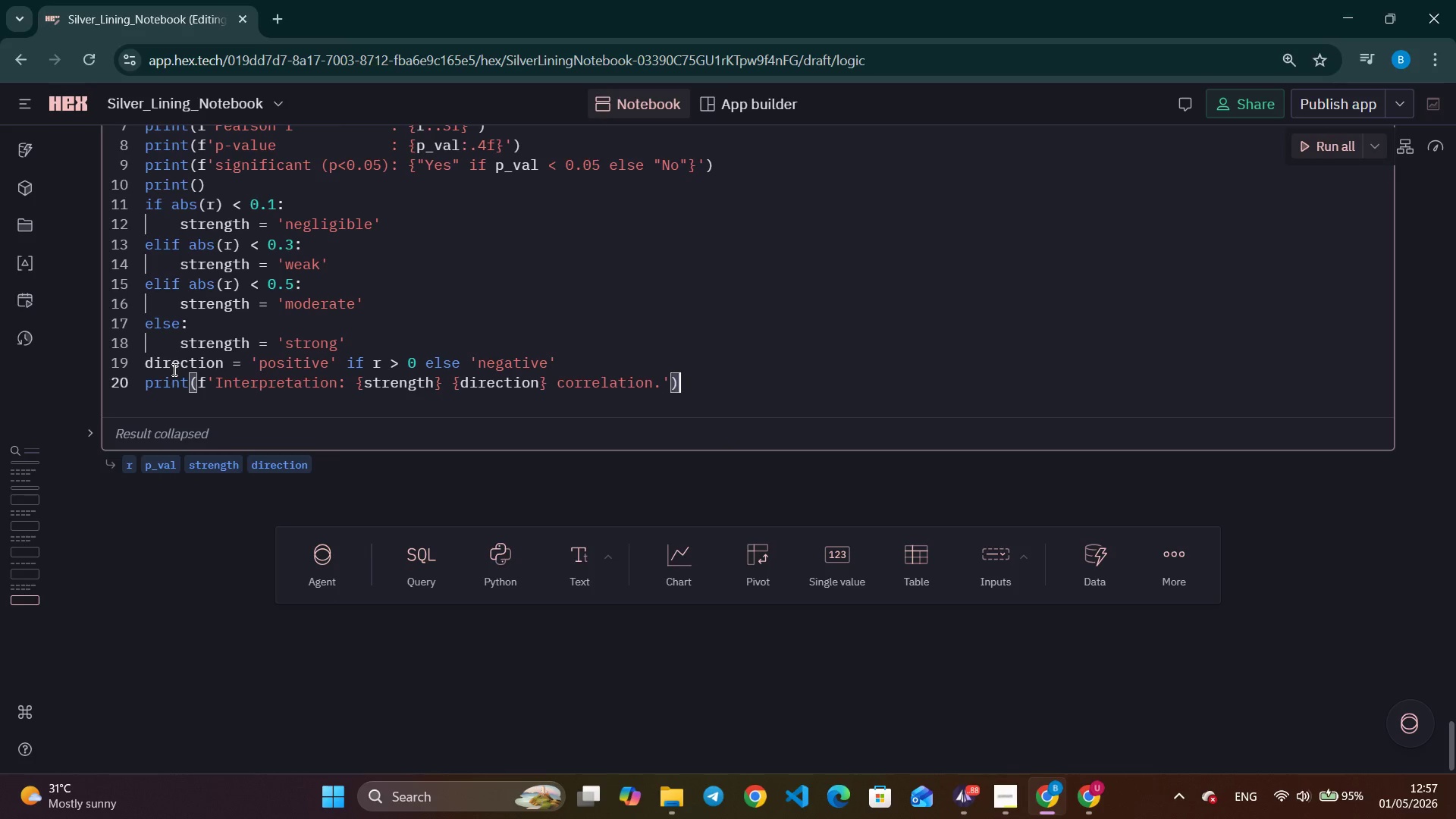 
key(ArrowRight)
 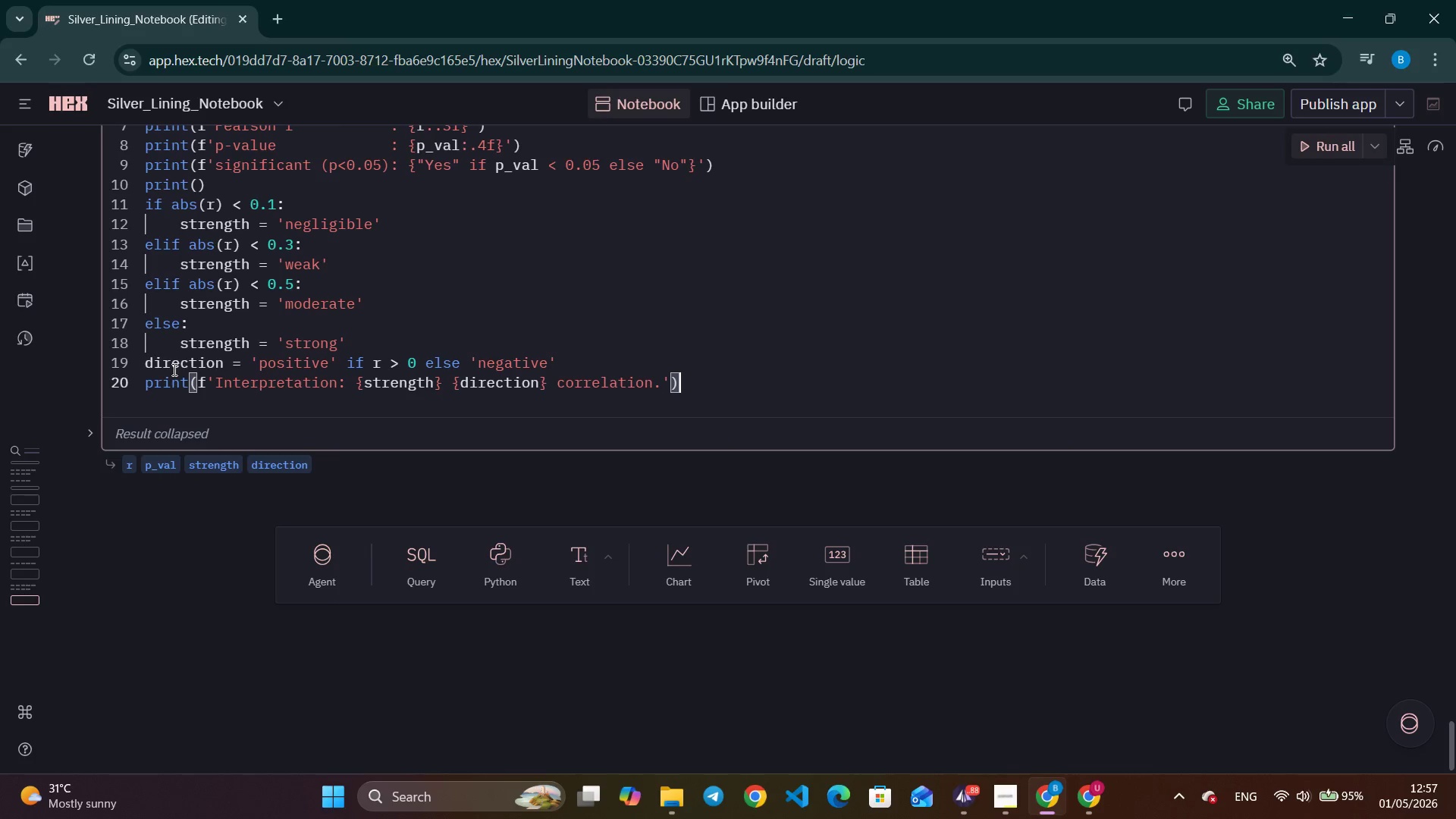 
key(Enter)
 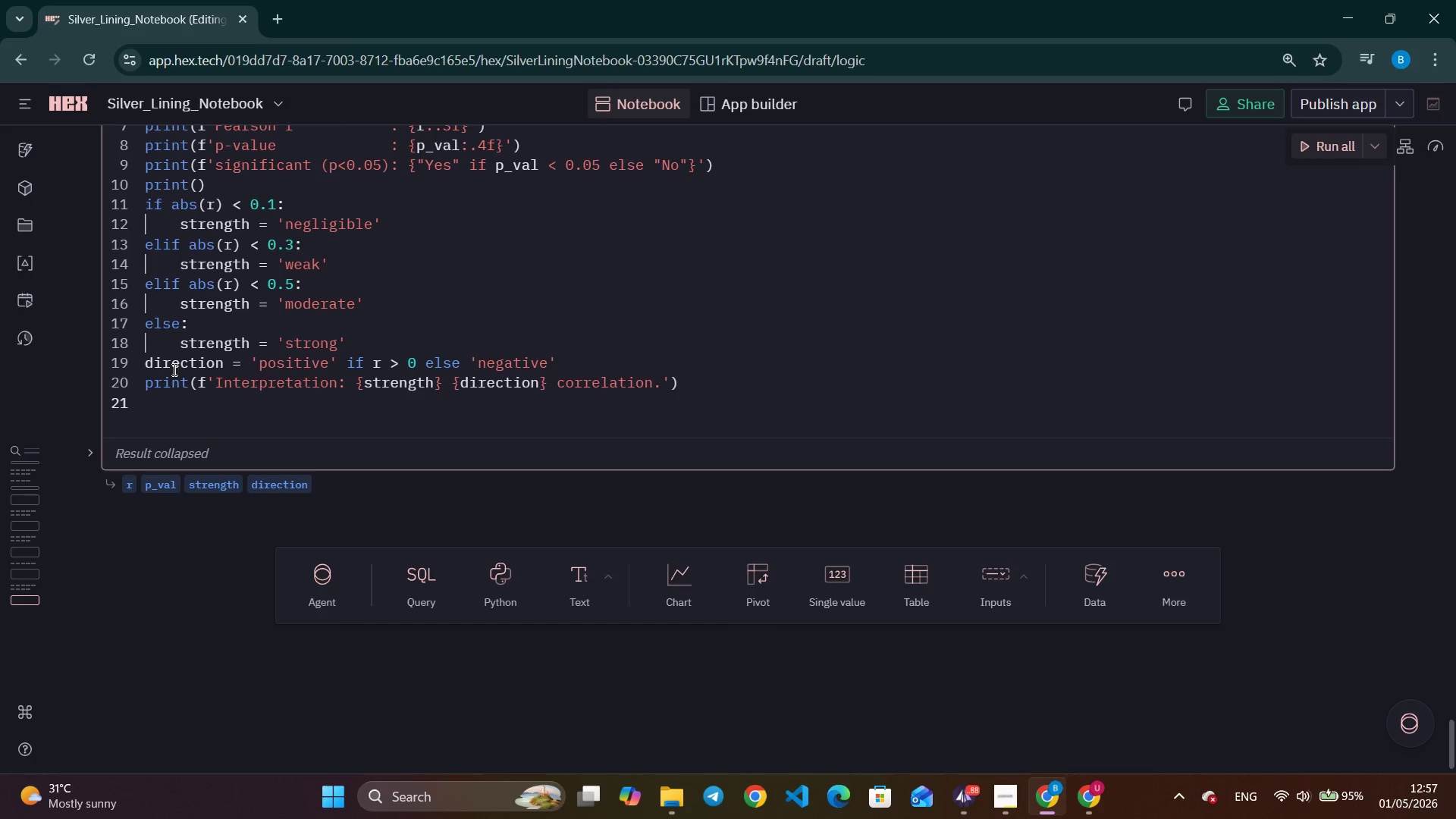 
type(print()
 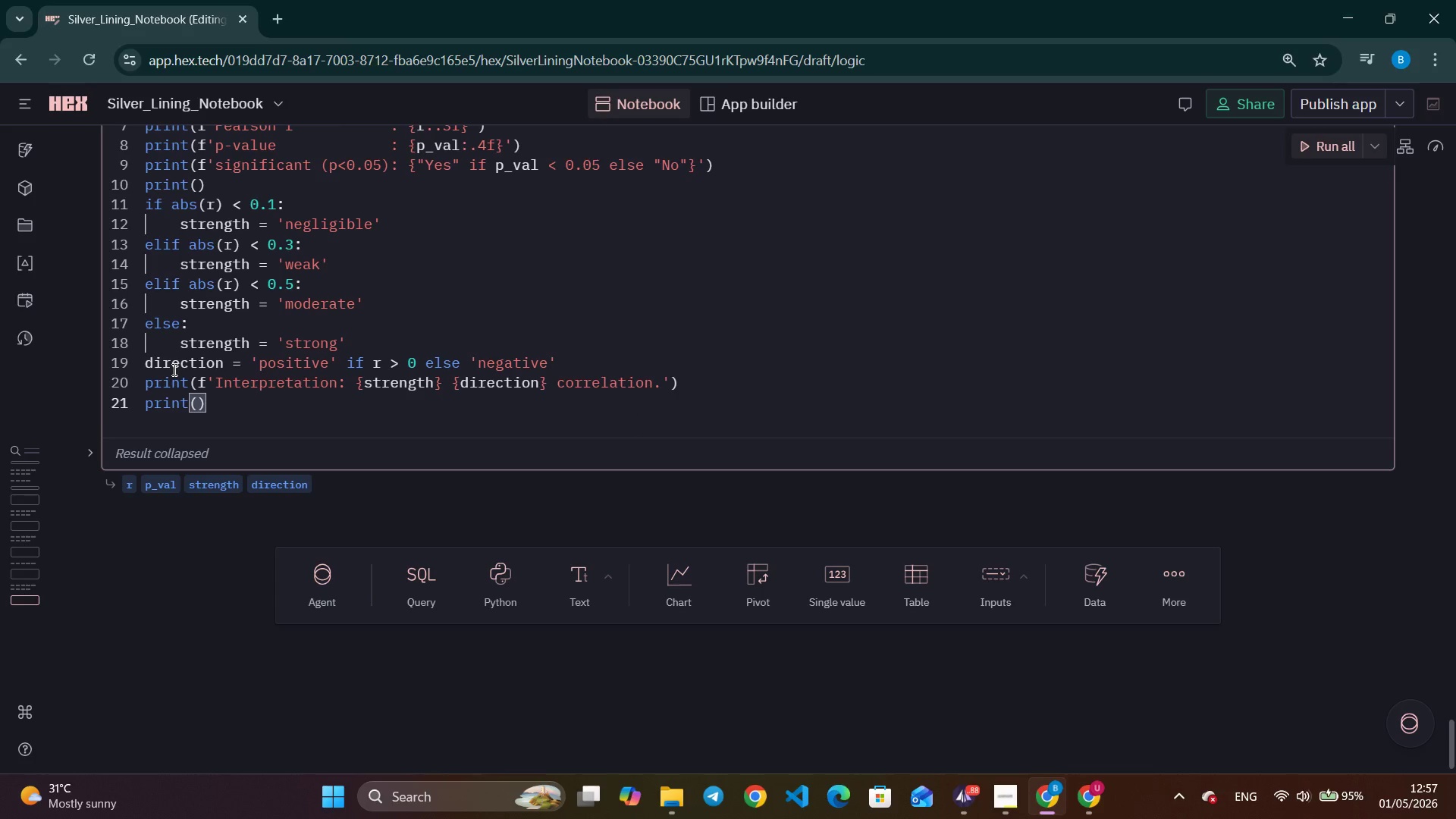 
key(F)
 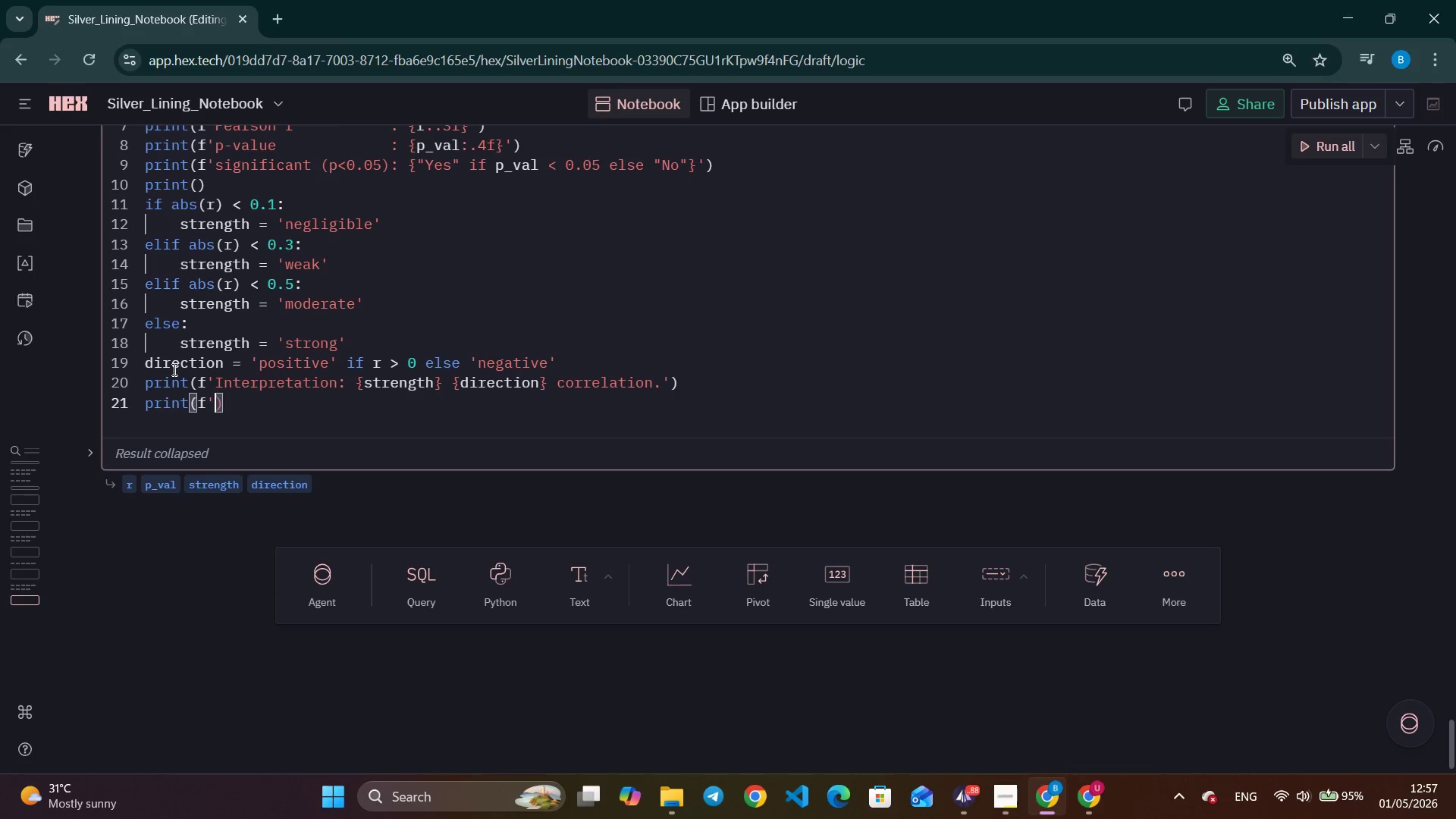 
key(Quote)
 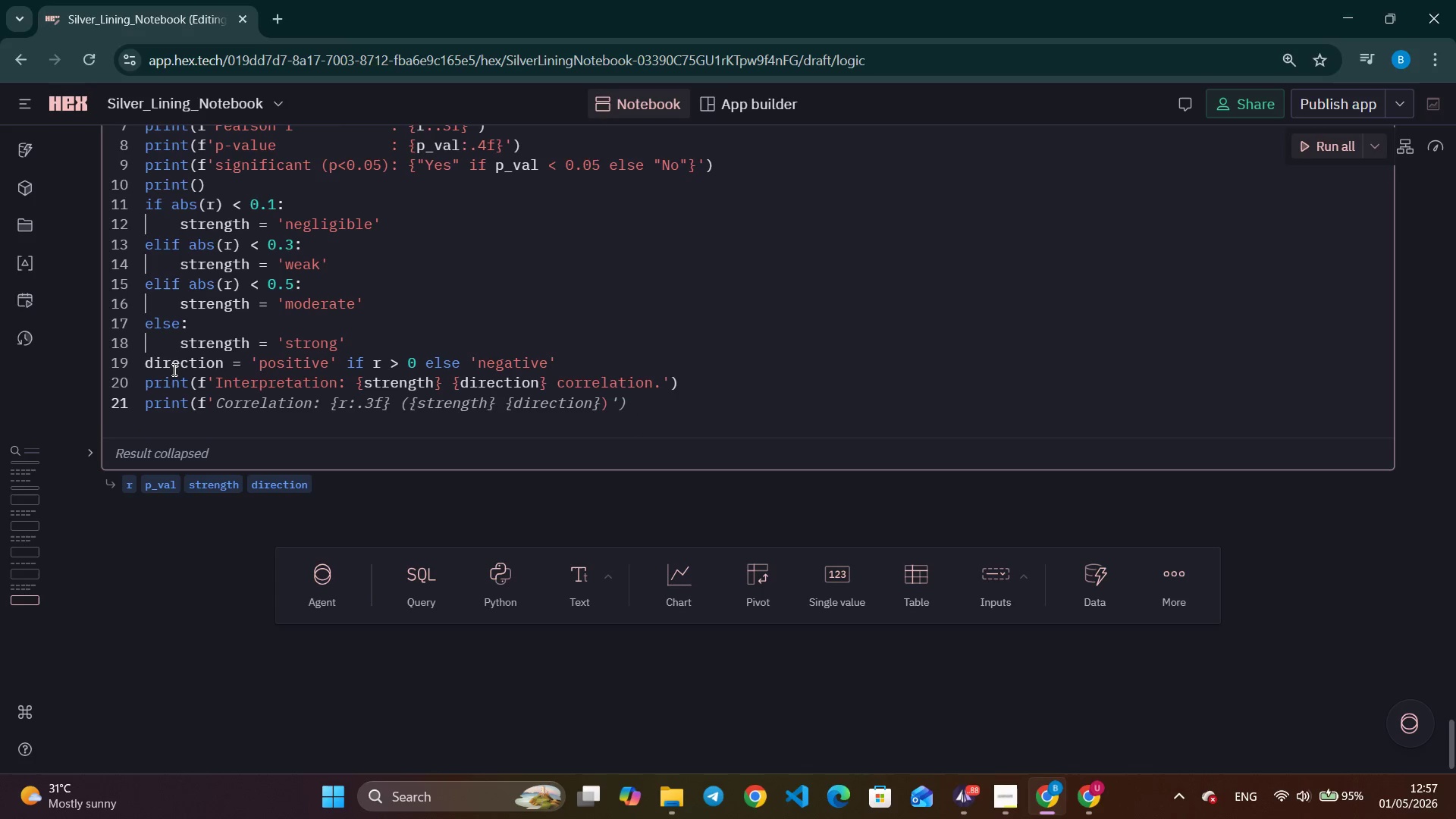 
key(Quote)
 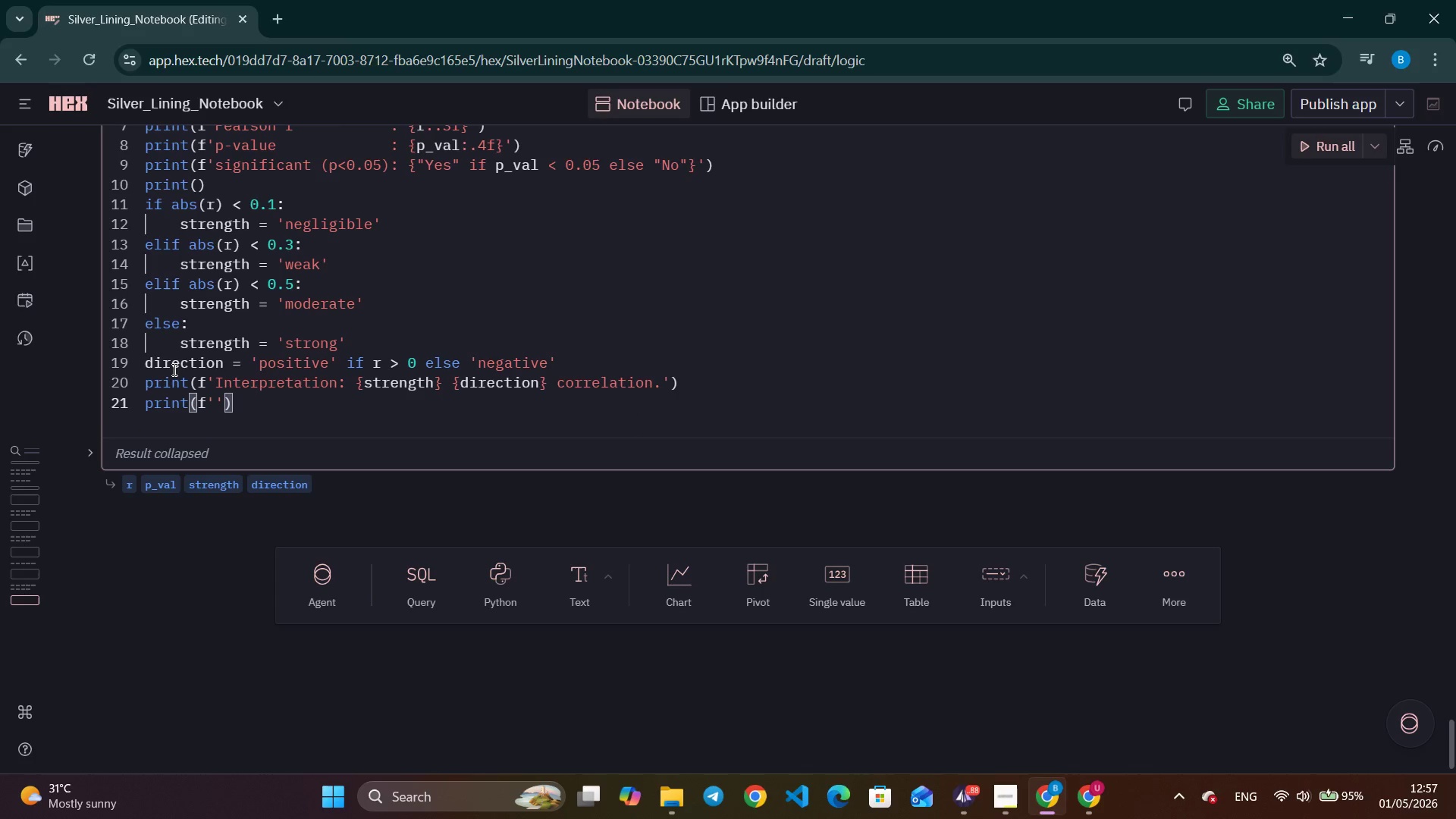 
key(ArrowLeft)
 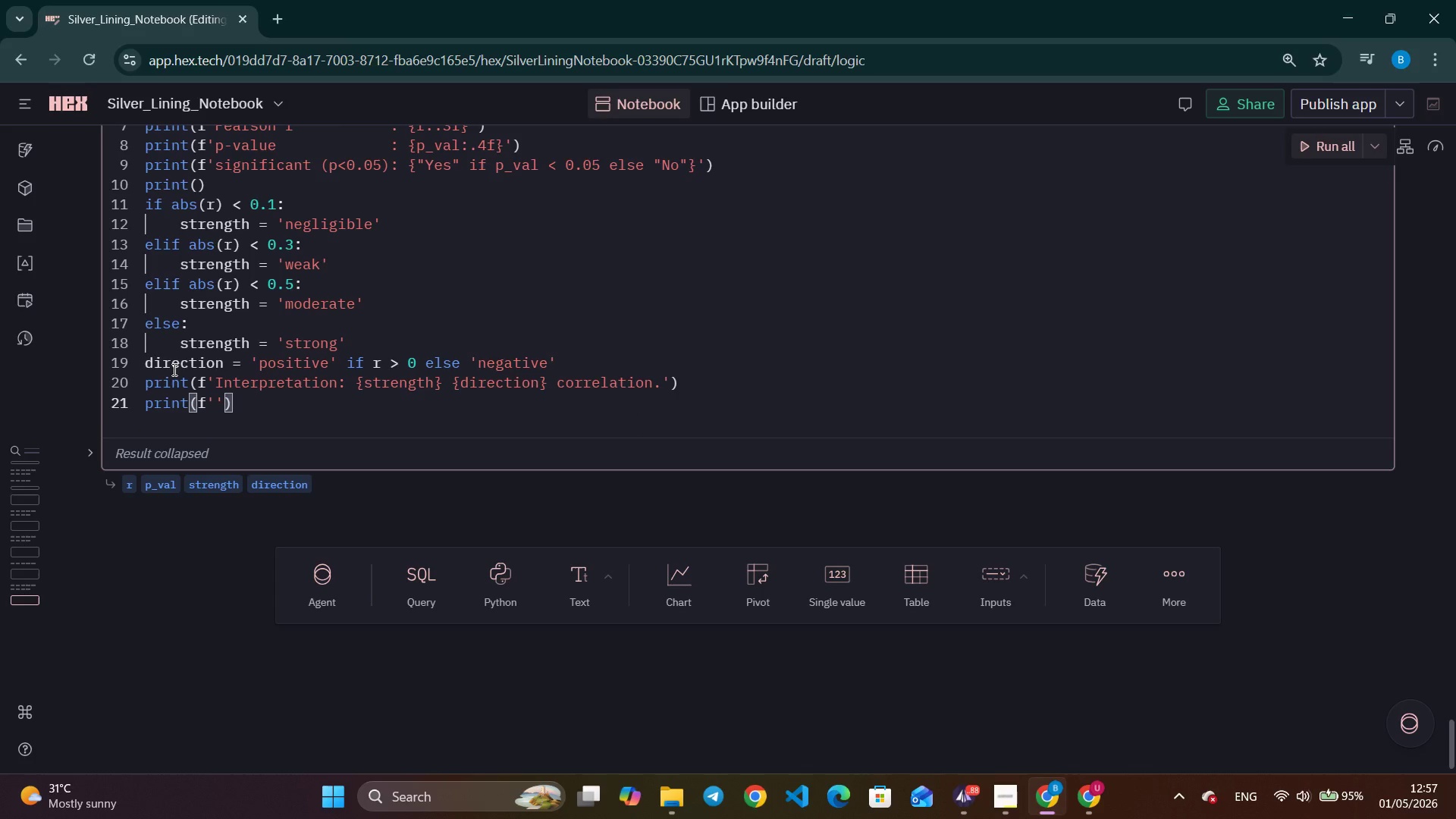 
type(Longer jobs do {"" if r > 0 else "not )
key(Backspace)
type(:)
 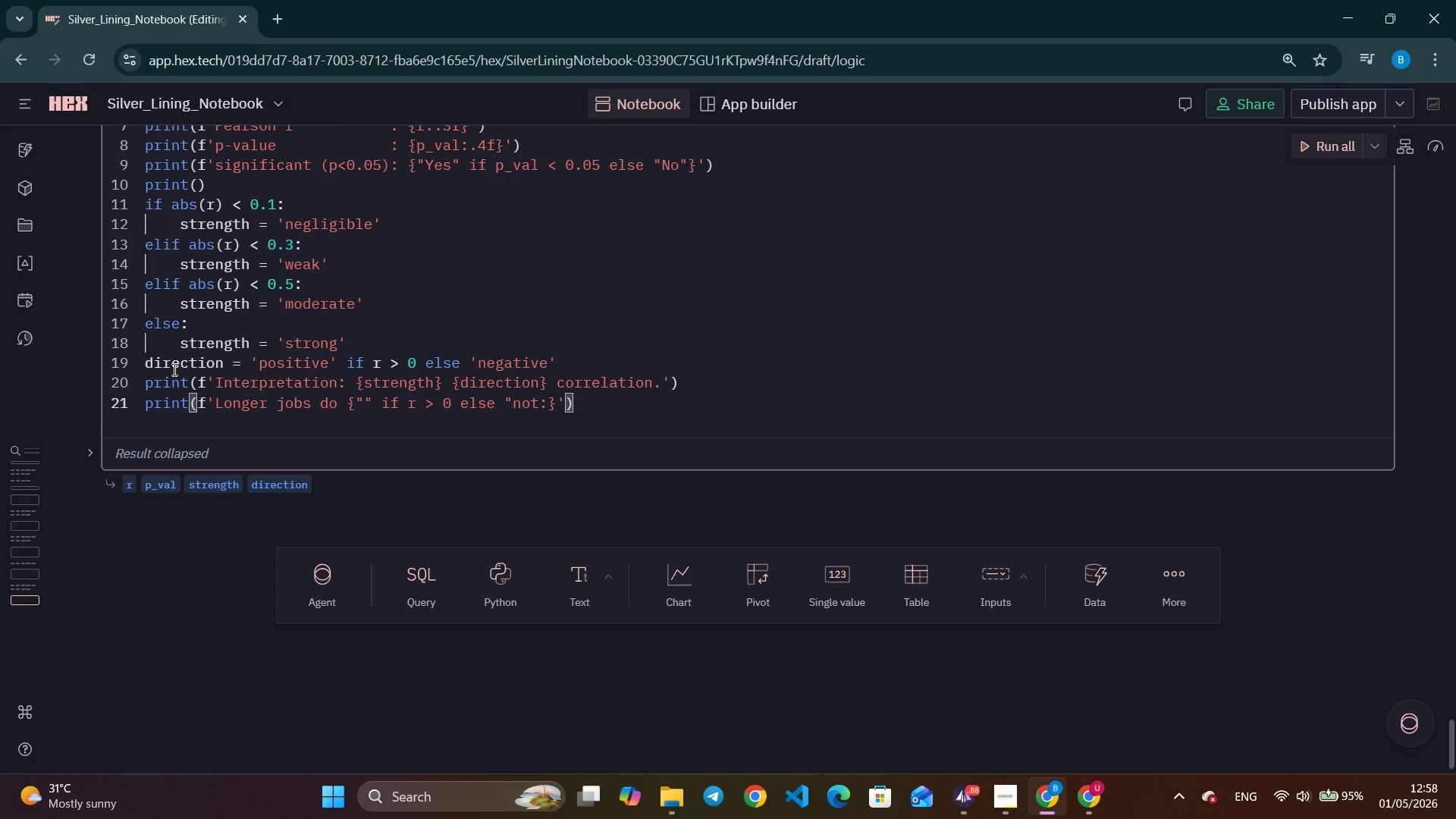 
key(Backspace)
 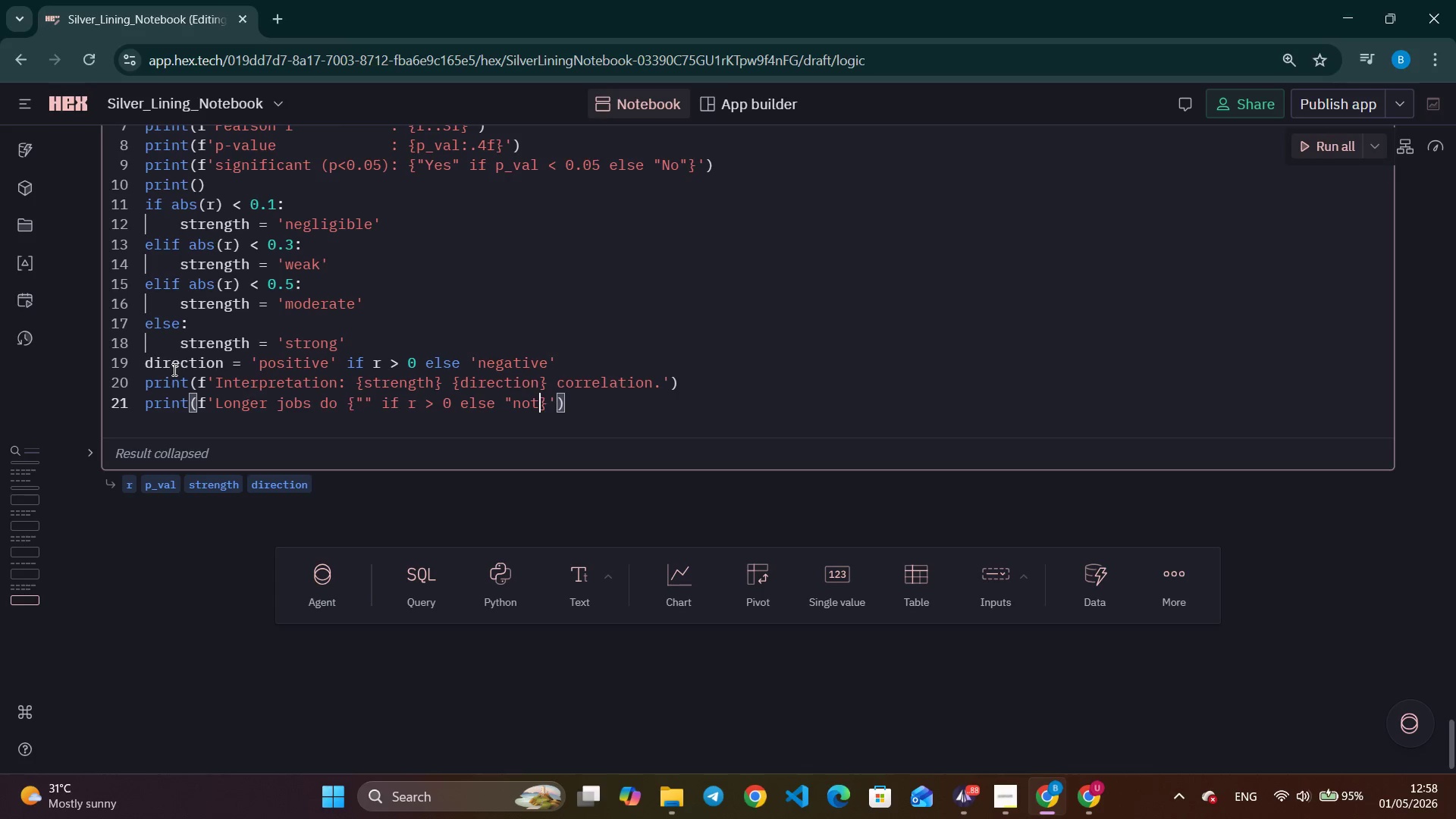 
key(Shift+ShiftLeft)
 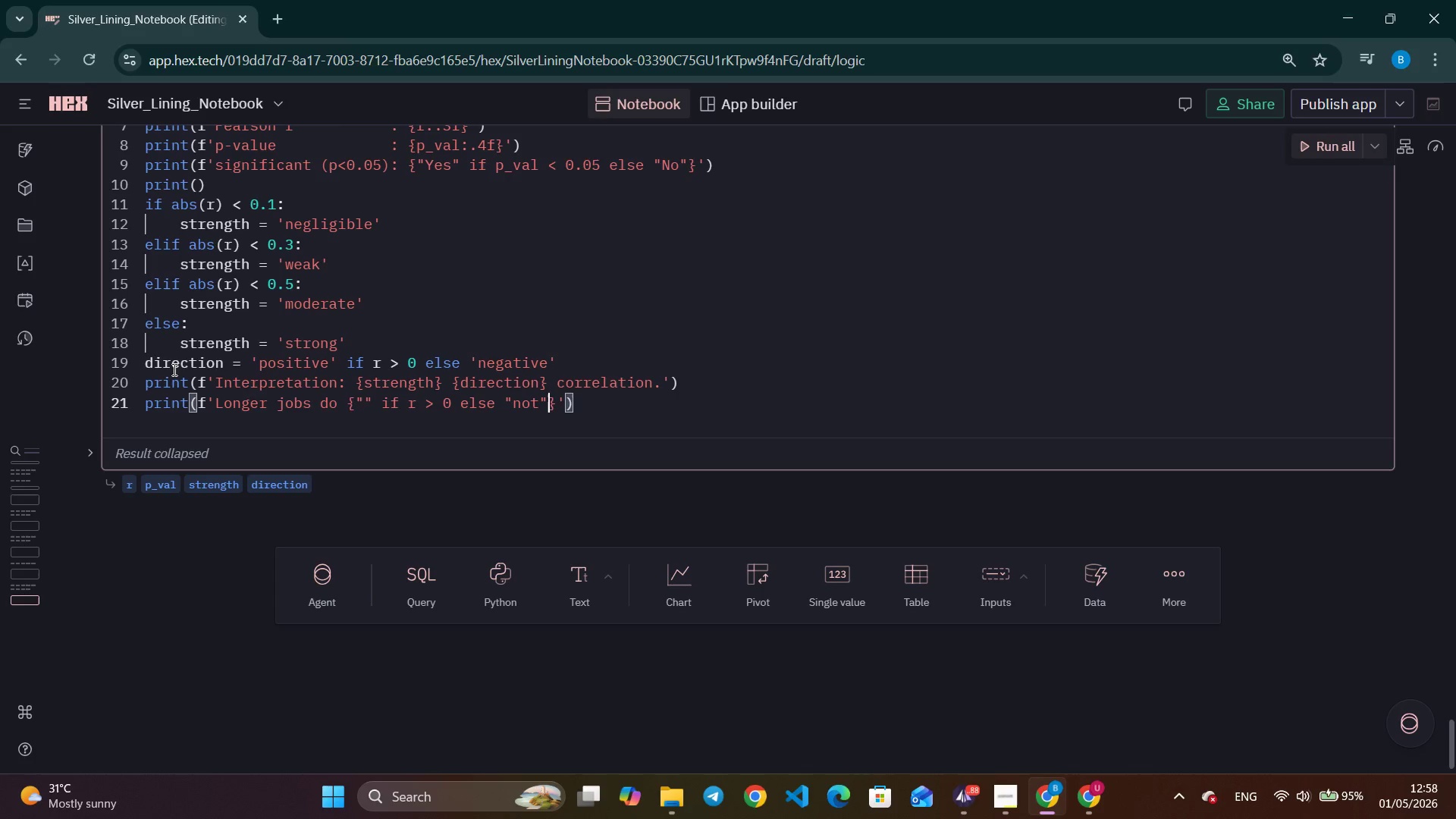 
key(Shift+Quote)
 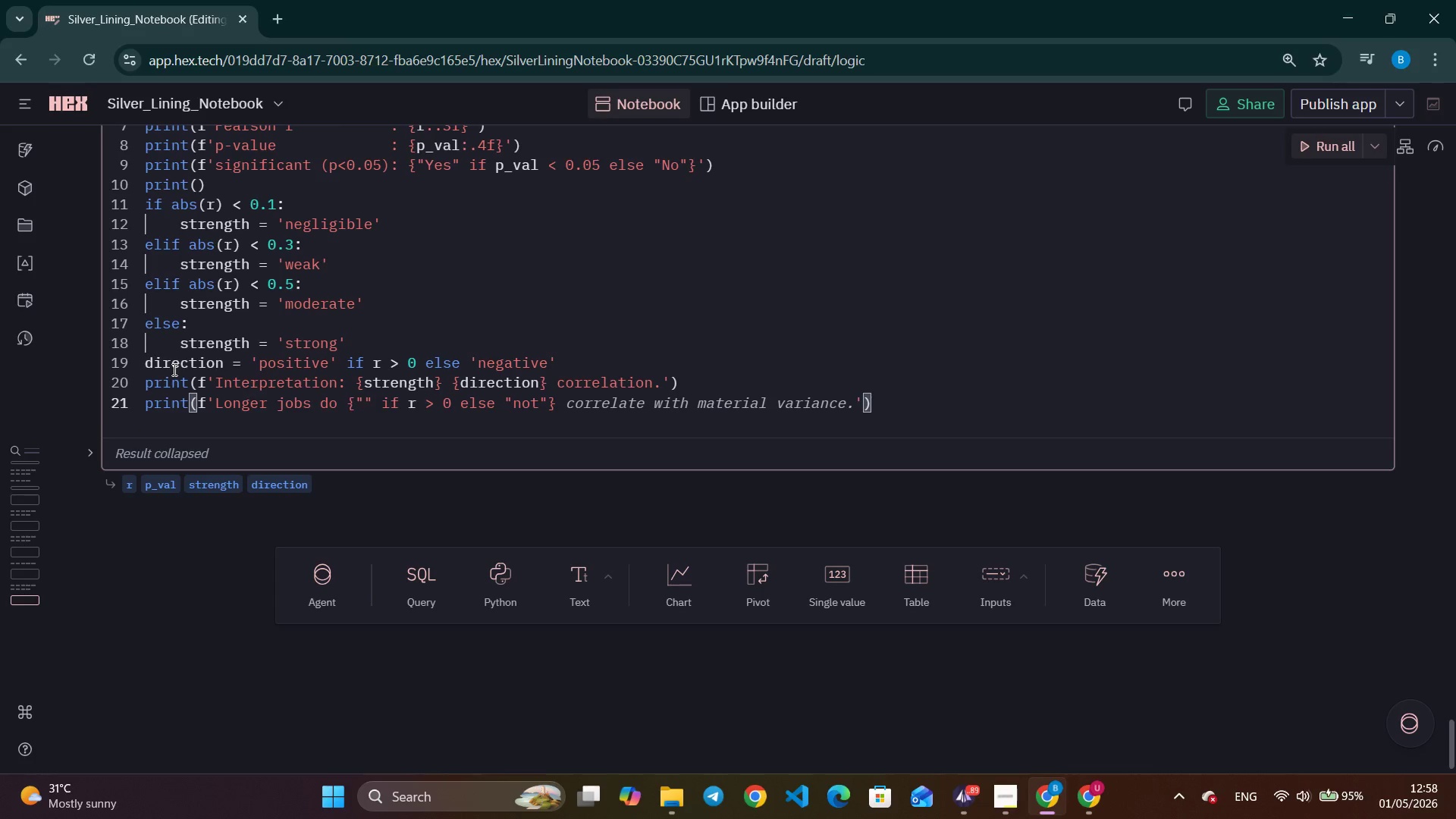 
wait(19.81)
 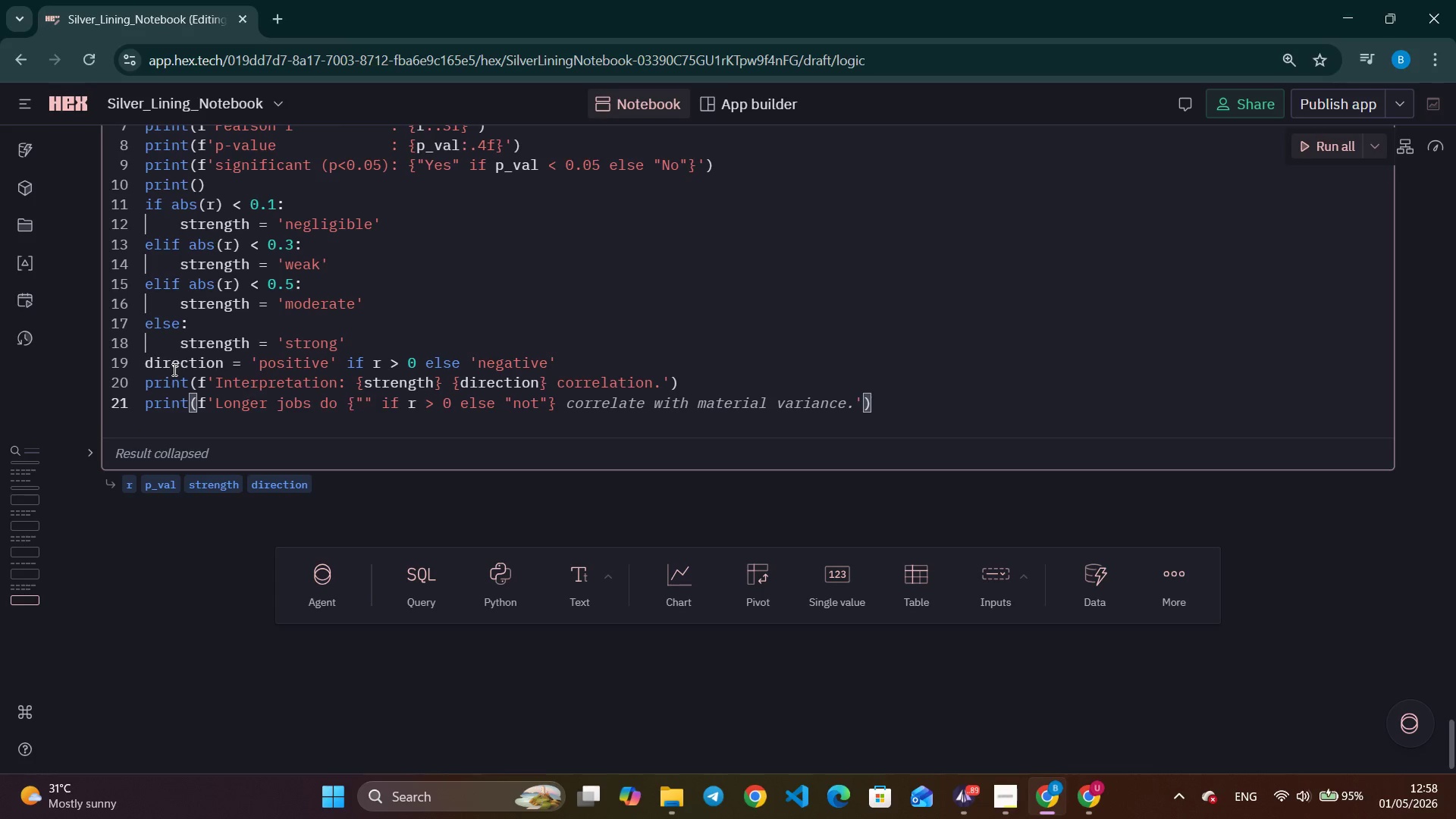 
left_click([956, 799])
 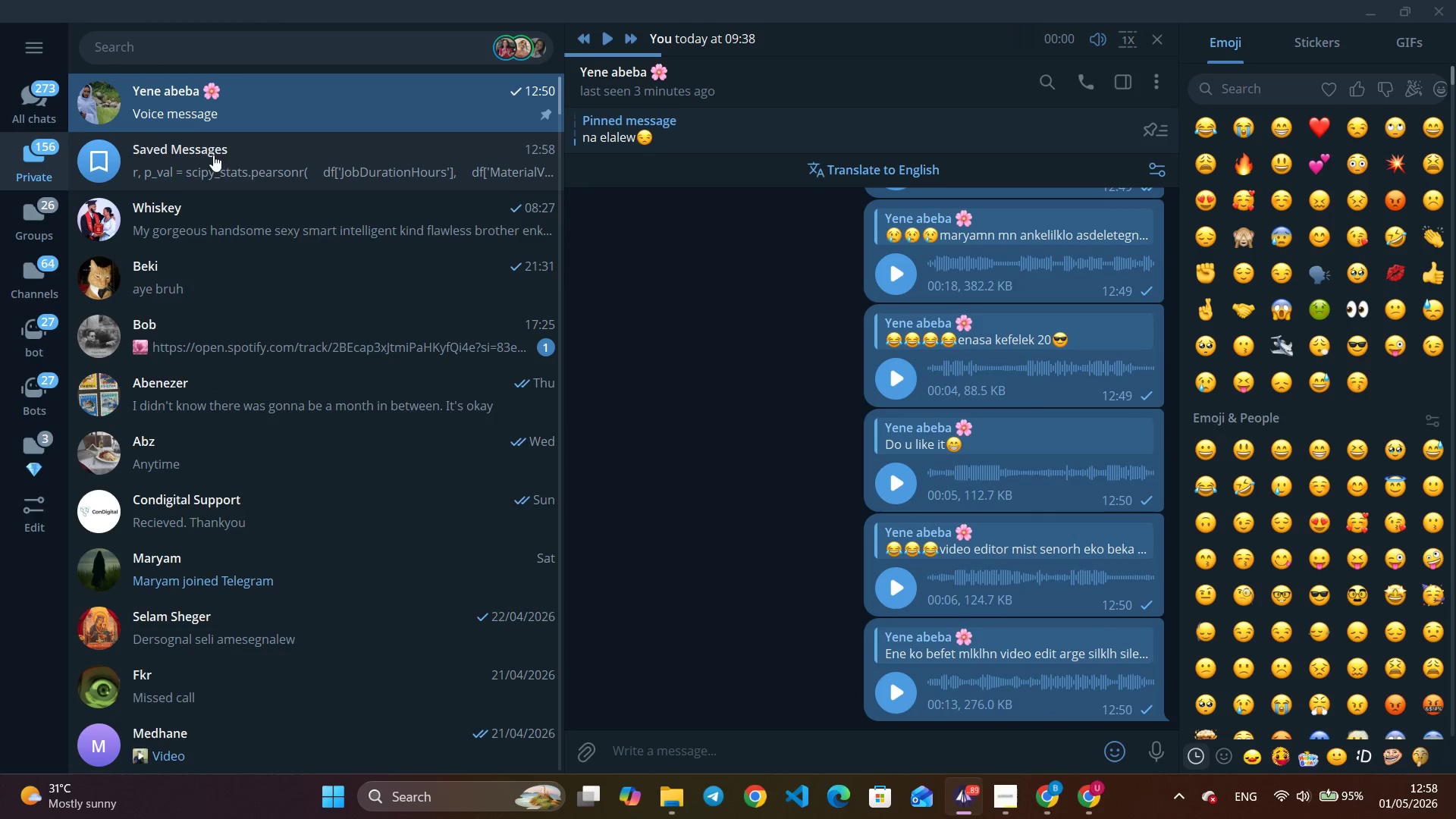 
left_click([227, 175])
 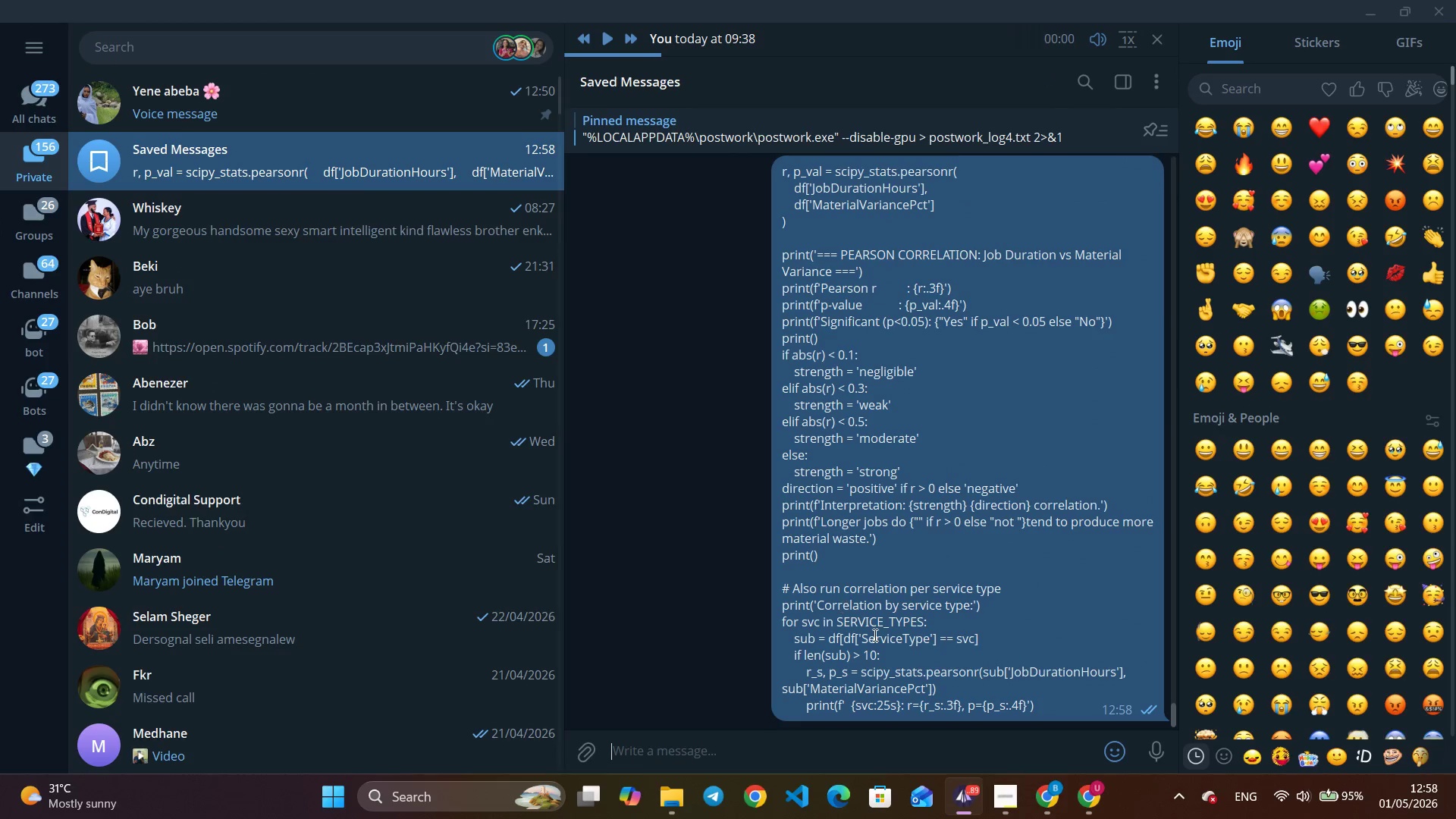 
right_click([874, 635])
 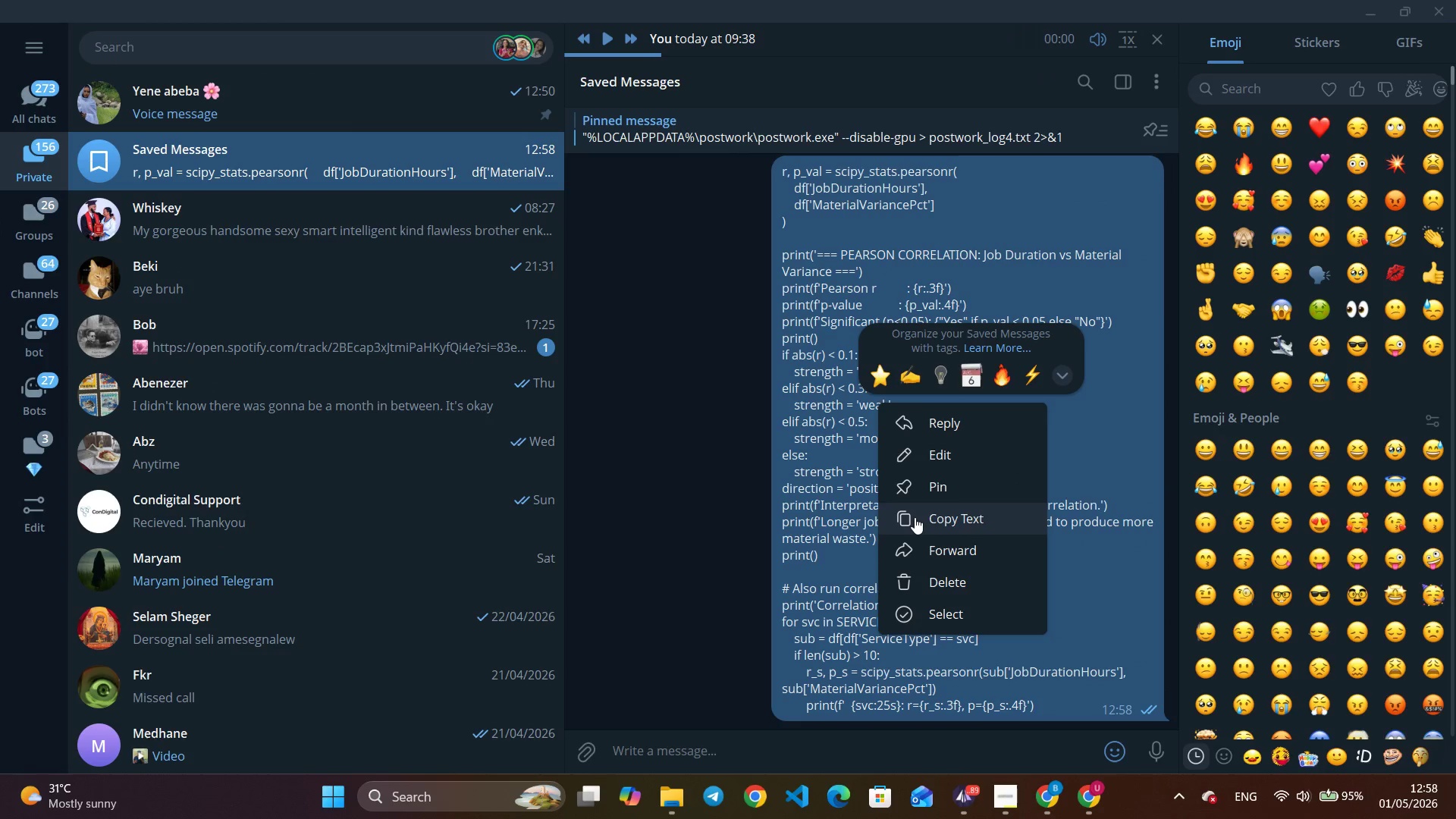 
left_click([915, 517])
 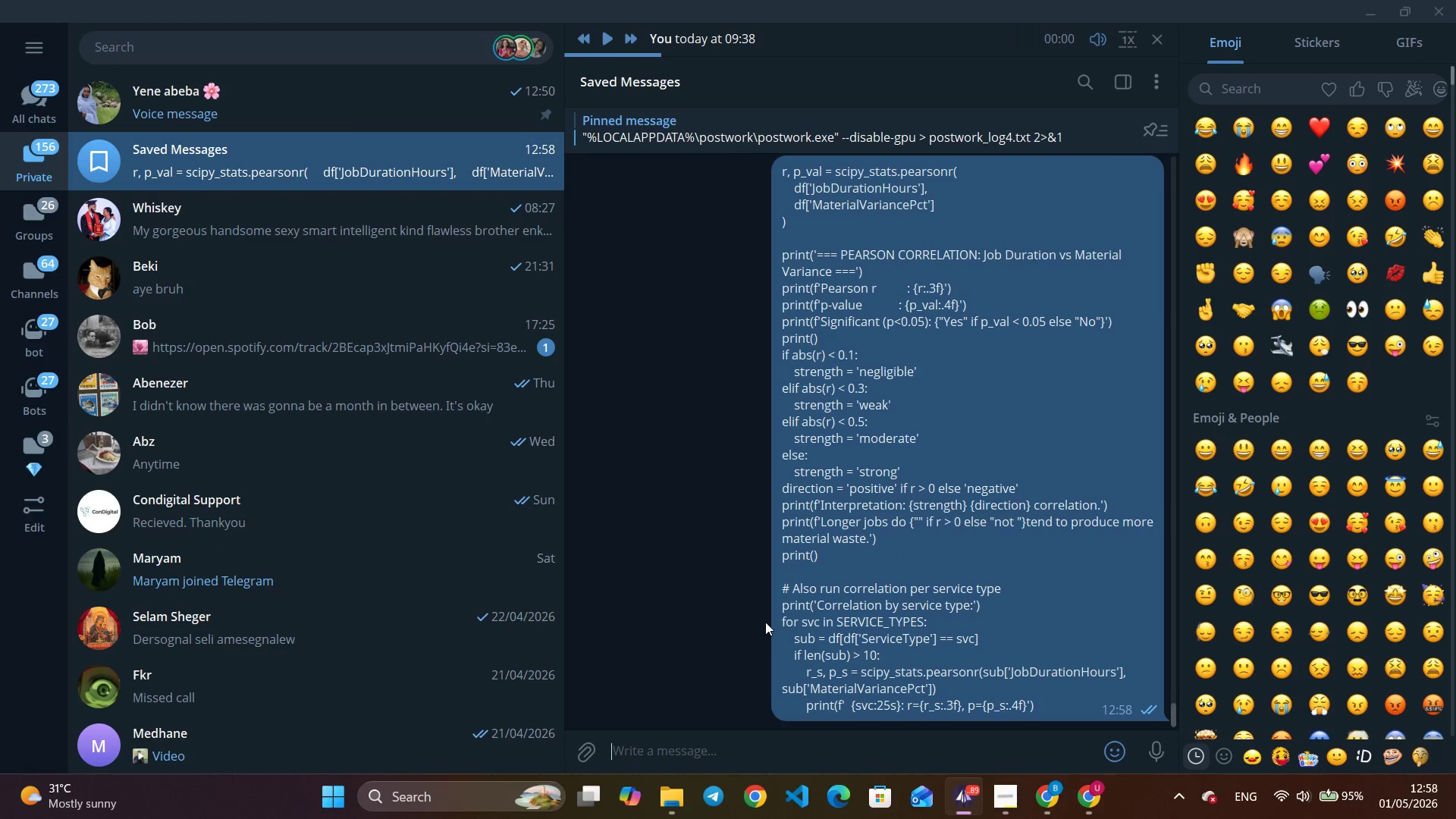 
key(Alt+AltLeft)
 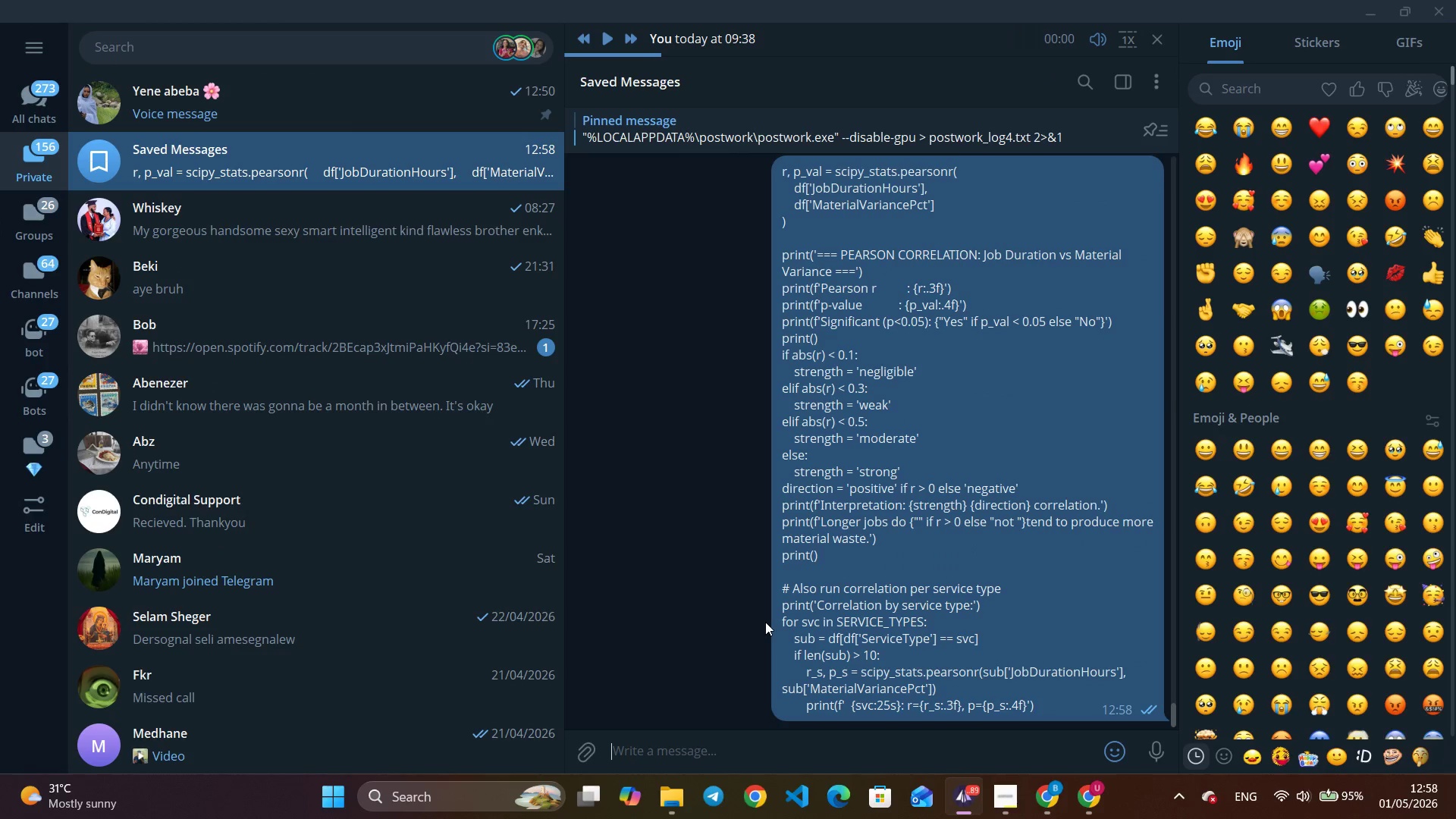 
key(Alt+Tab)
 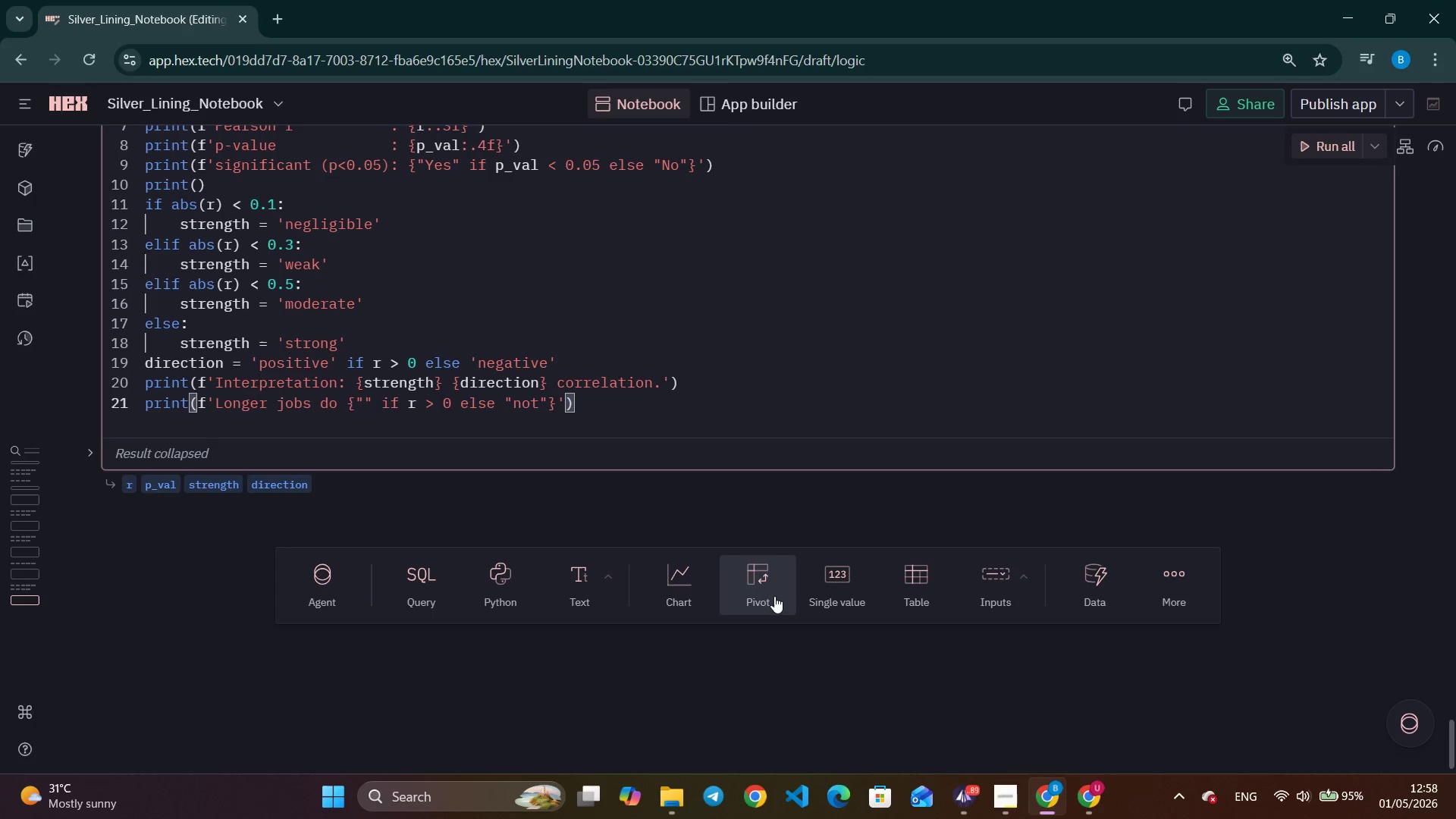 
key(Control+A)
 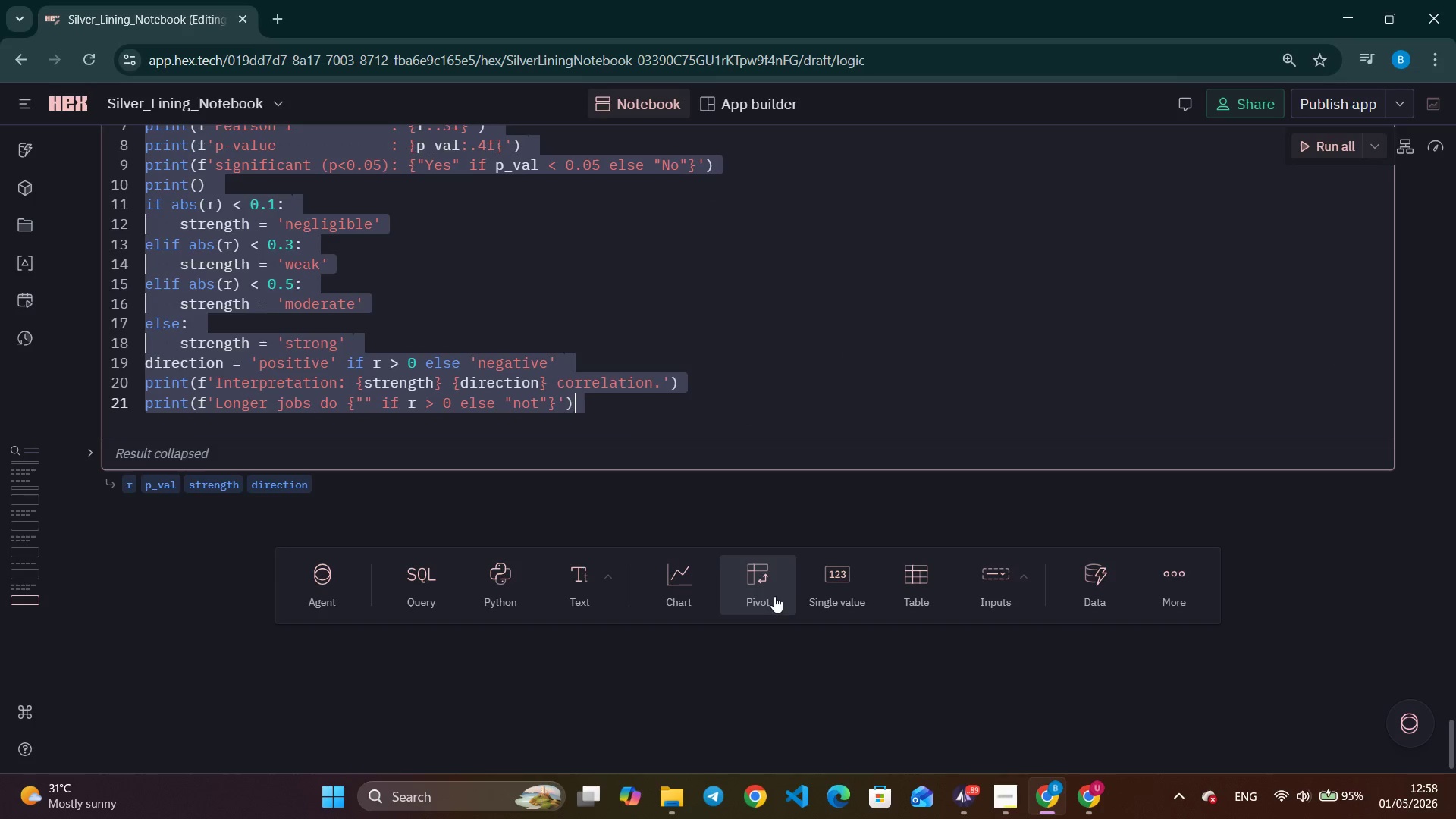 
key(Control+V)
 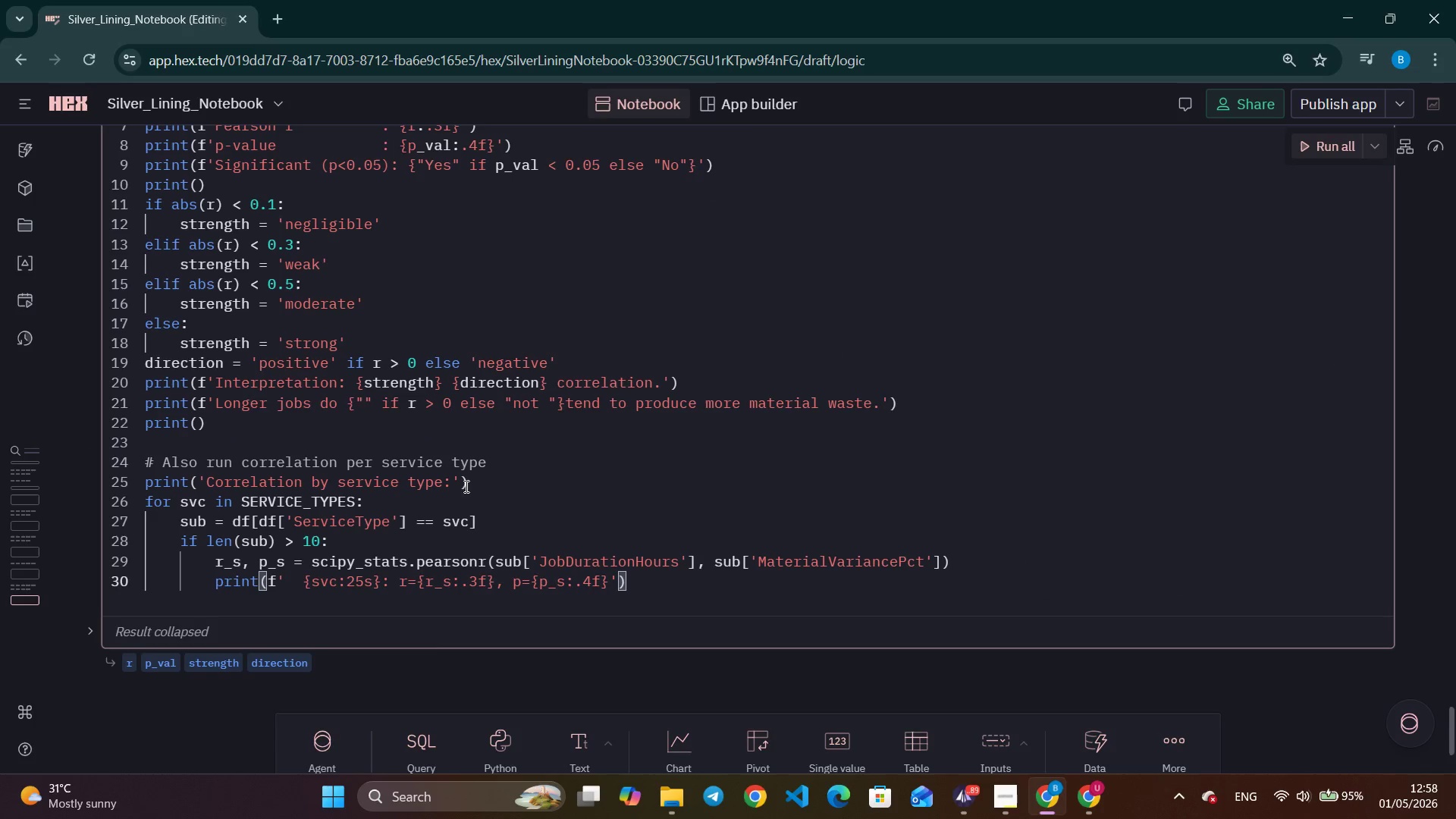 
scroll: coordinate [1348, 321], scroll_direction: up, amount: 3.0
 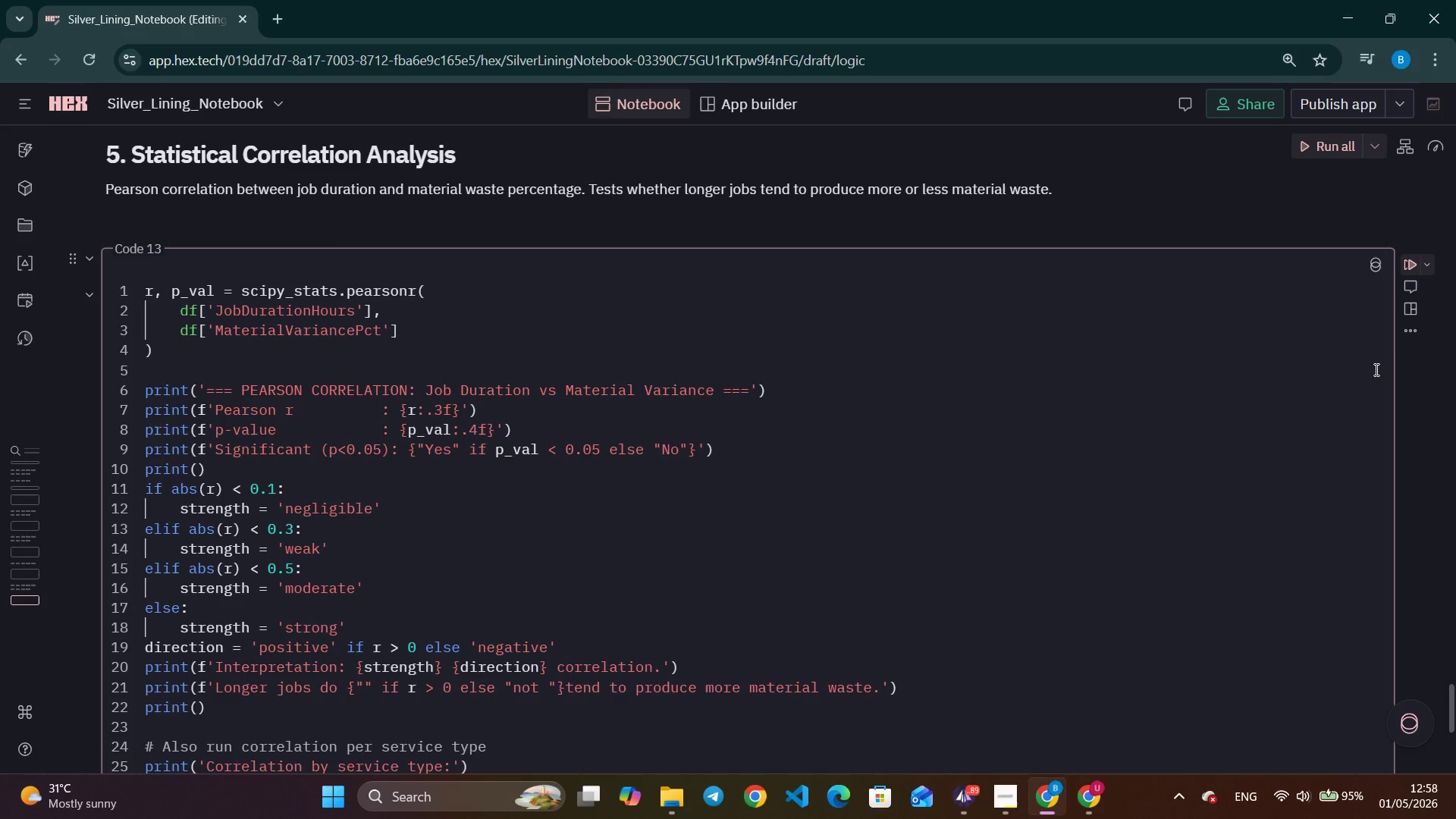 
wait(5.68)
 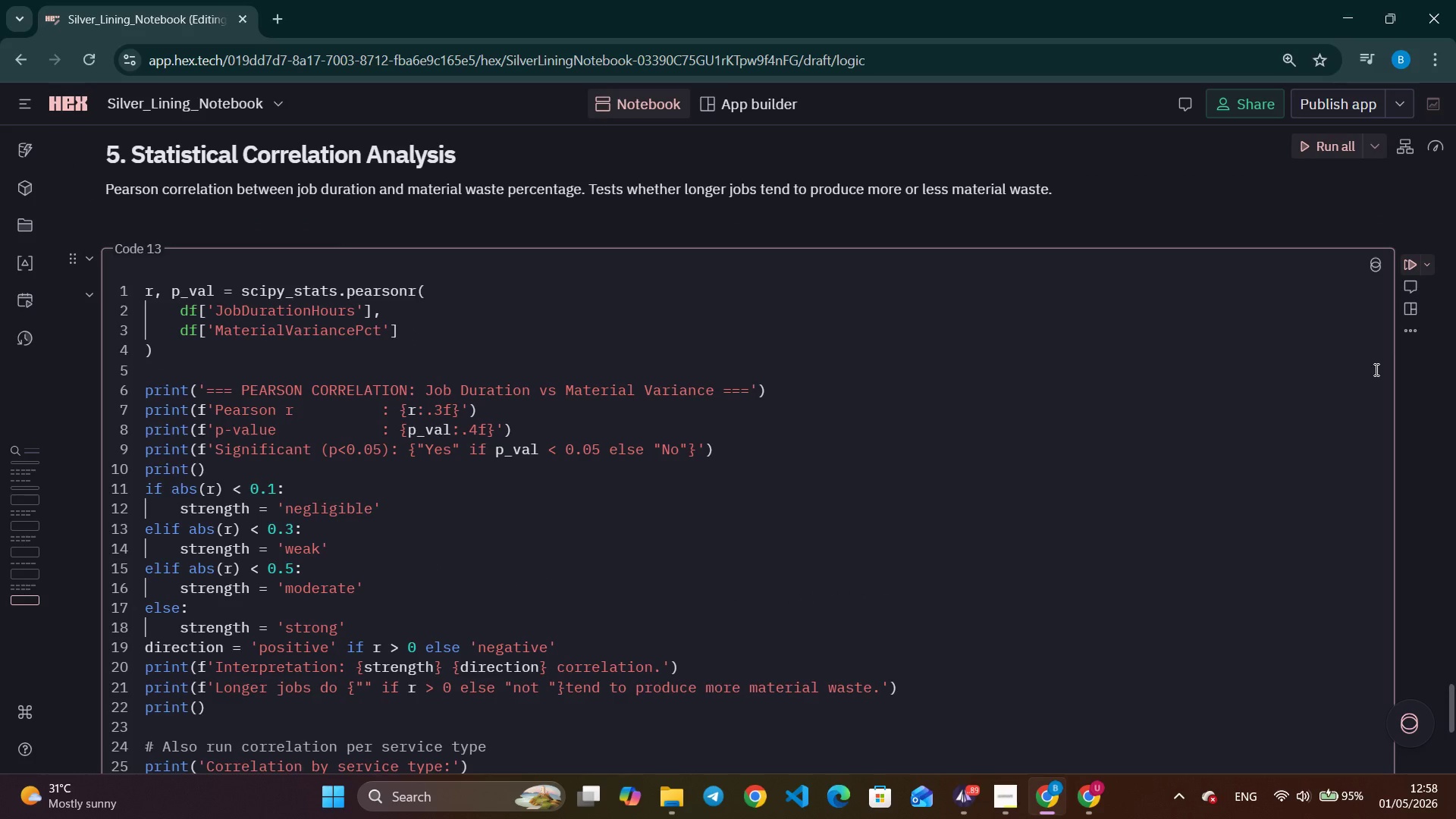 
scroll: coordinate [860, 340], scroll_direction: down, amount: 3.0
 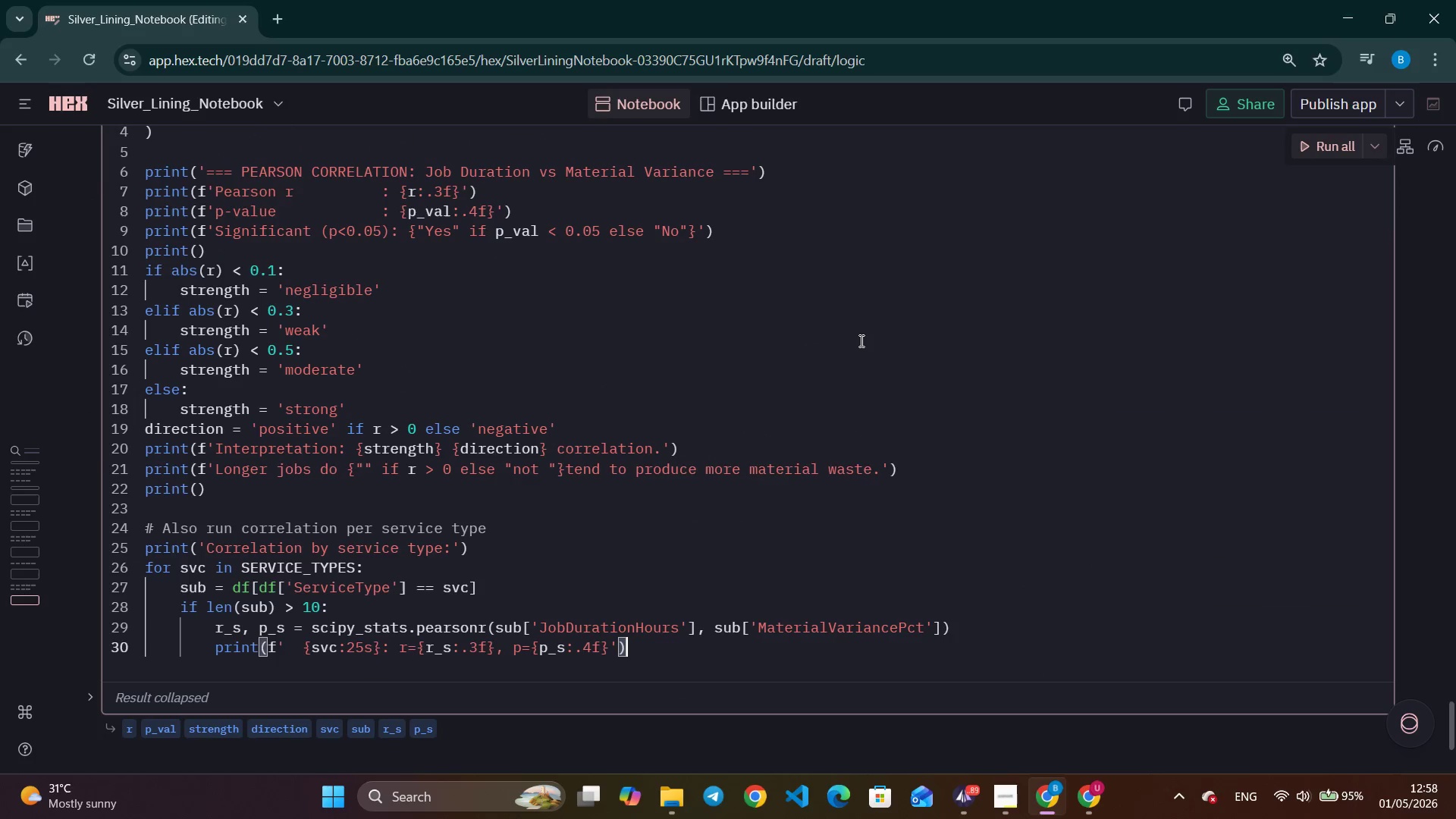 
left_click([695, 424])
 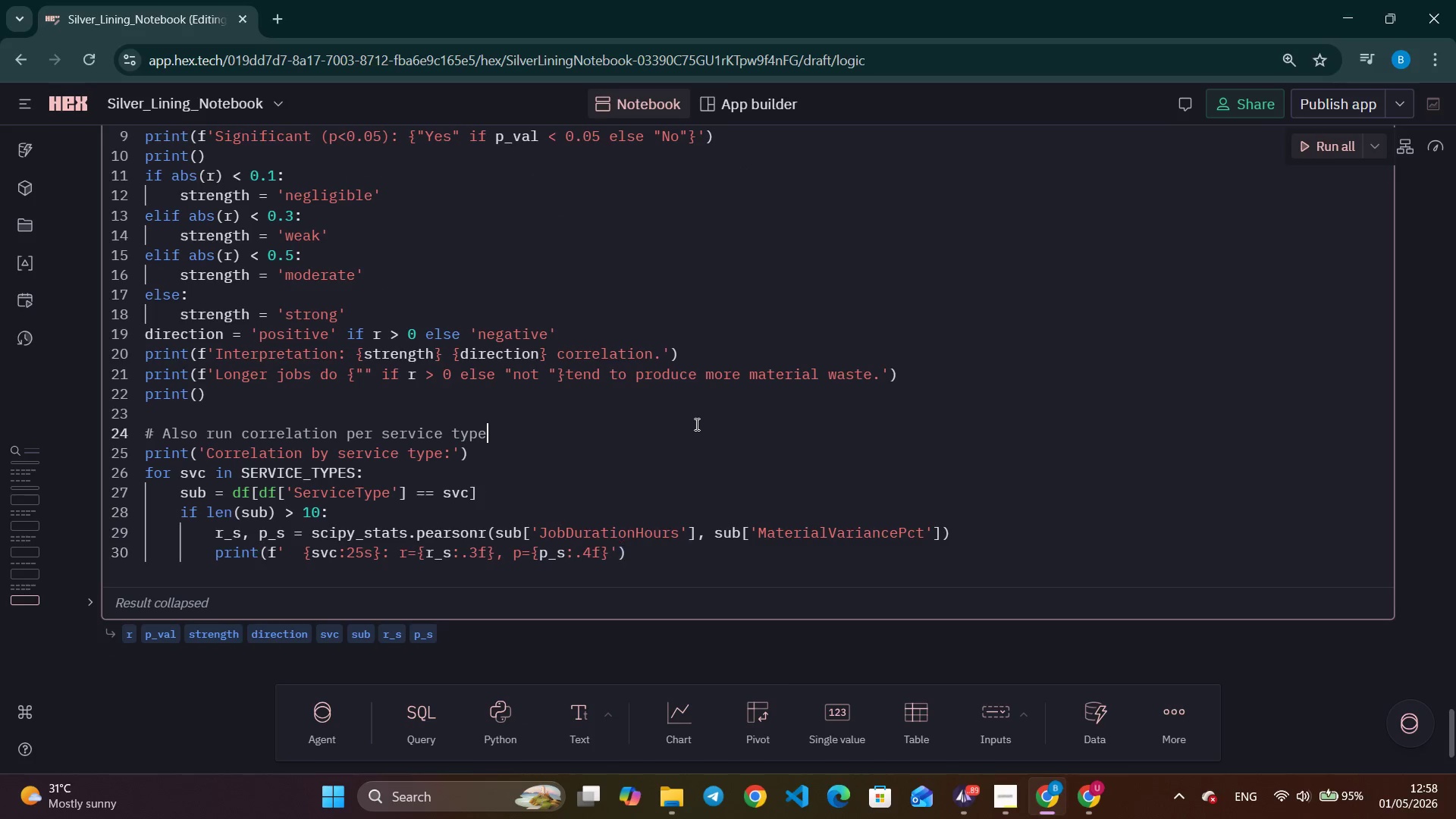 
scroll: coordinate [796, 368], scroll_direction: down, amount: 1.0
 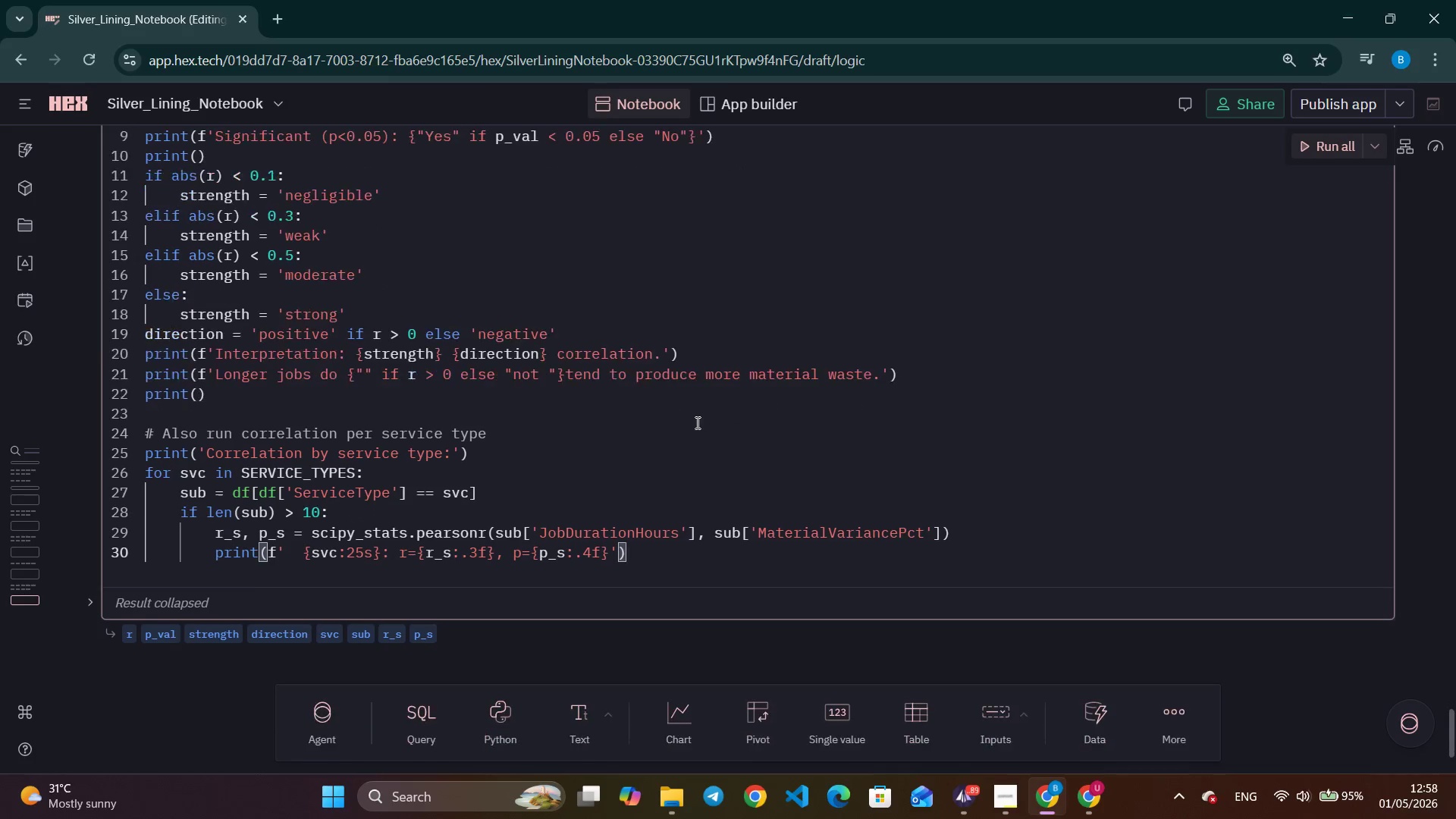 
double_click([695, 424])
 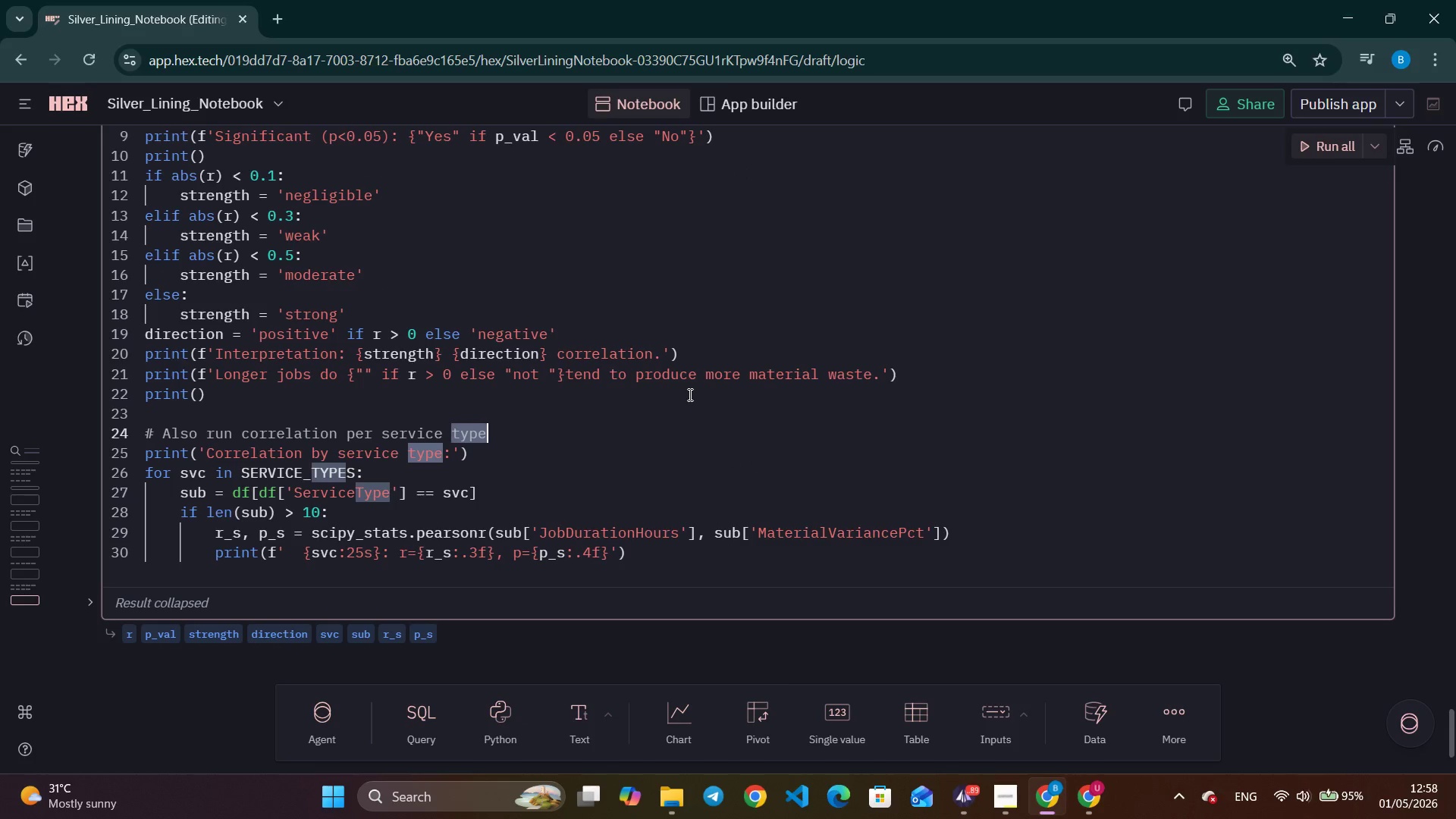 
scroll: coordinate [690, 390], scroll_direction: up, amount: 1.0
 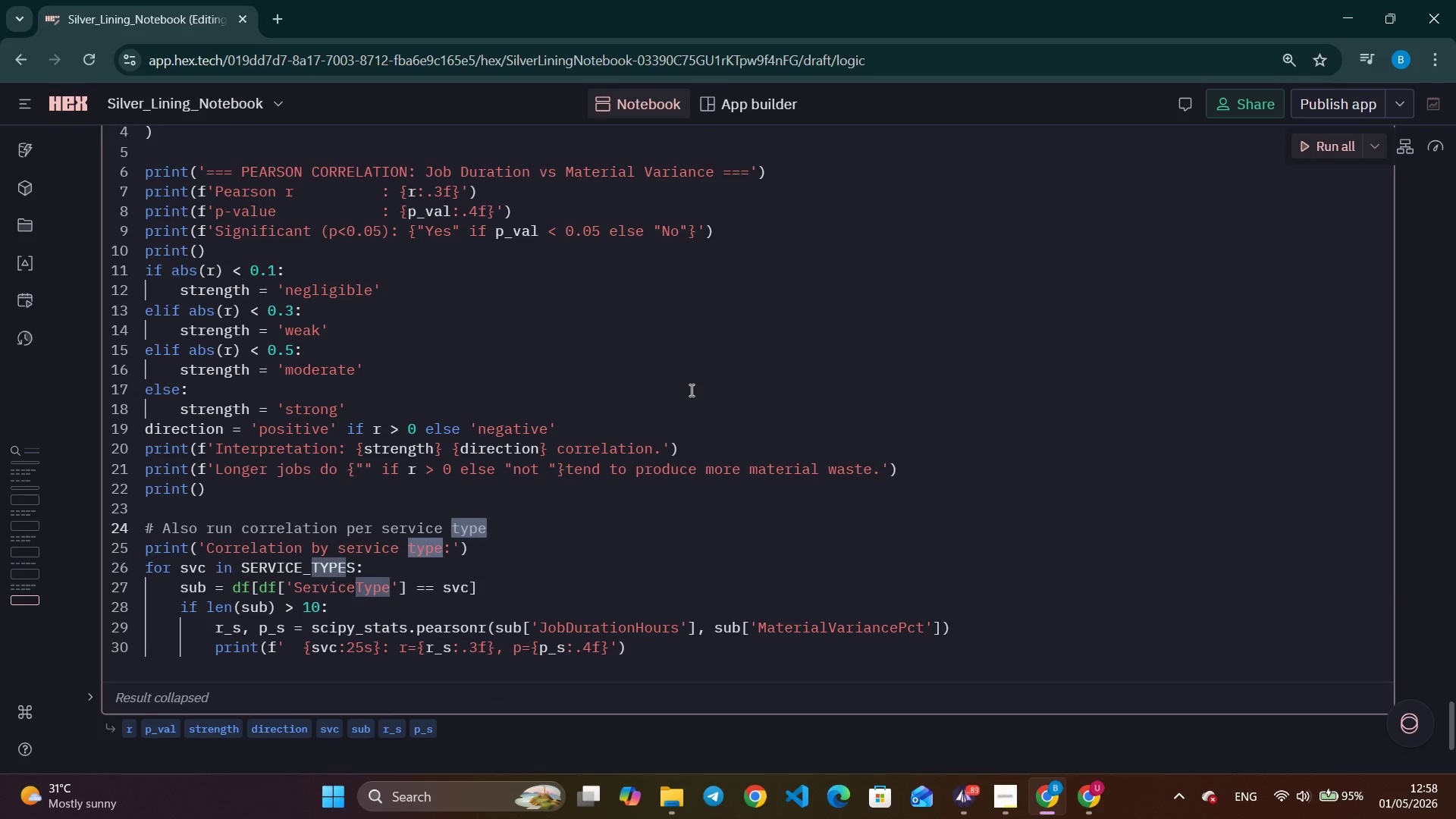 
scroll: coordinate [690, 390], scroll_direction: down, amount: 3.0
 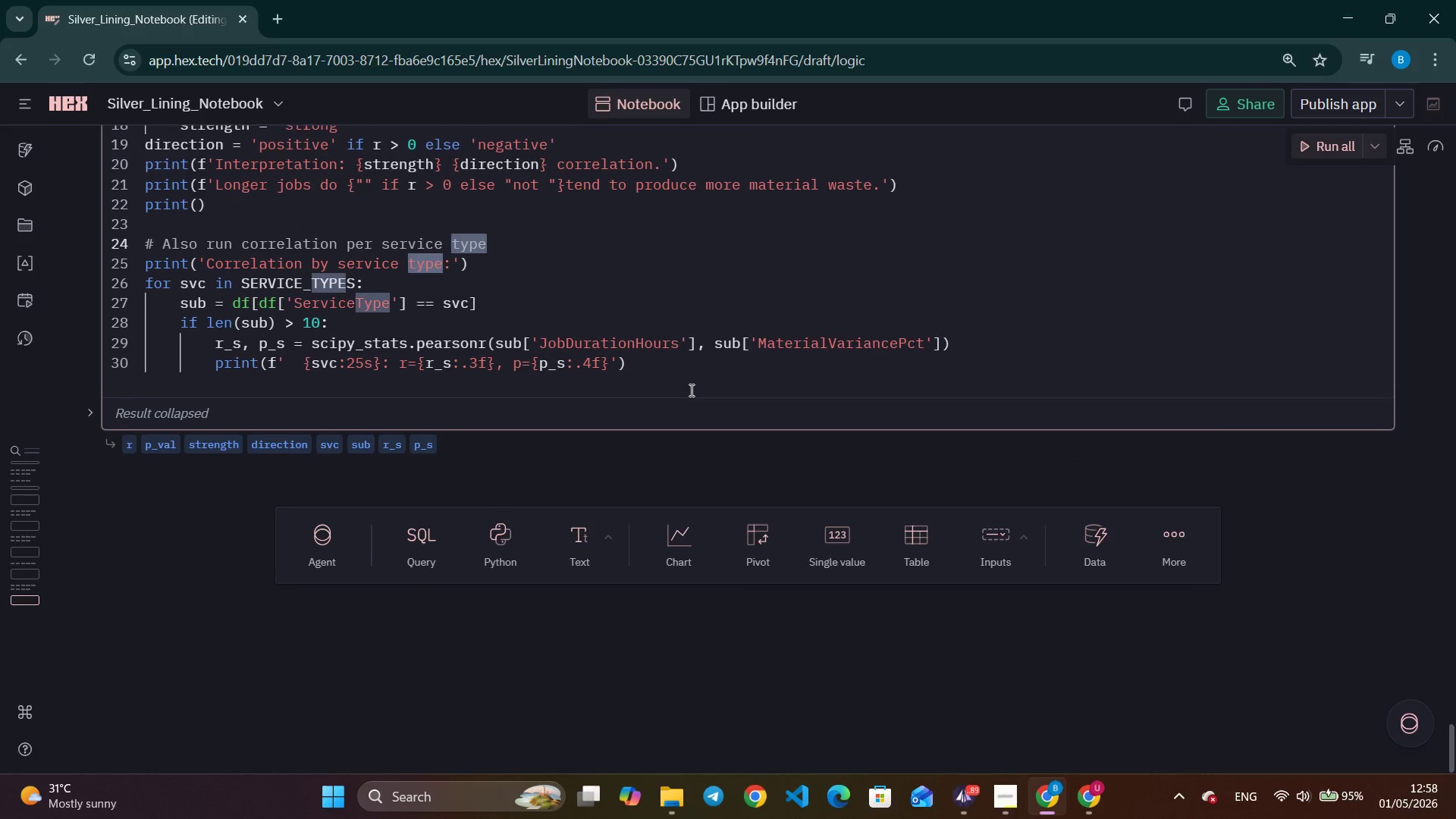 
scroll: coordinate [690, 390], scroll_direction: none, amount: 0.0
 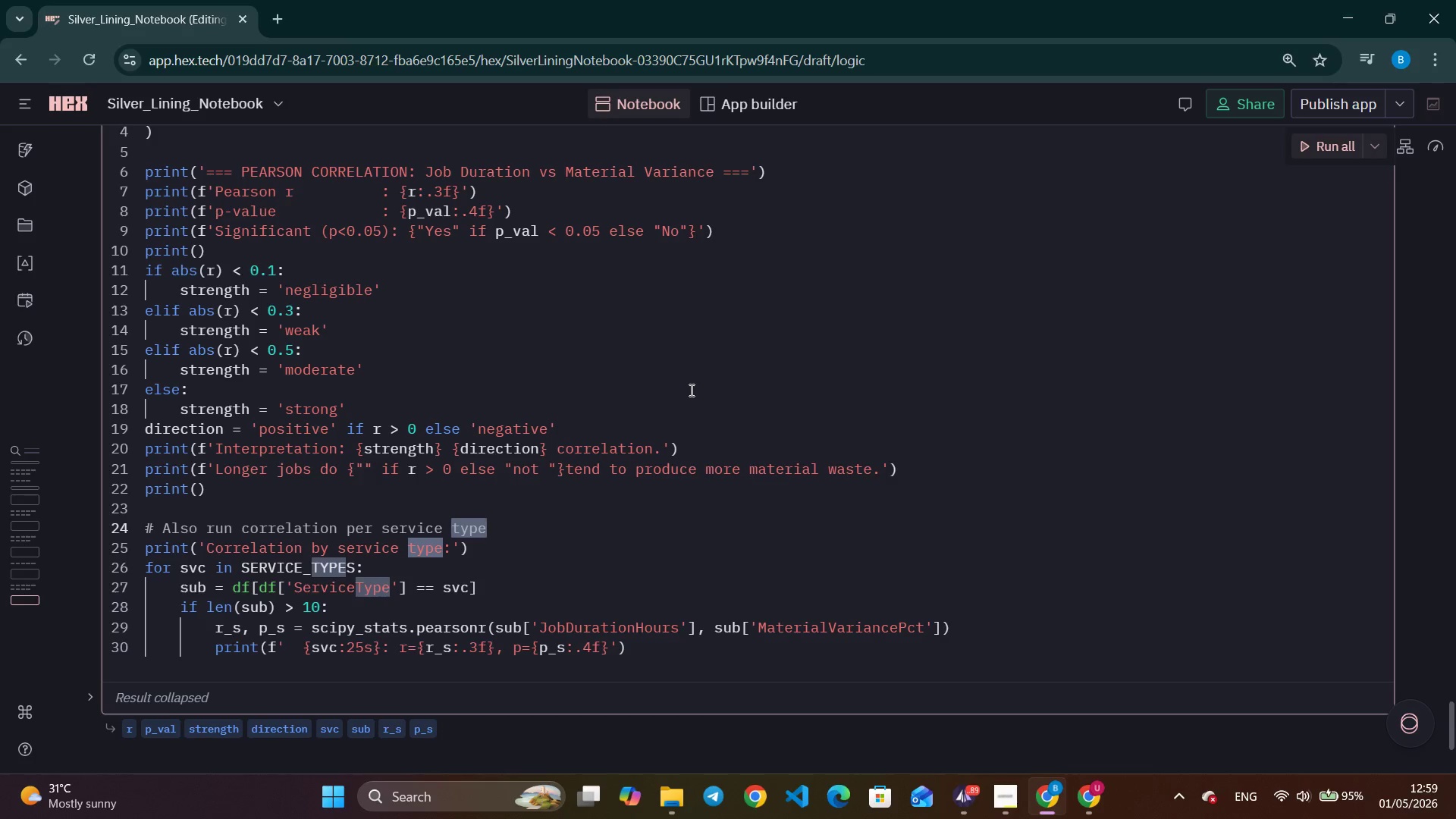 
wait(16.69)
 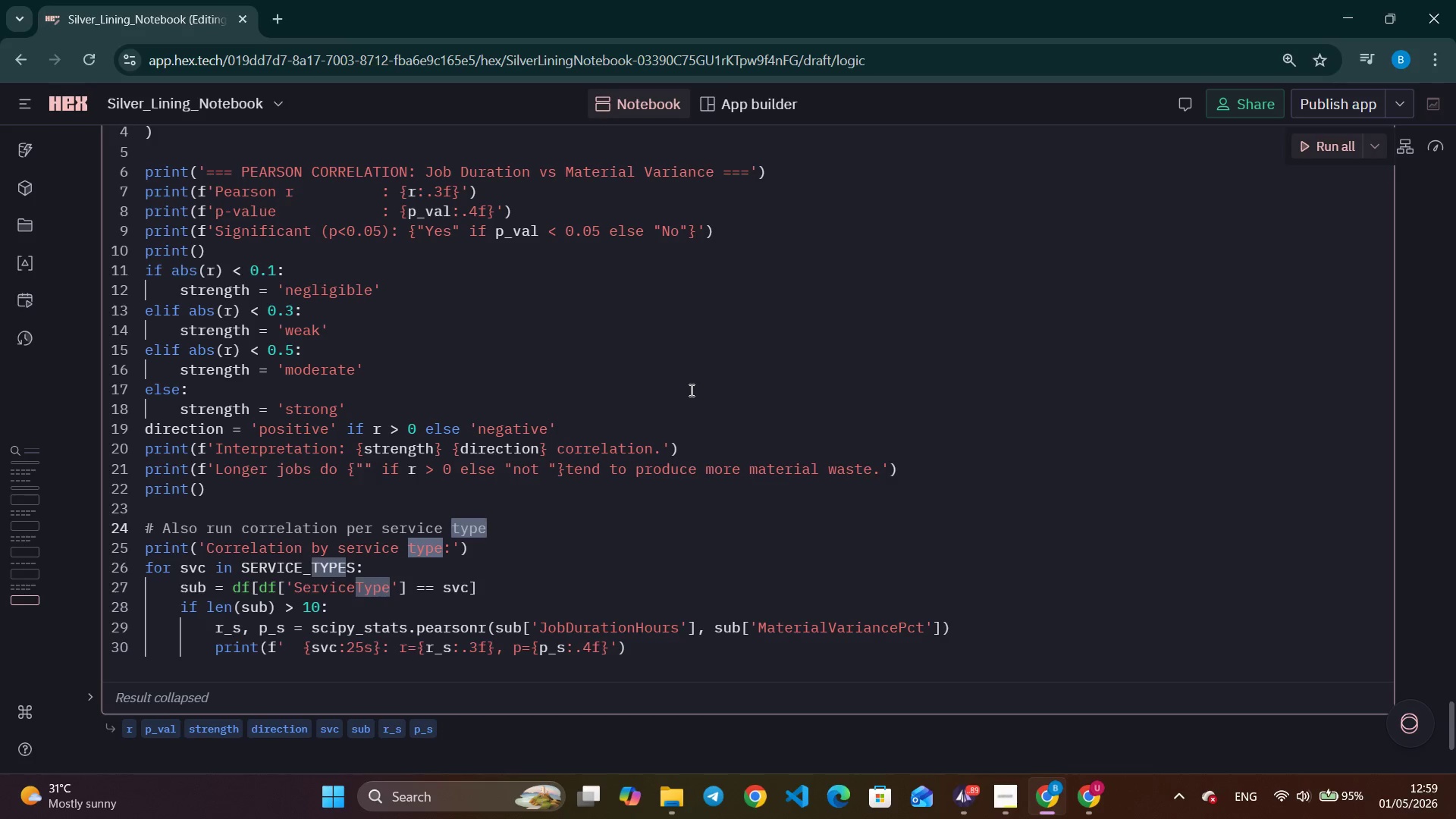 
scroll: coordinate [690, 390], scroll_direction: down, amount: 2.0
 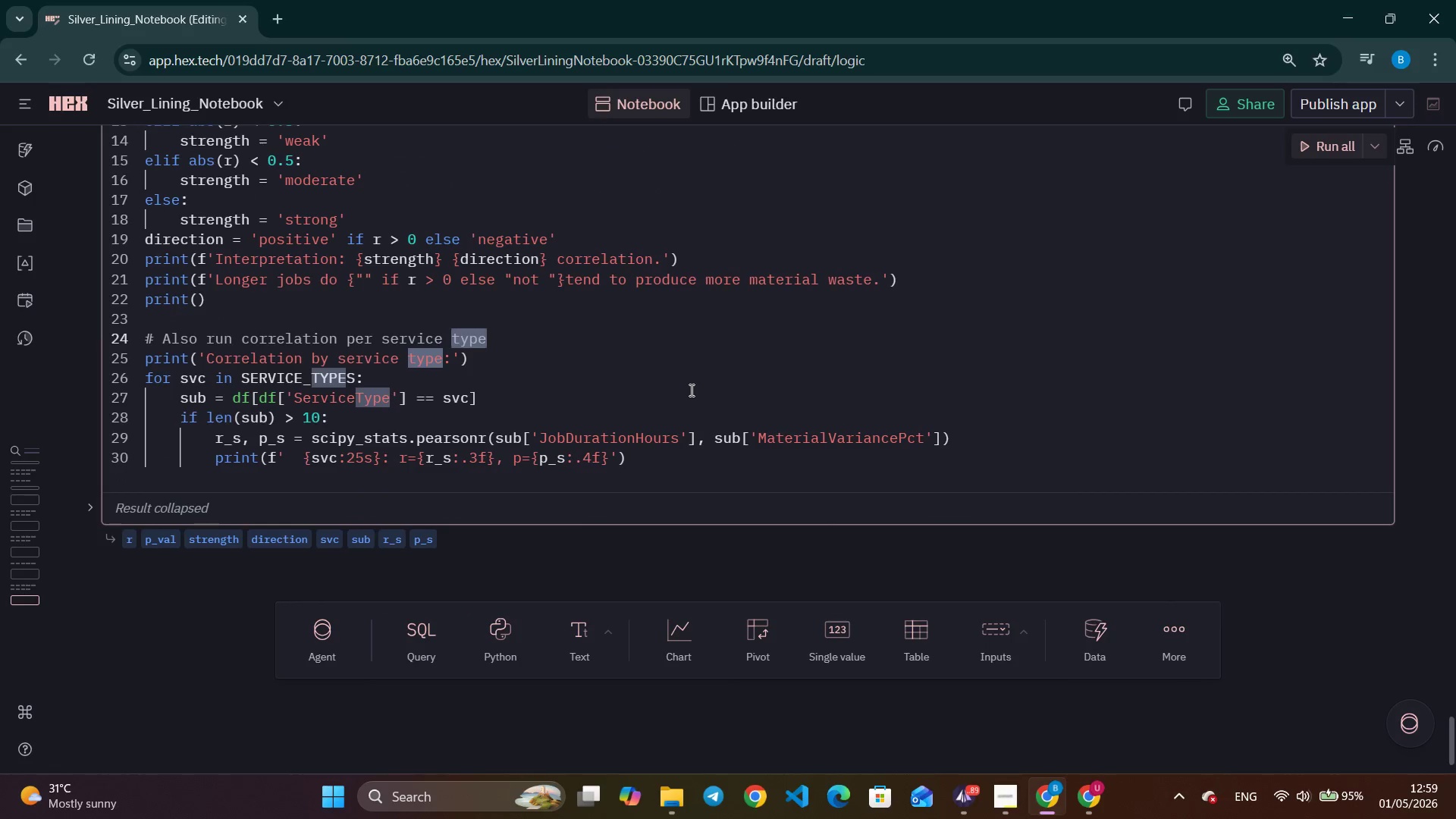 
left_click([690, 390])
 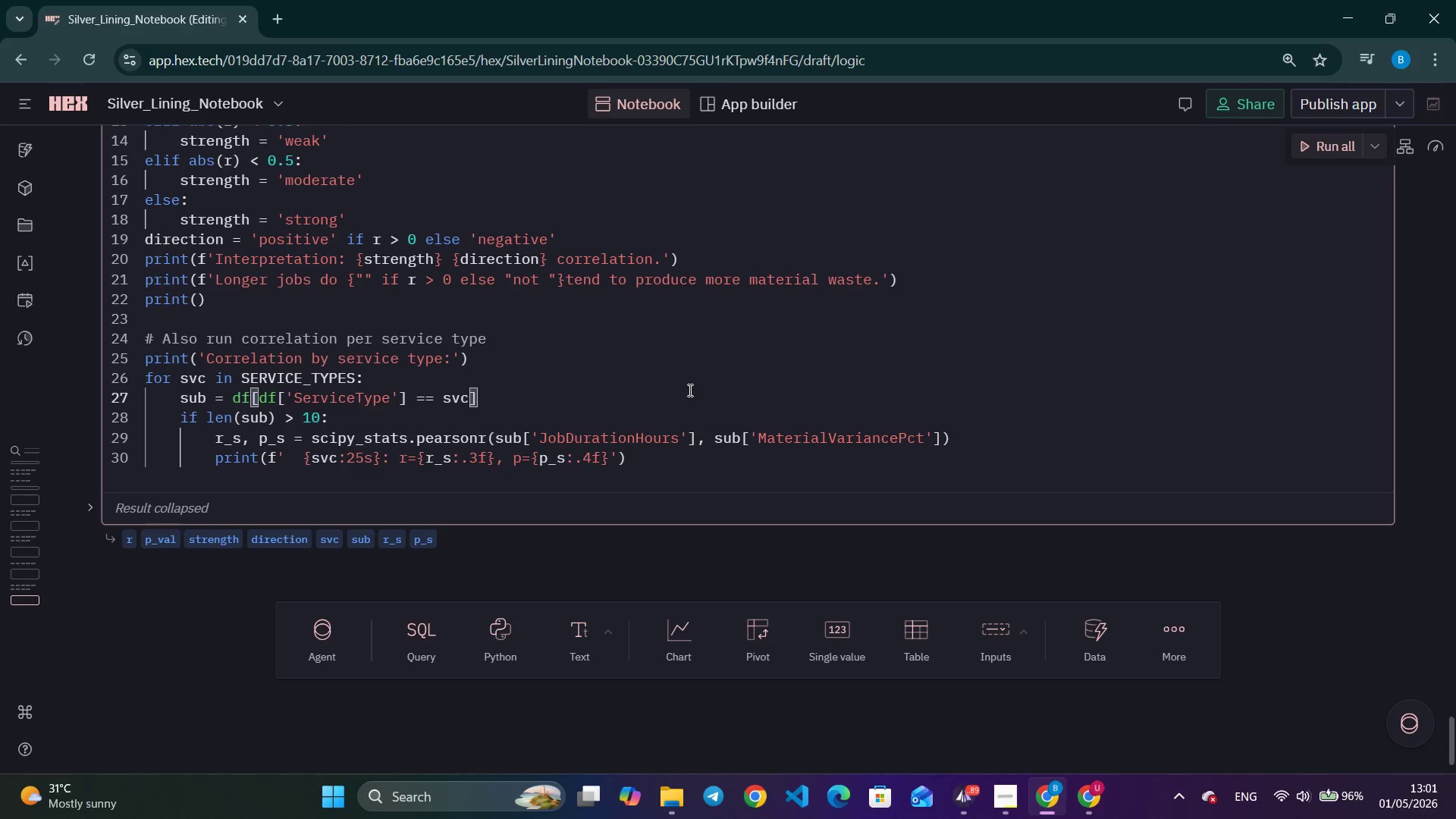 
wait(150.64)
 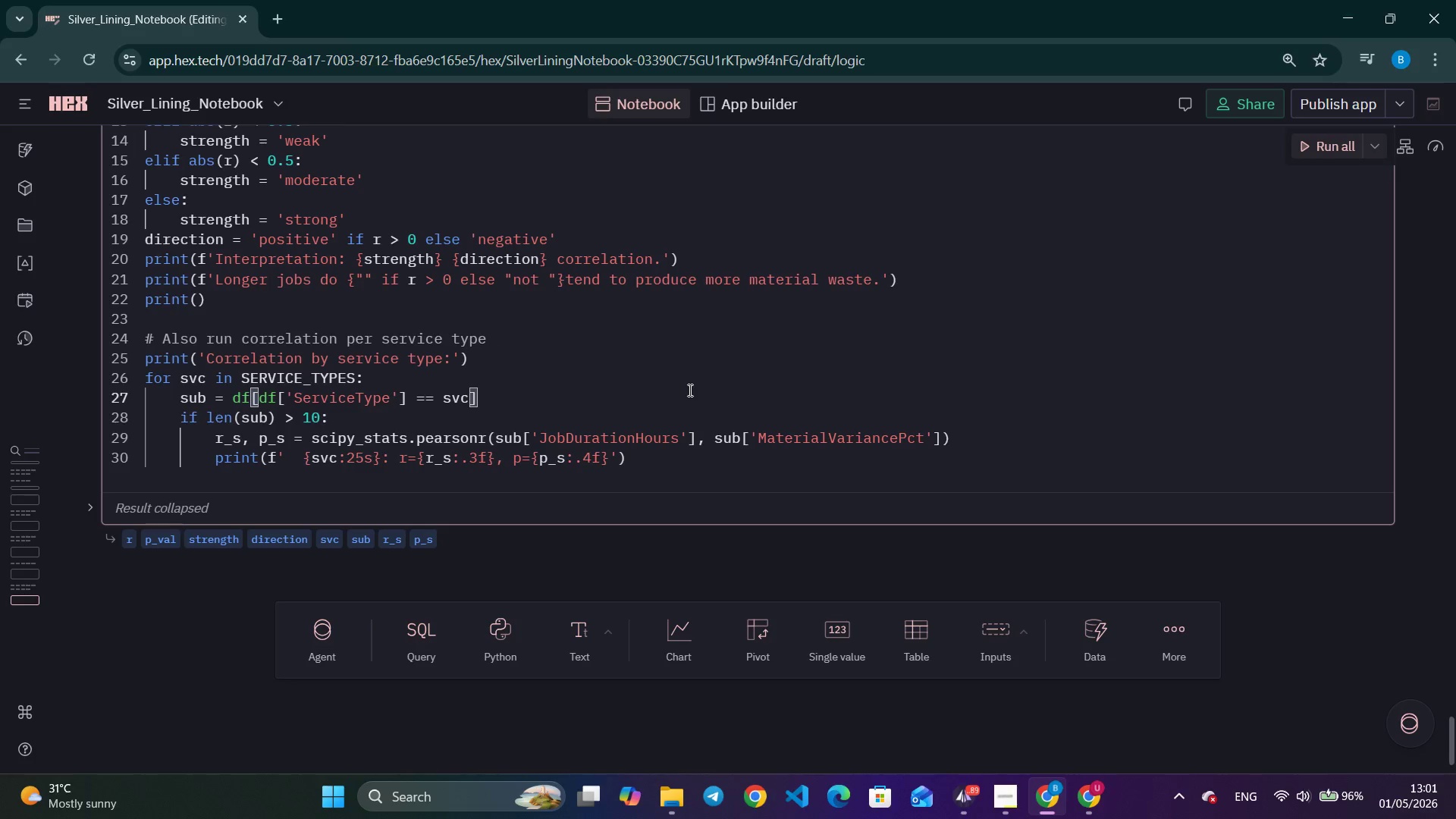 
scroll: coordinate [689, 390], scroll_direction: up, amount: 4.0
 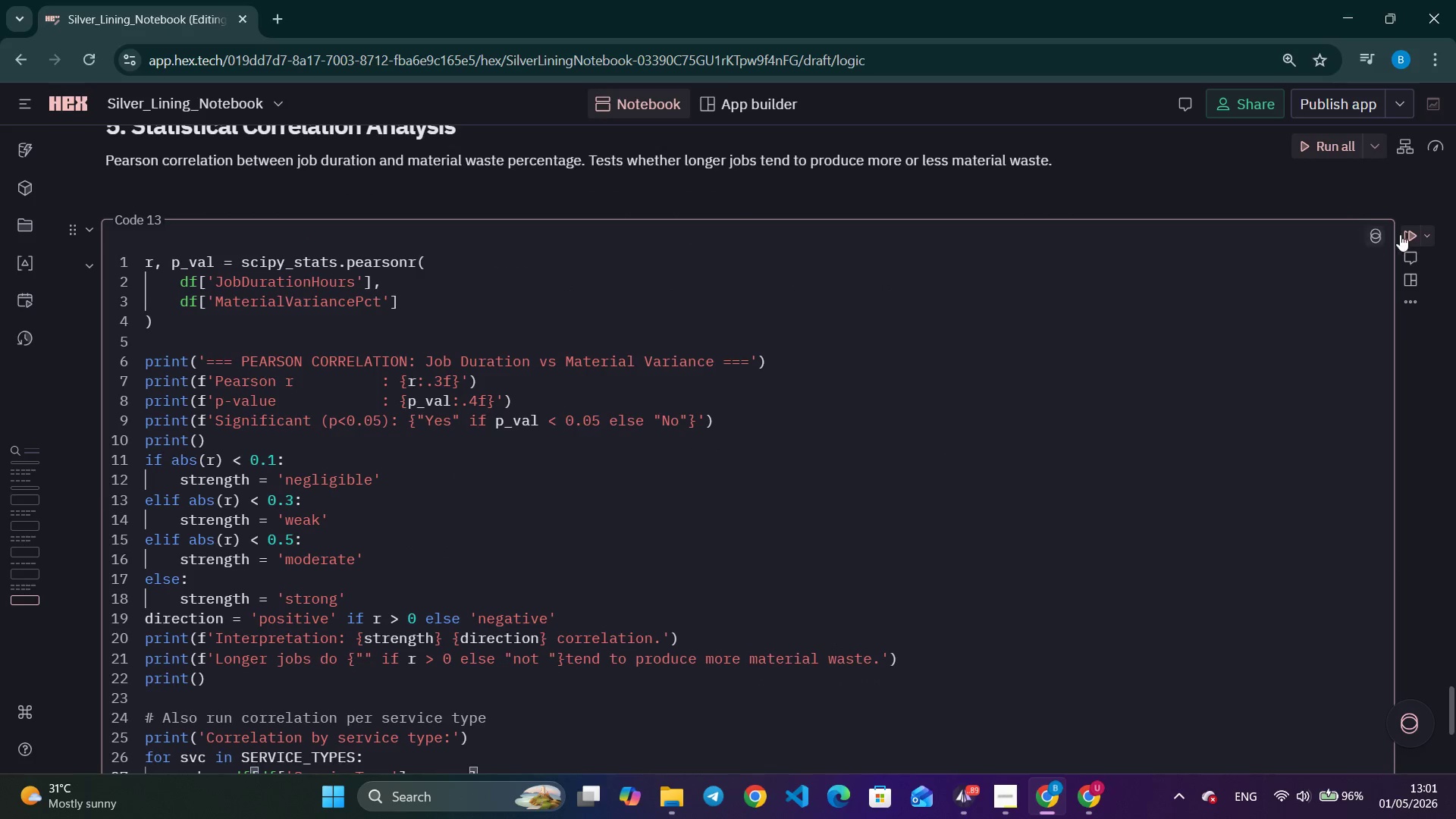 
left_click([1410, 238])
 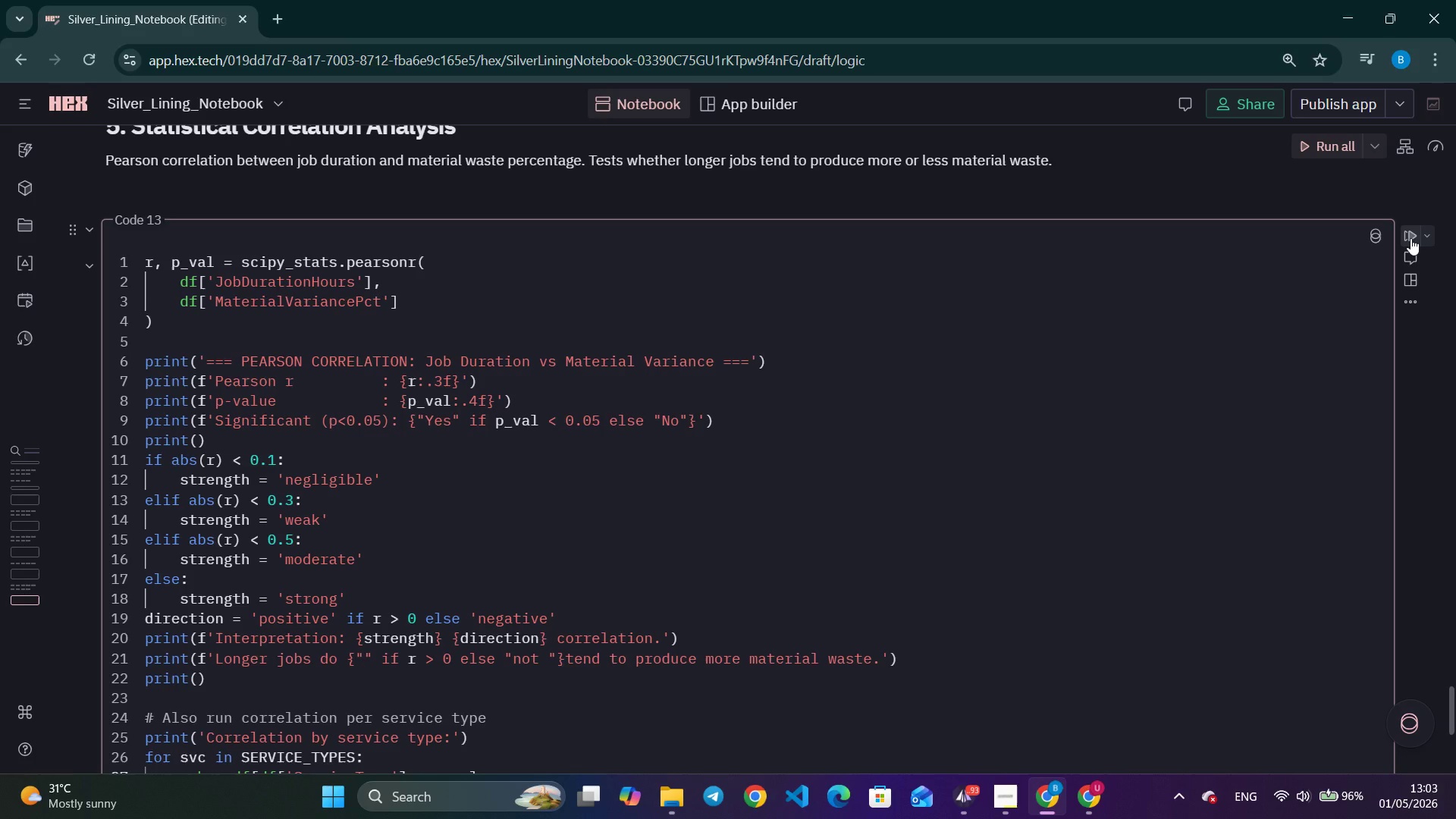 
wait(123.81)
 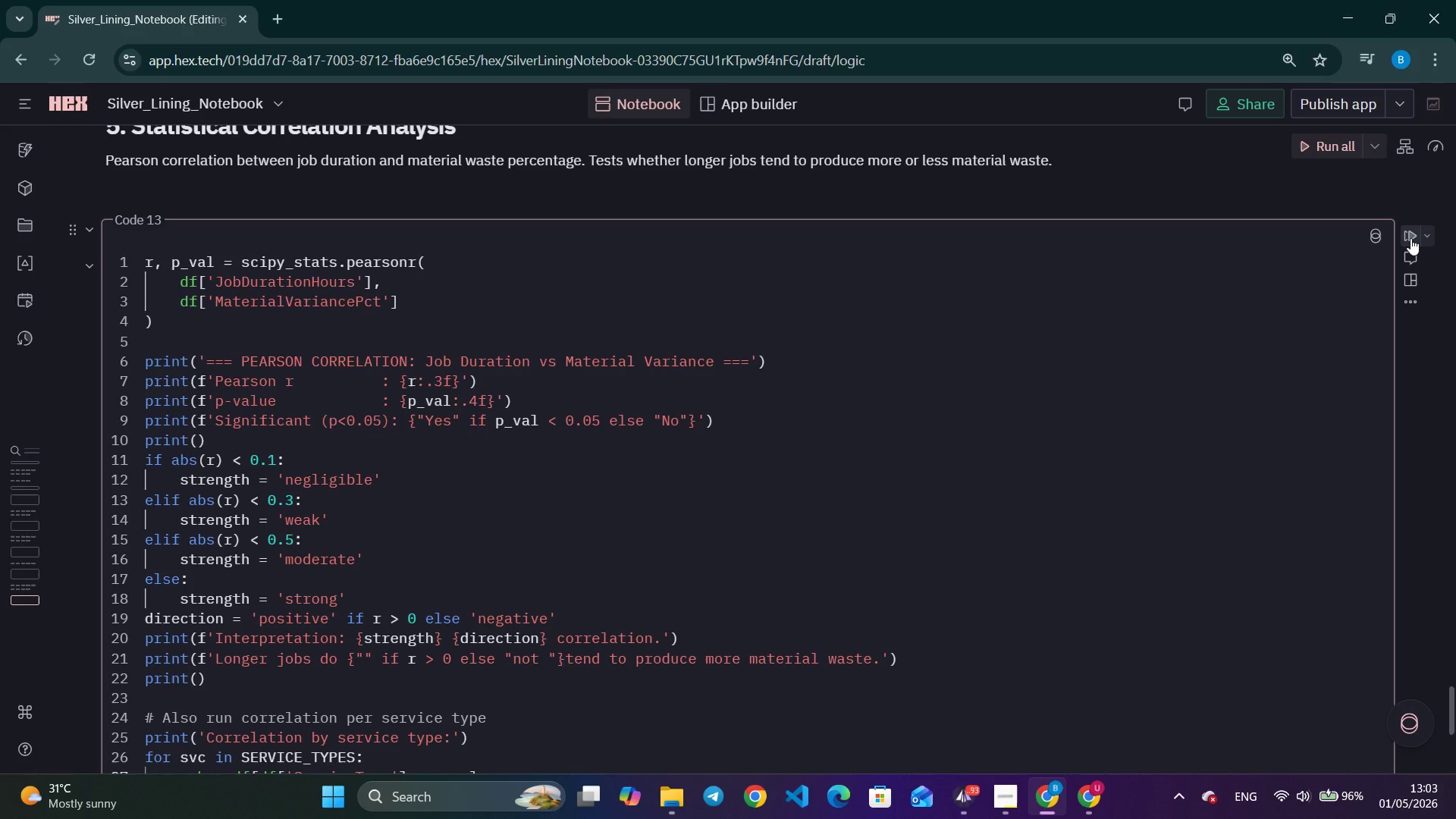 
left_click_drag(start_coordinate=[635, 548], to_coordinate=[639, 554])
 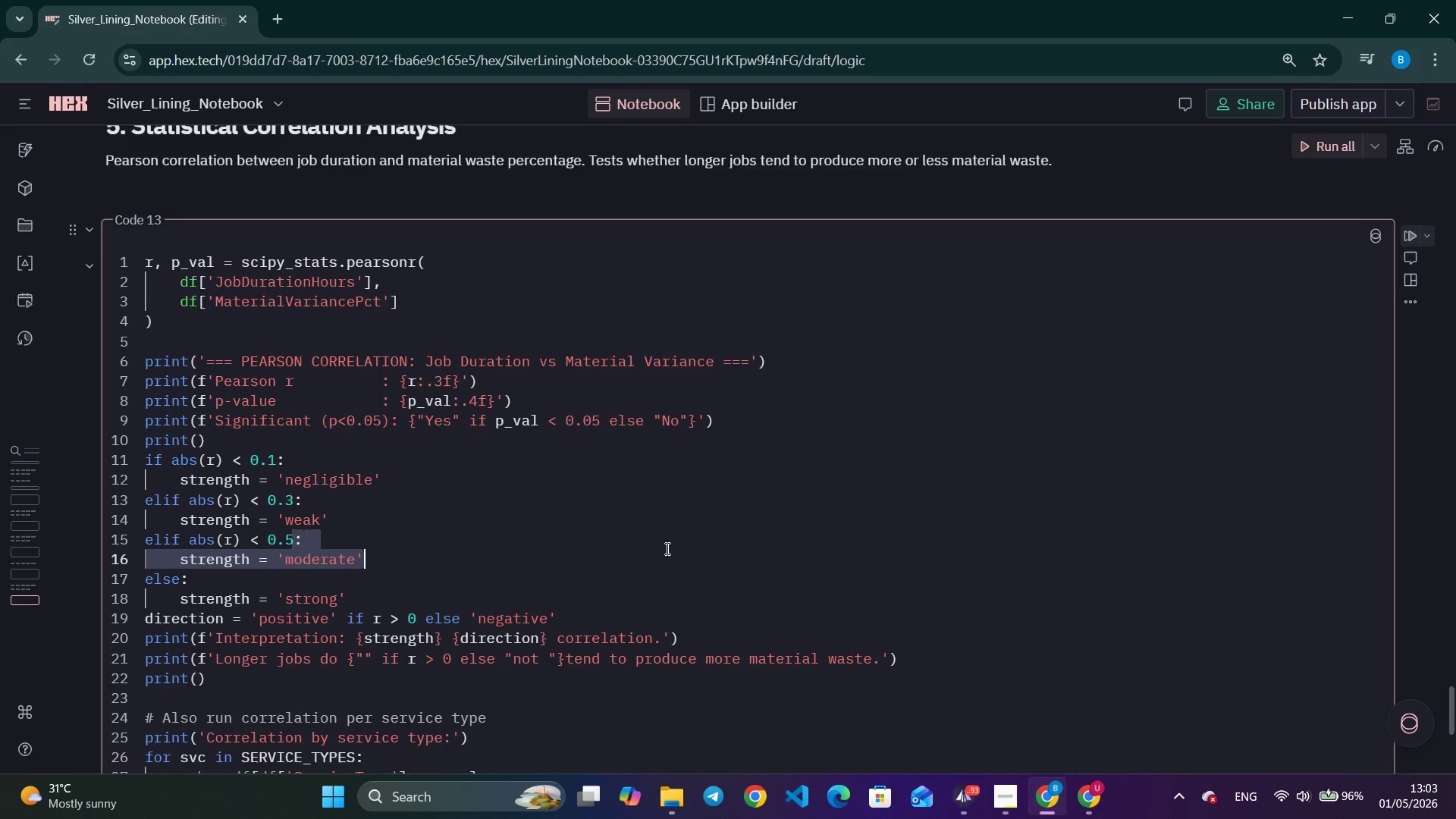 
scroll: coordinate [683, 545], scroll_direction: down, amount: 8.0
 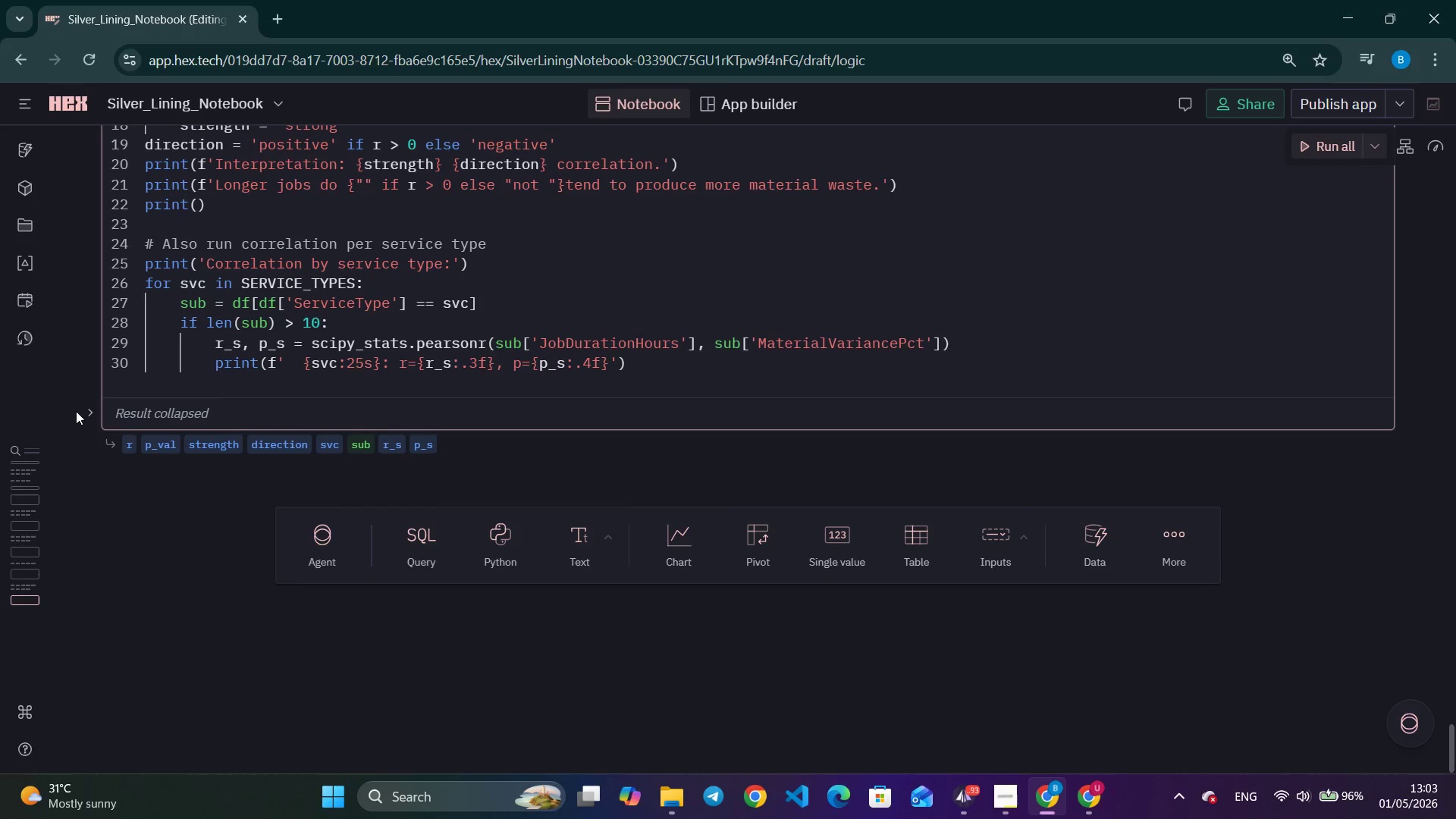 
left_click([85, 408])
 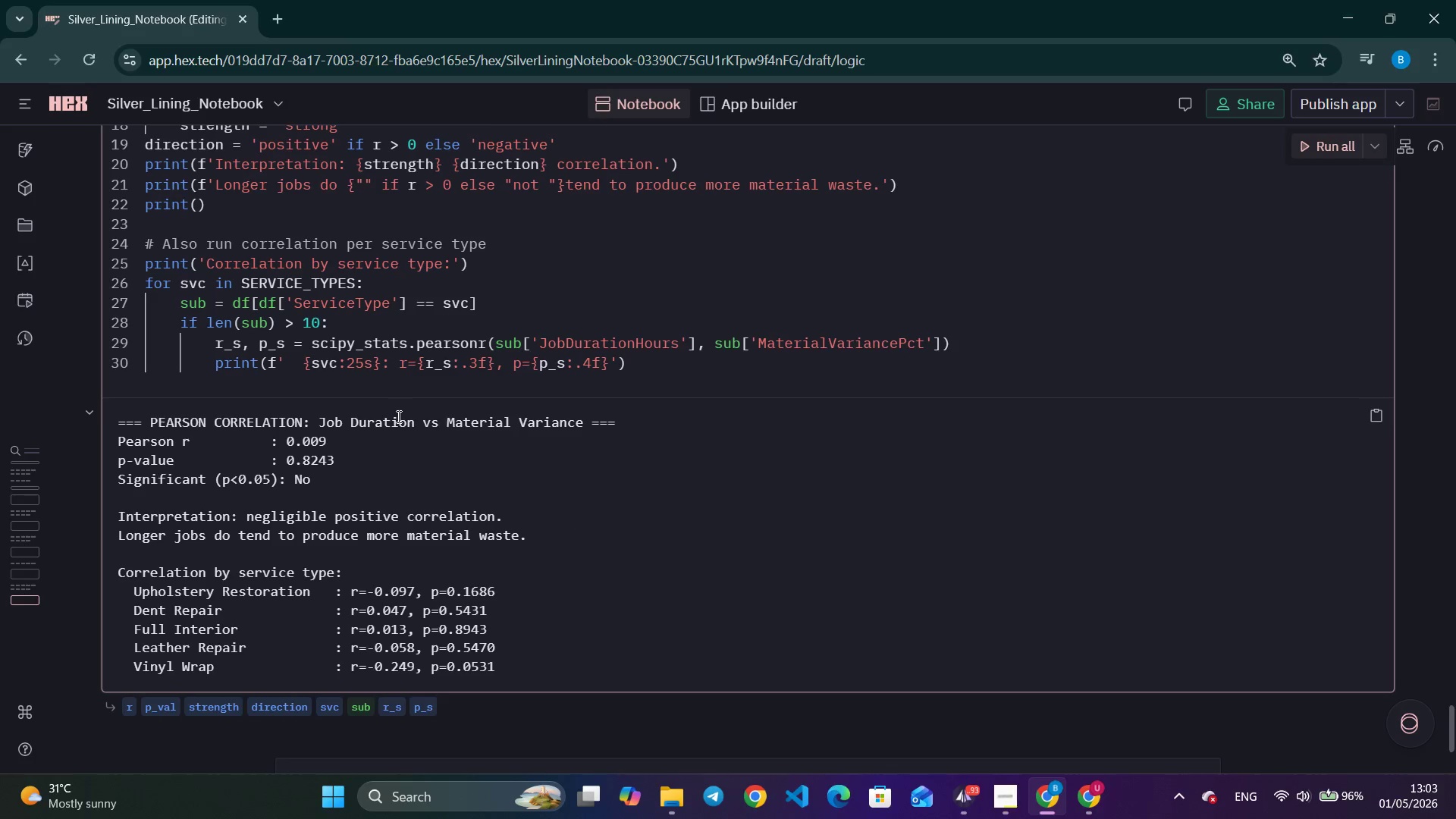 
left_click([366, 440])
 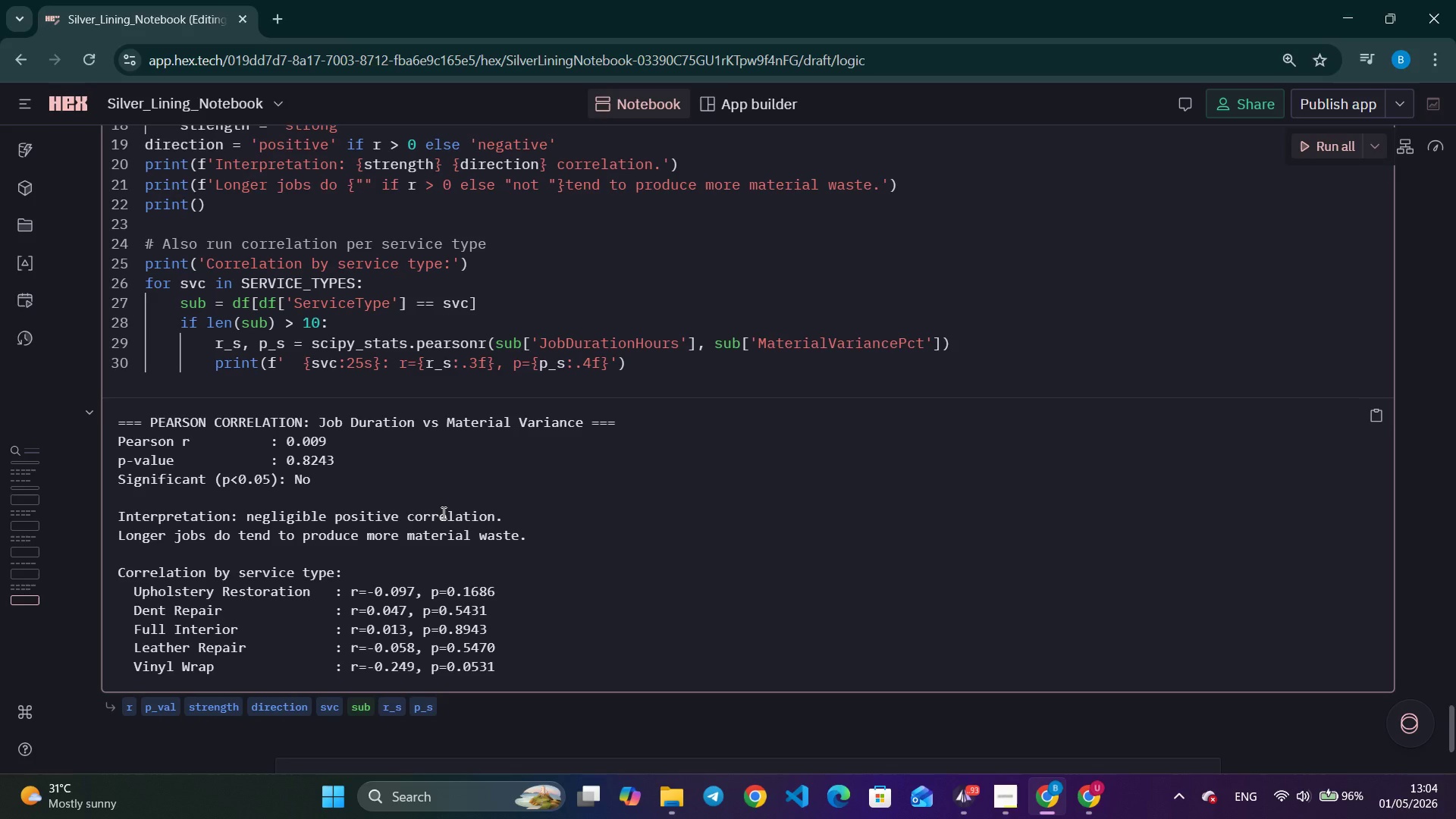 
wait(40.47)
 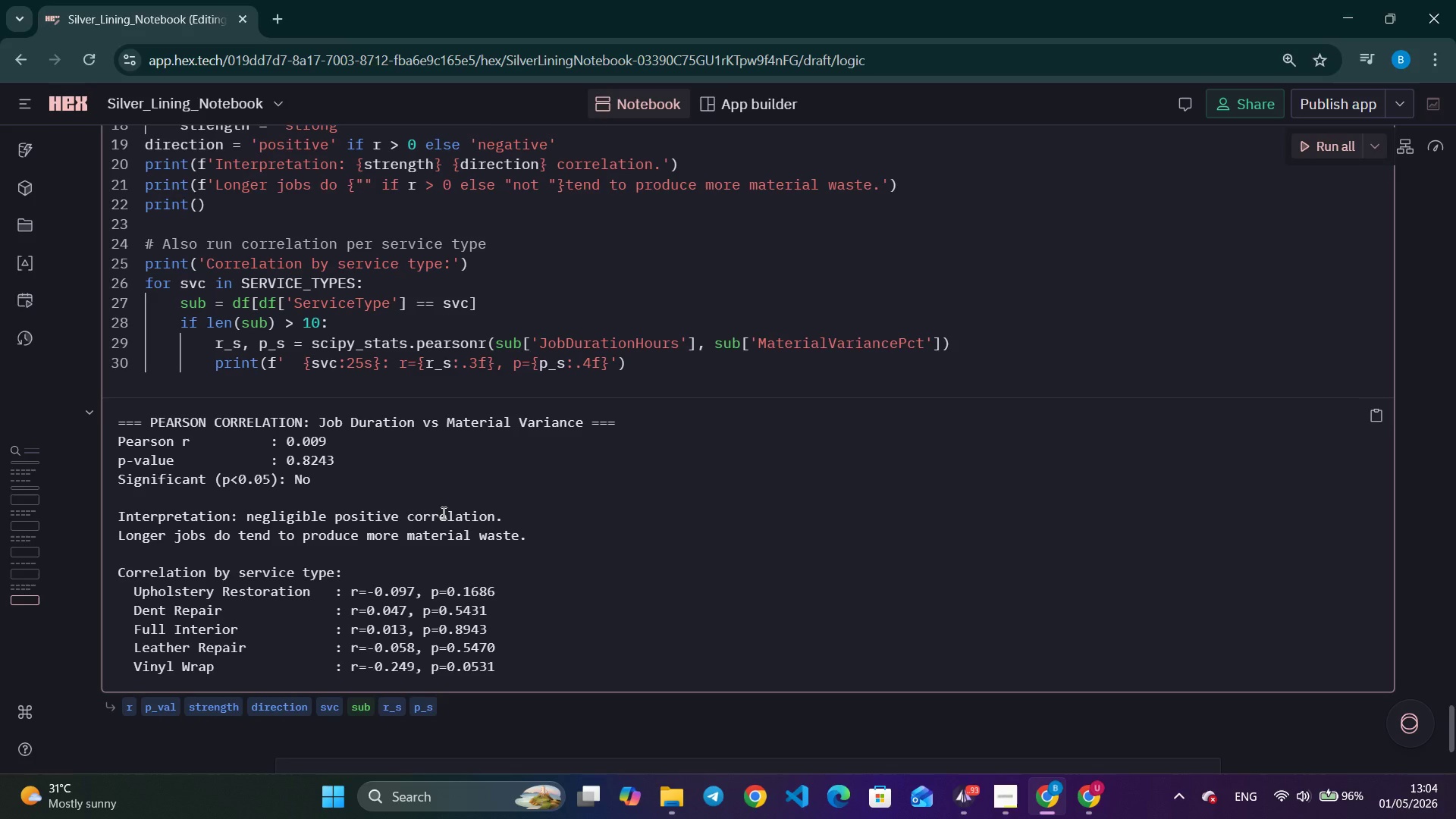 
scroll: coordinate [529, 513], scroll_direction: down, amount: 3.0
 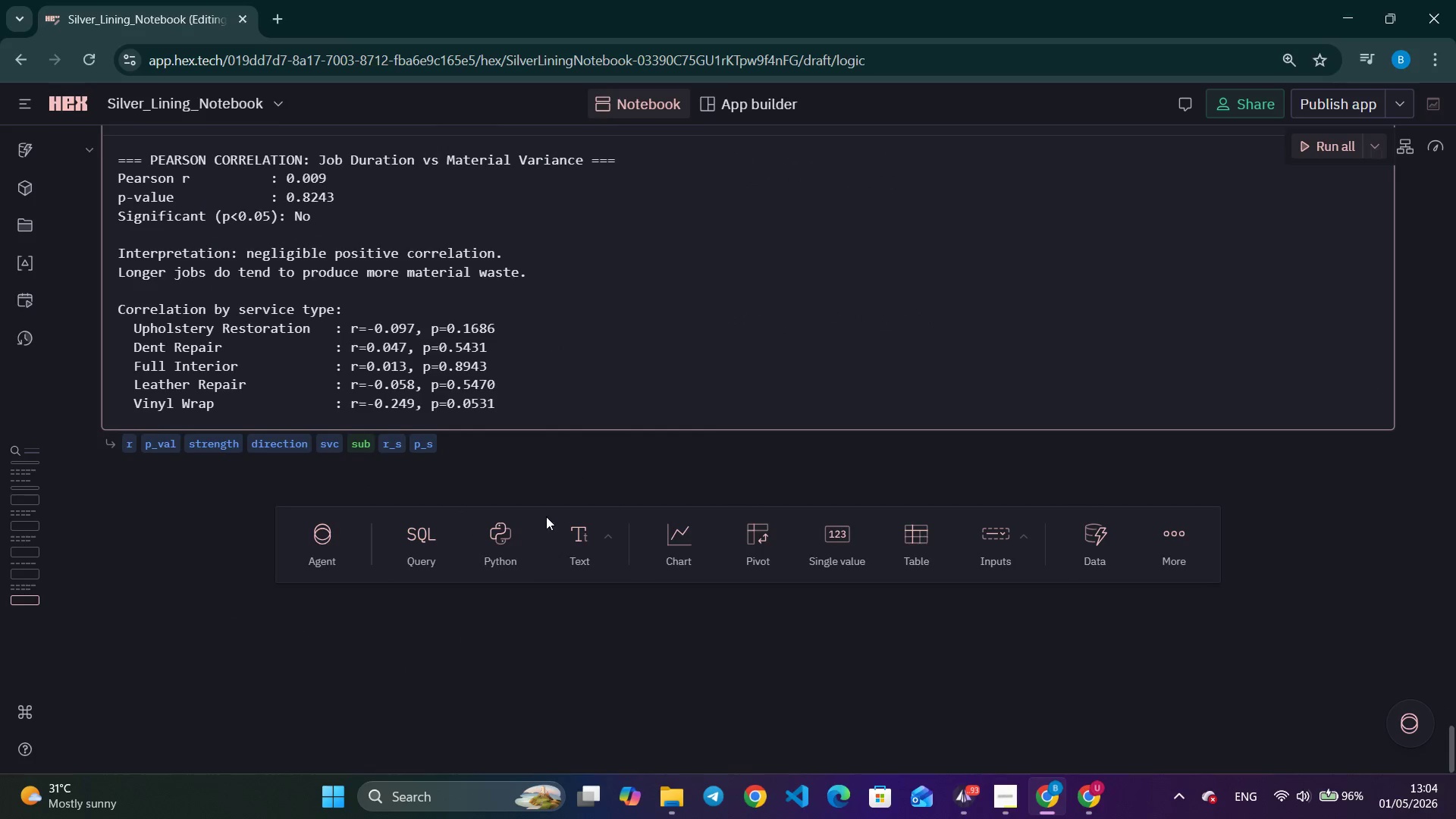 
left_click([503, 547])
 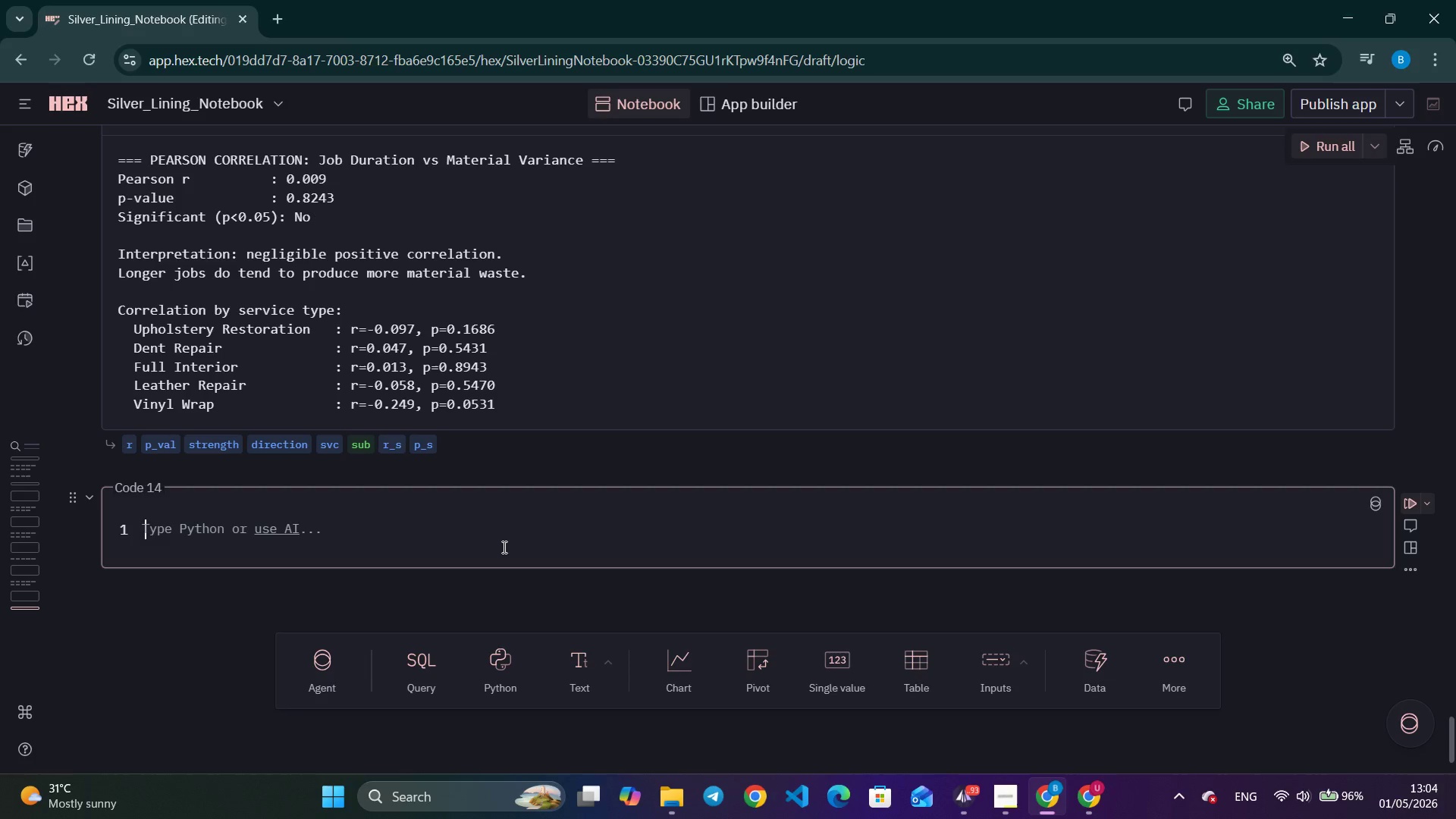 
wait(9.86)
 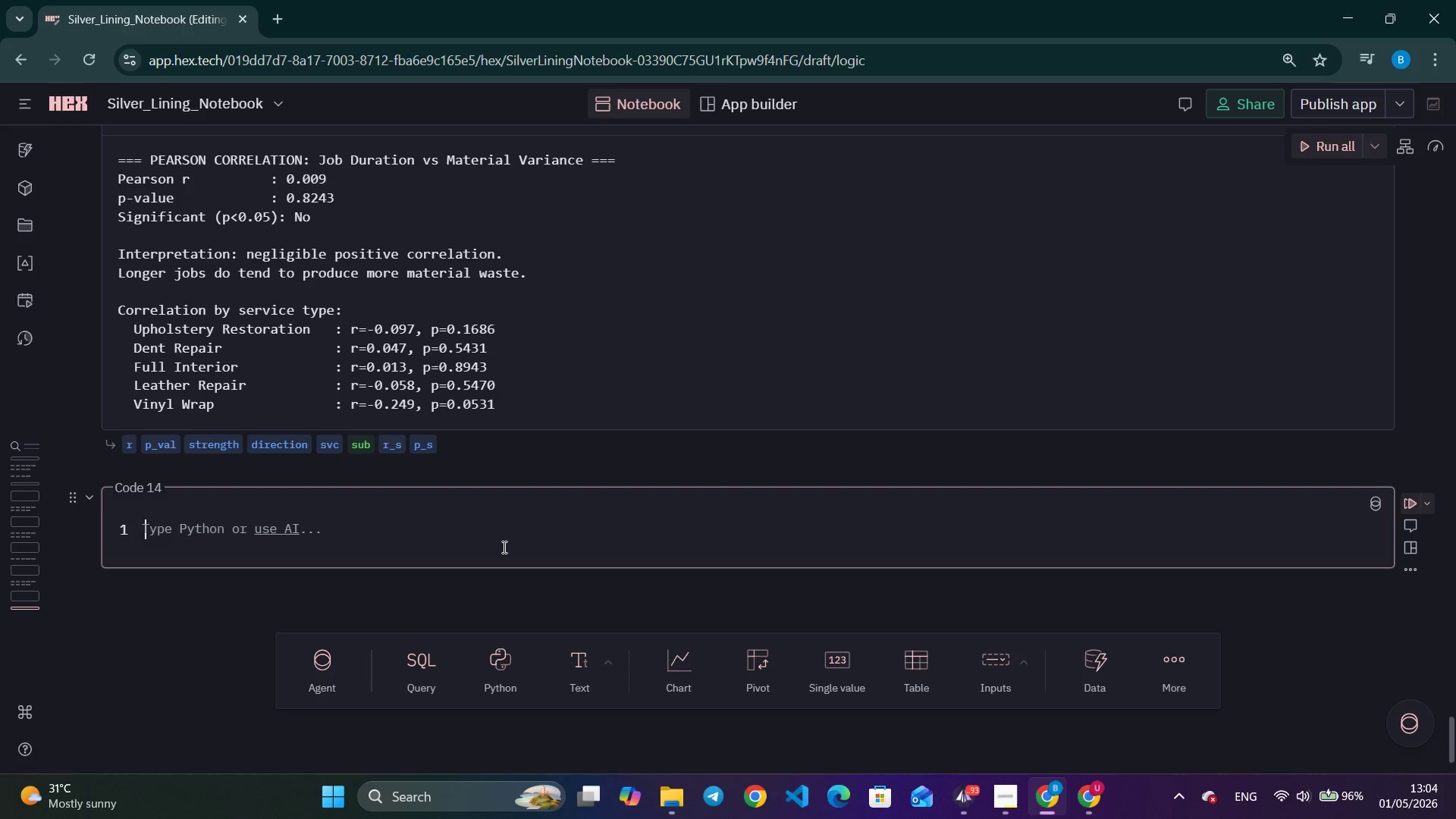 
type(# Ca)
key(Backspace)
type(hart)
 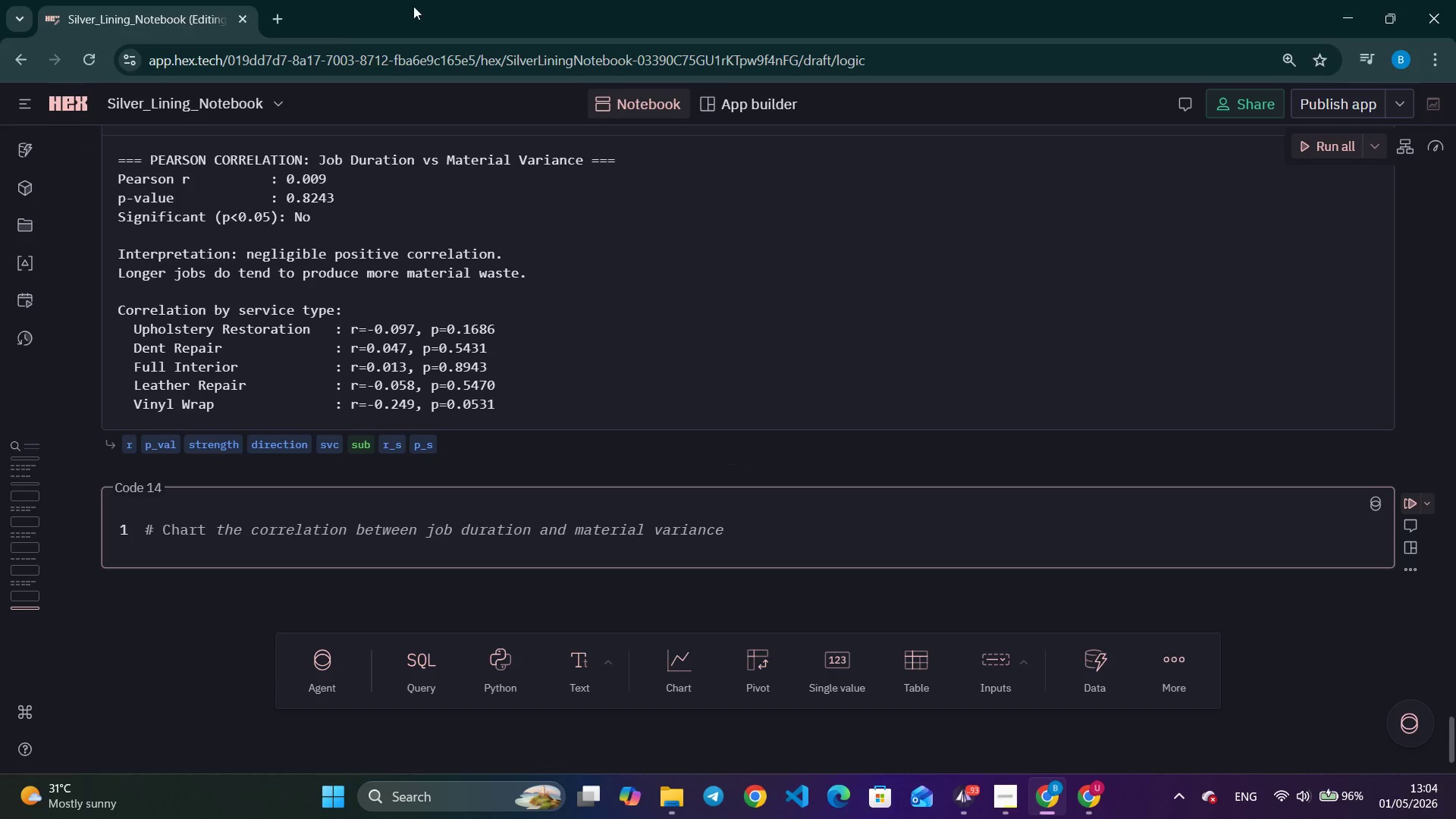 
left_click([281, 8])
 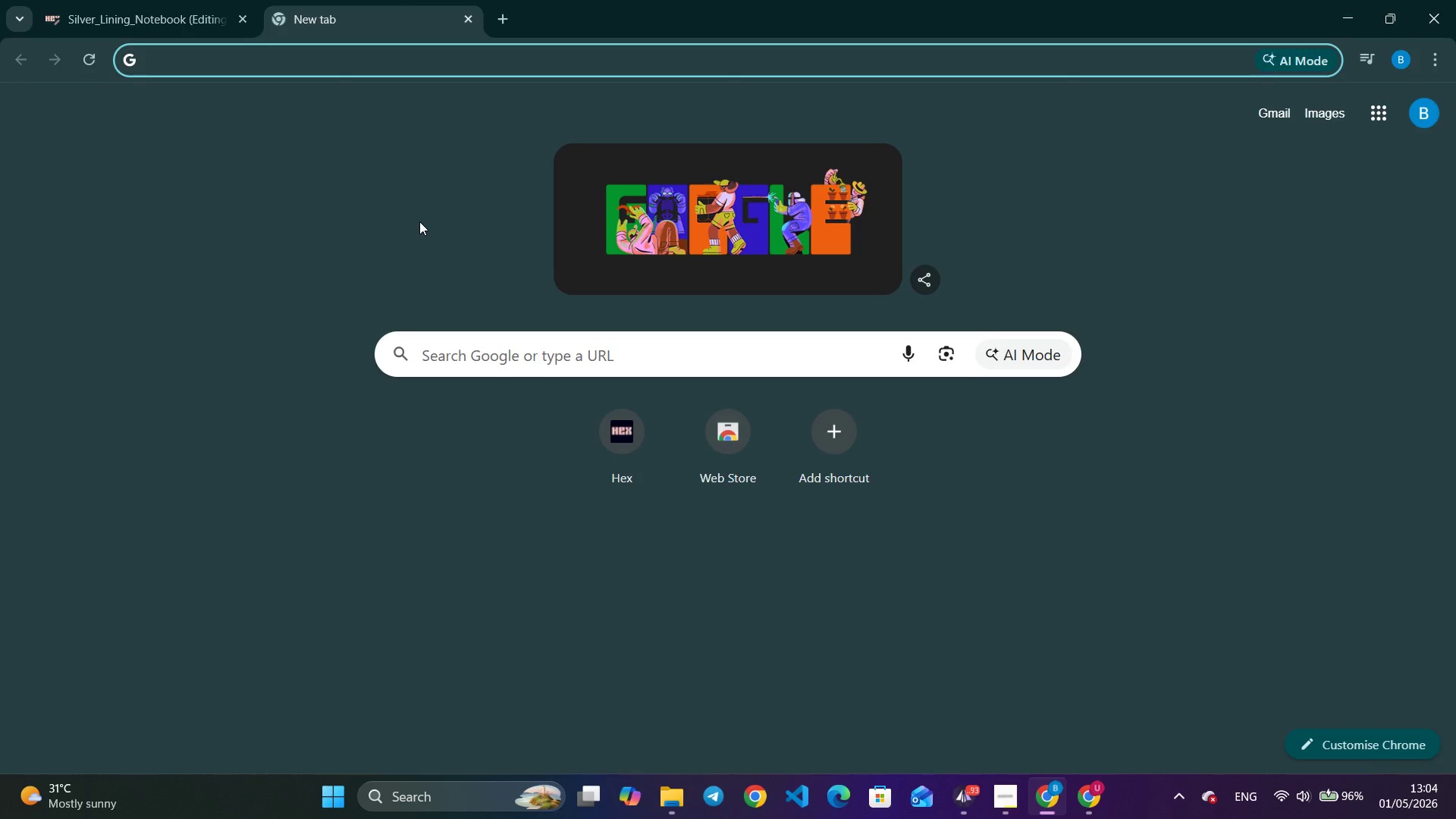 
type(8:)
key(Backspace)
type( am pmt )
 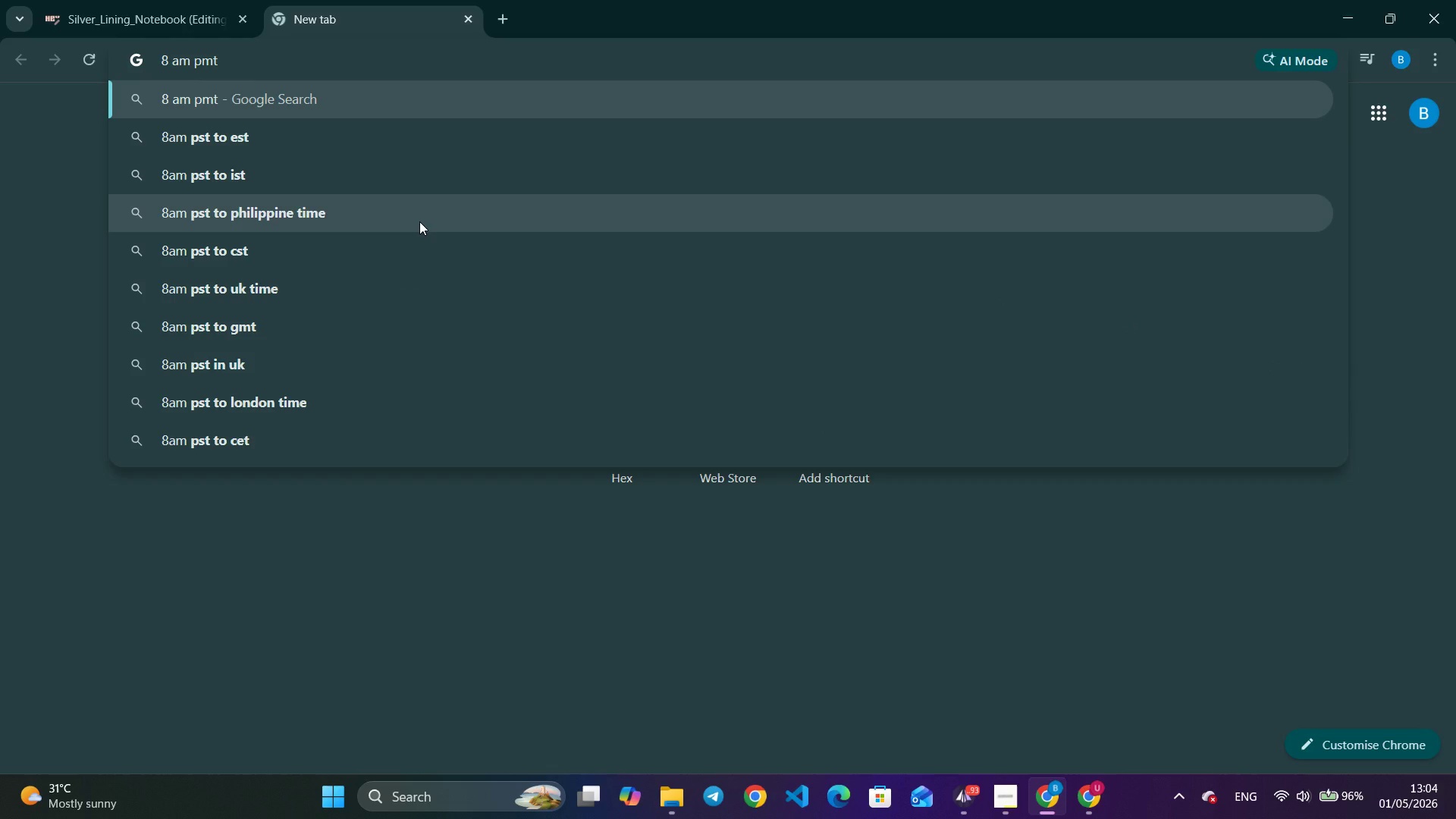 
key(Backspace)
key(Backspace)
key(Backspace)
type(st to ethiopa)
 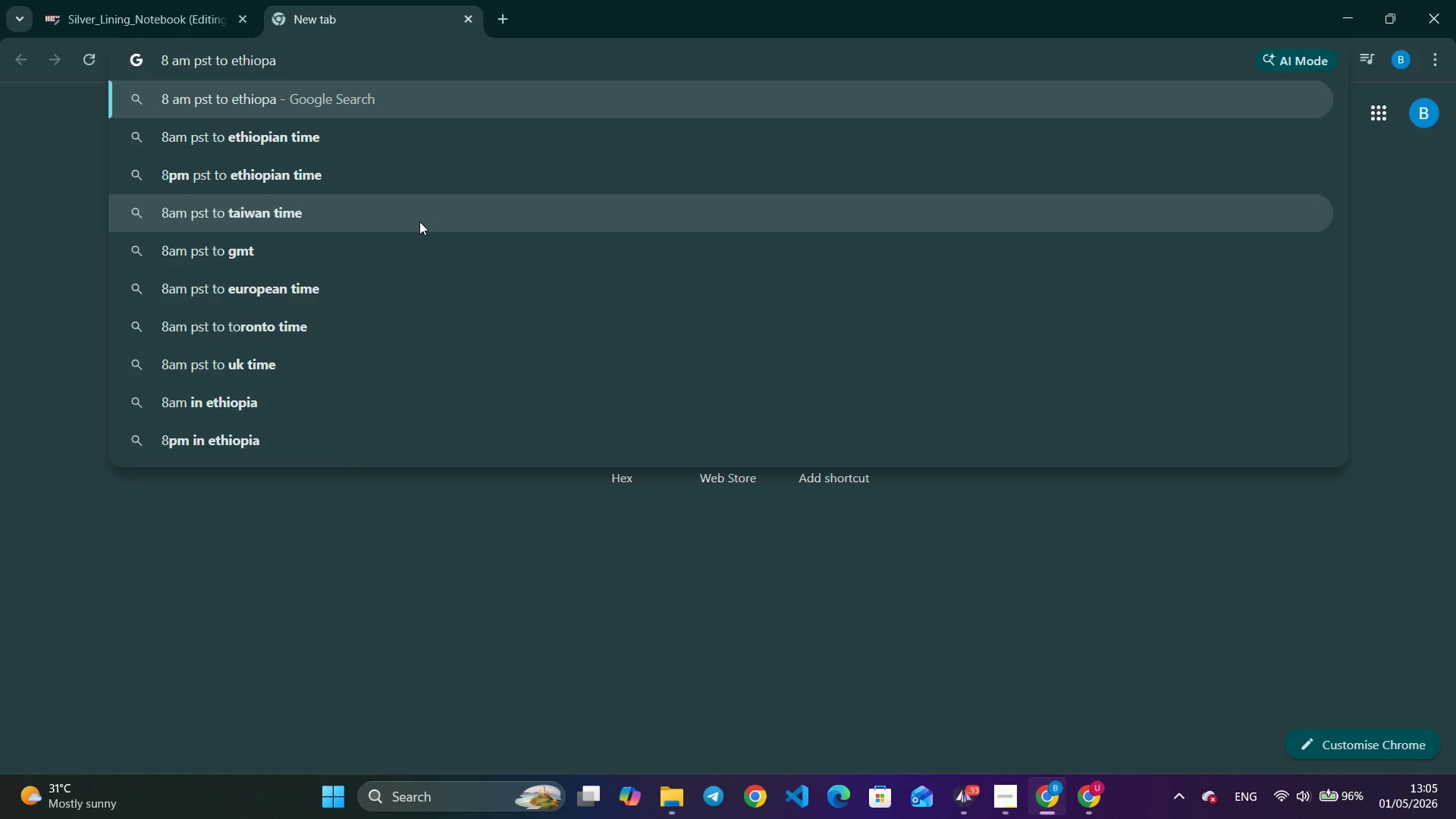 
key(ArrowDown)
 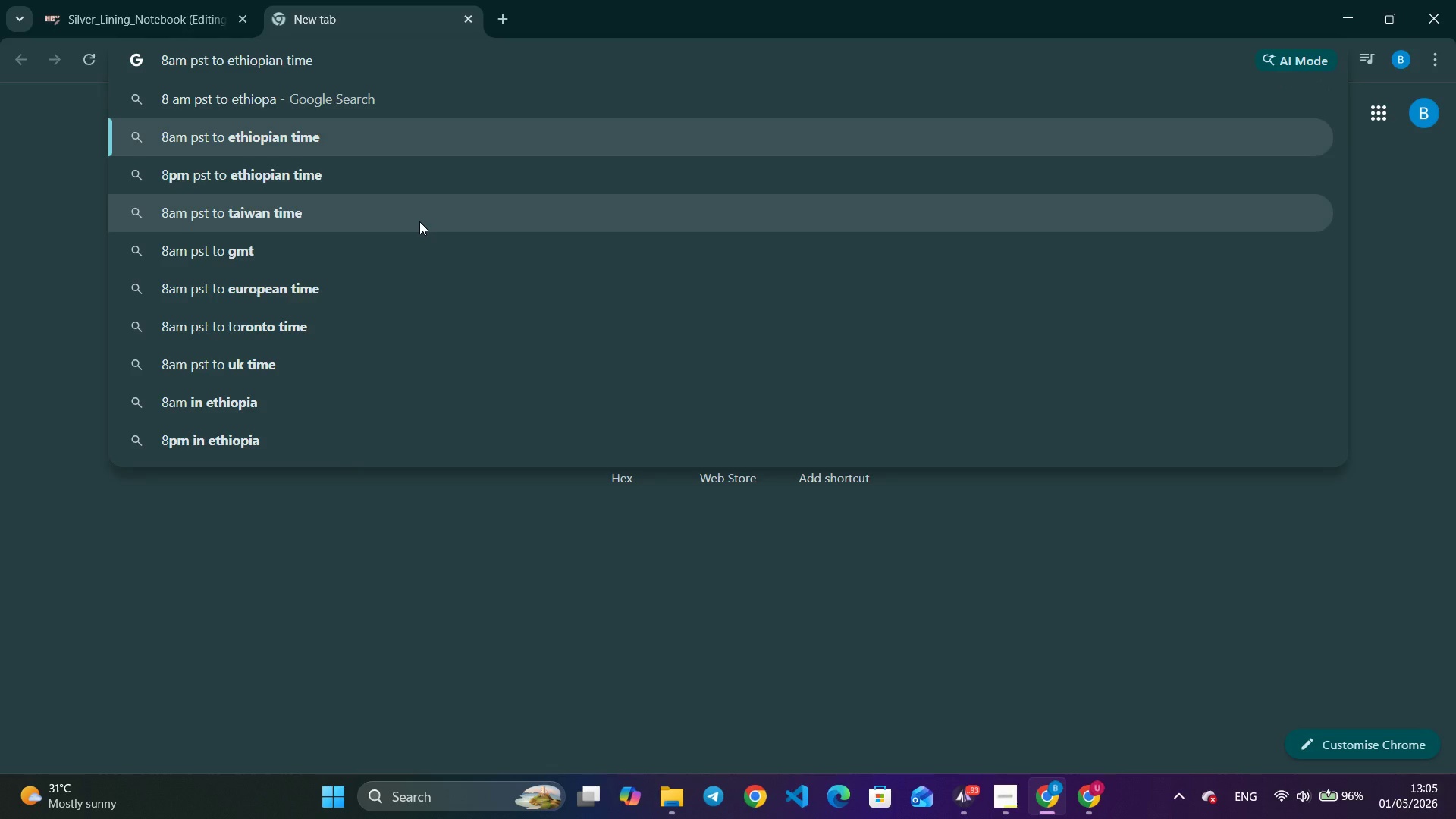 
key(Enter)
 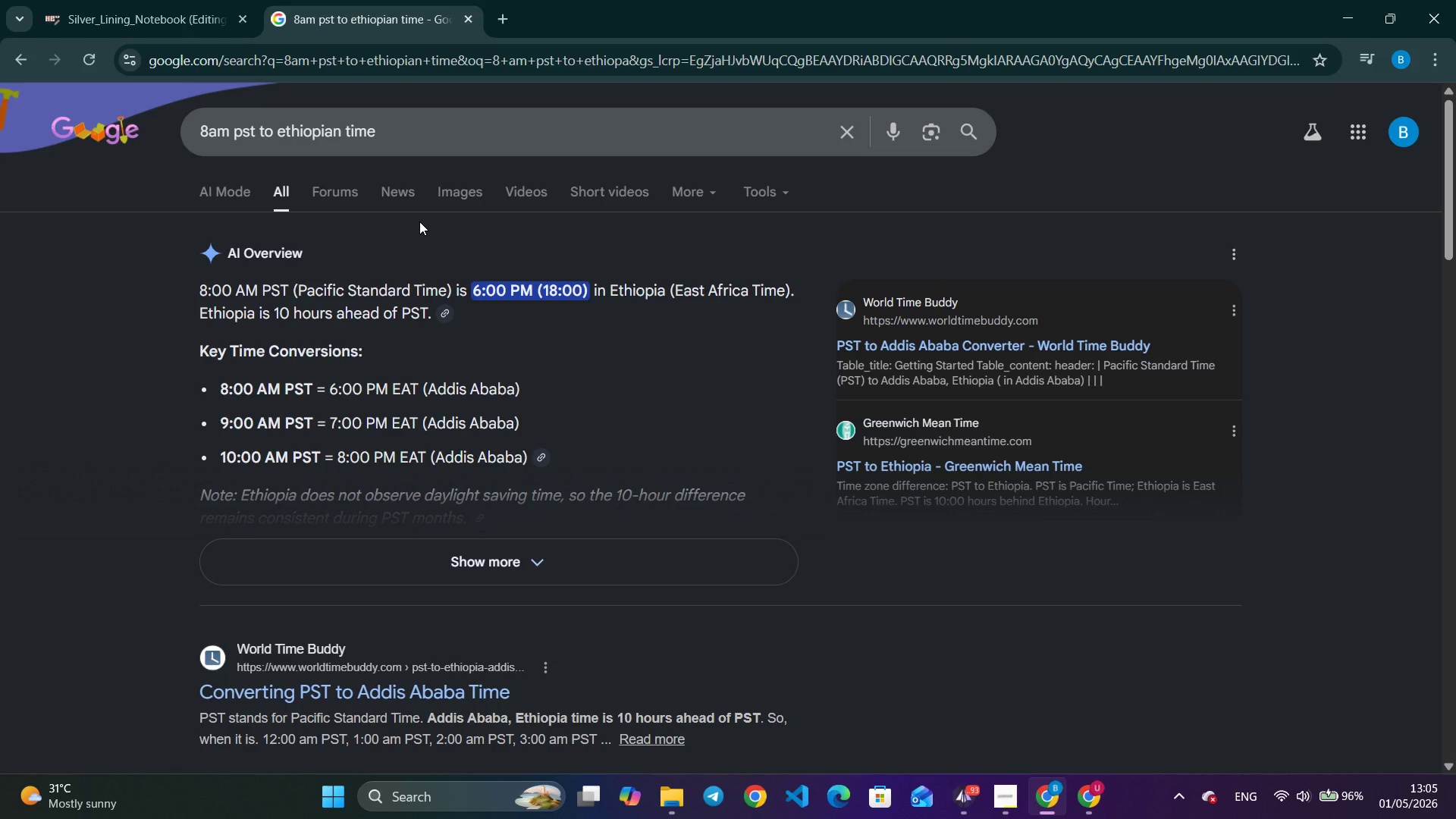 
wait(15.69)
 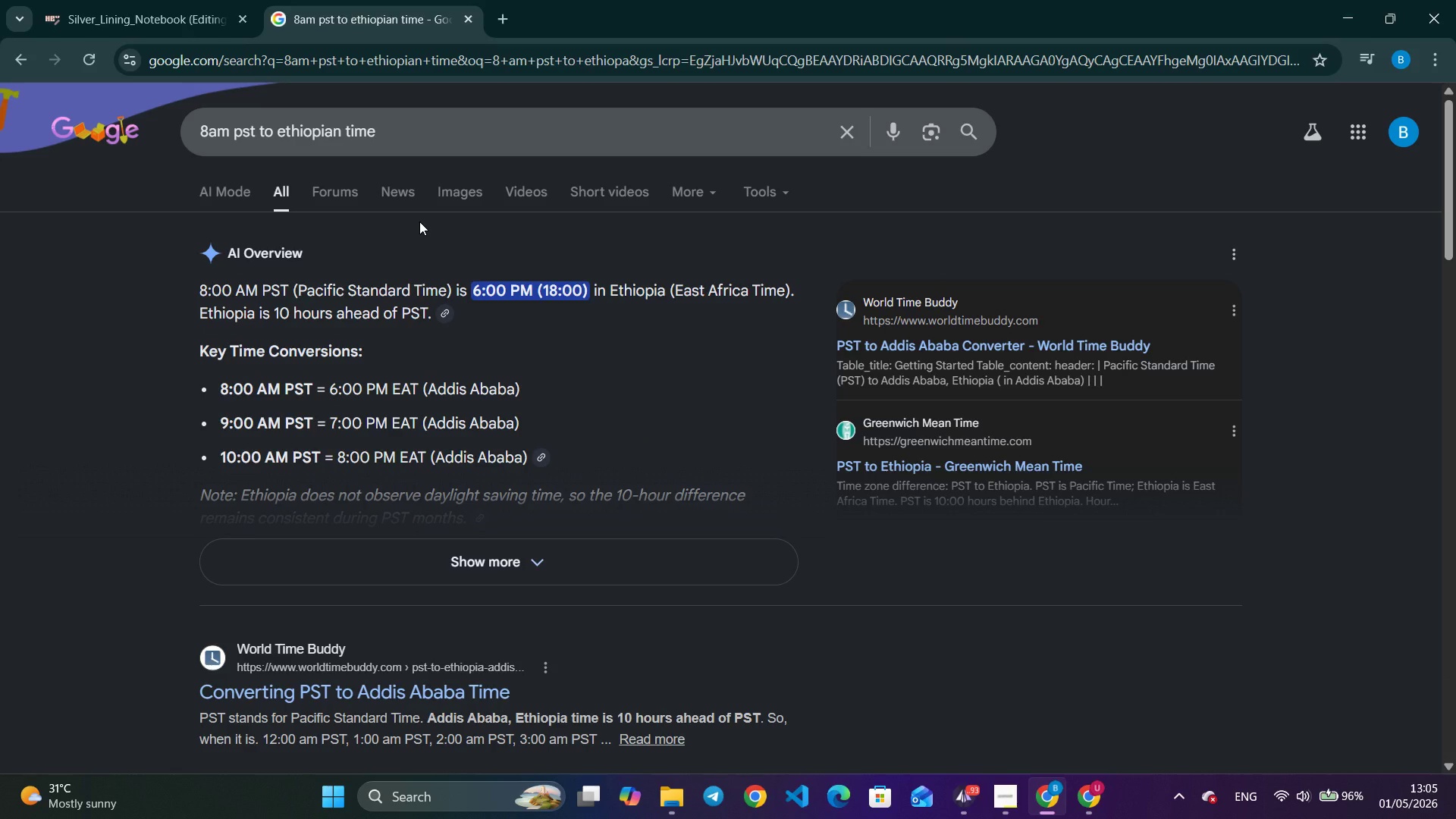 
left_click([473, 23])
 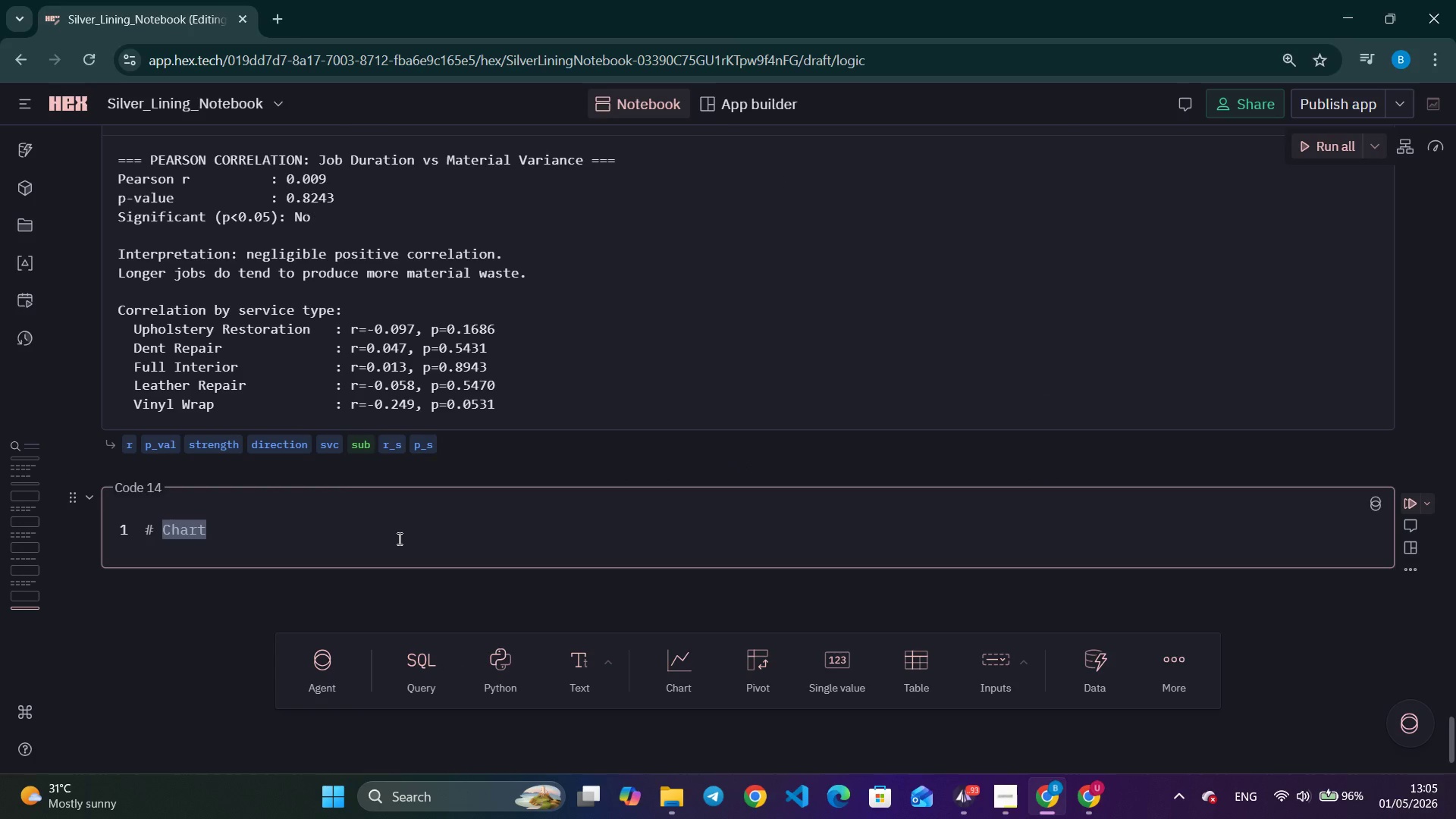 
type( 1 - Scatter )
key(Backspace)
type(: Job Duration vs Material VAria)
key(Backspace)
key(Backspace)
key(Backspace)
key(Backspace)
type(ariance)
 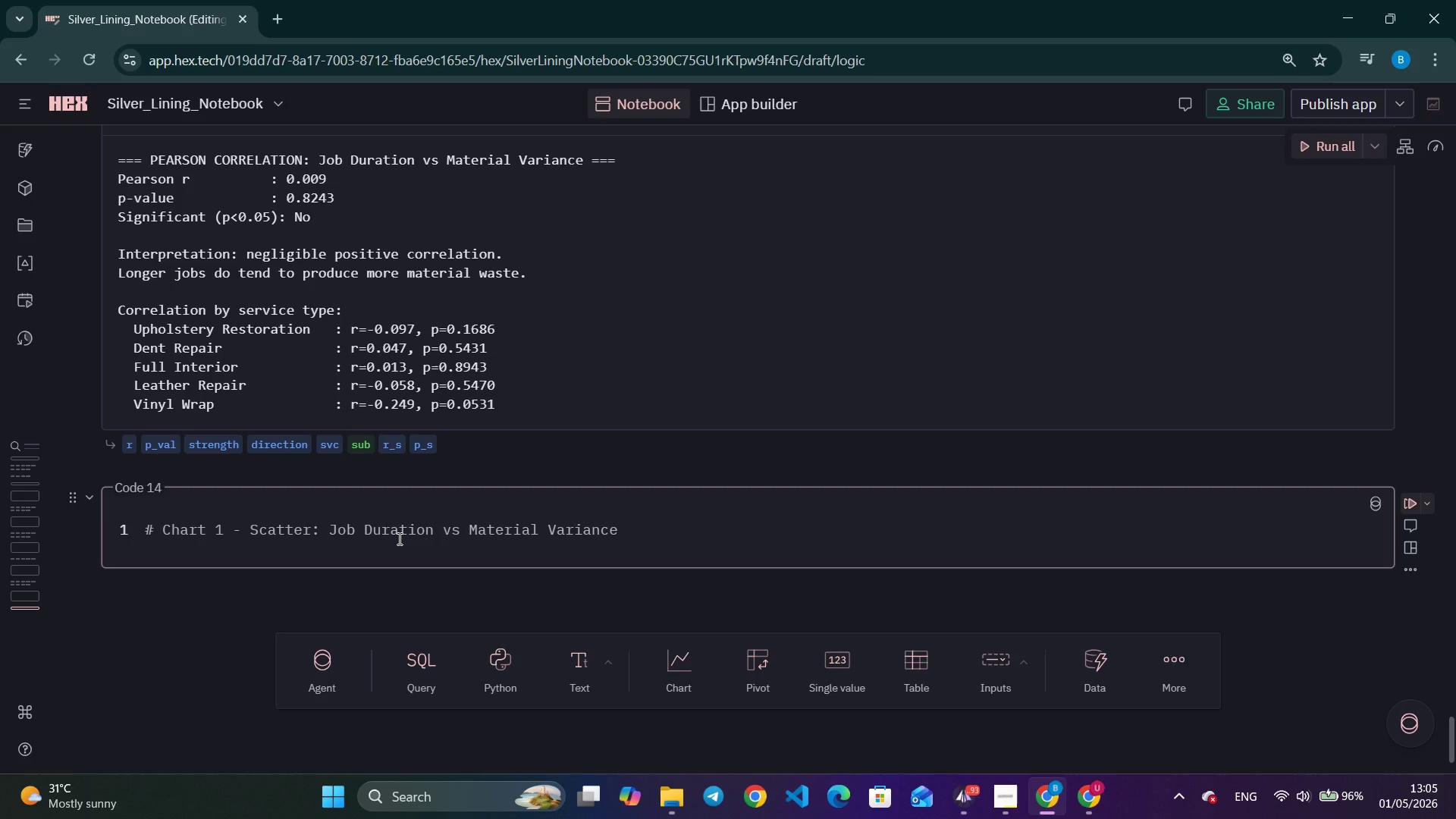 
key(Enter)
 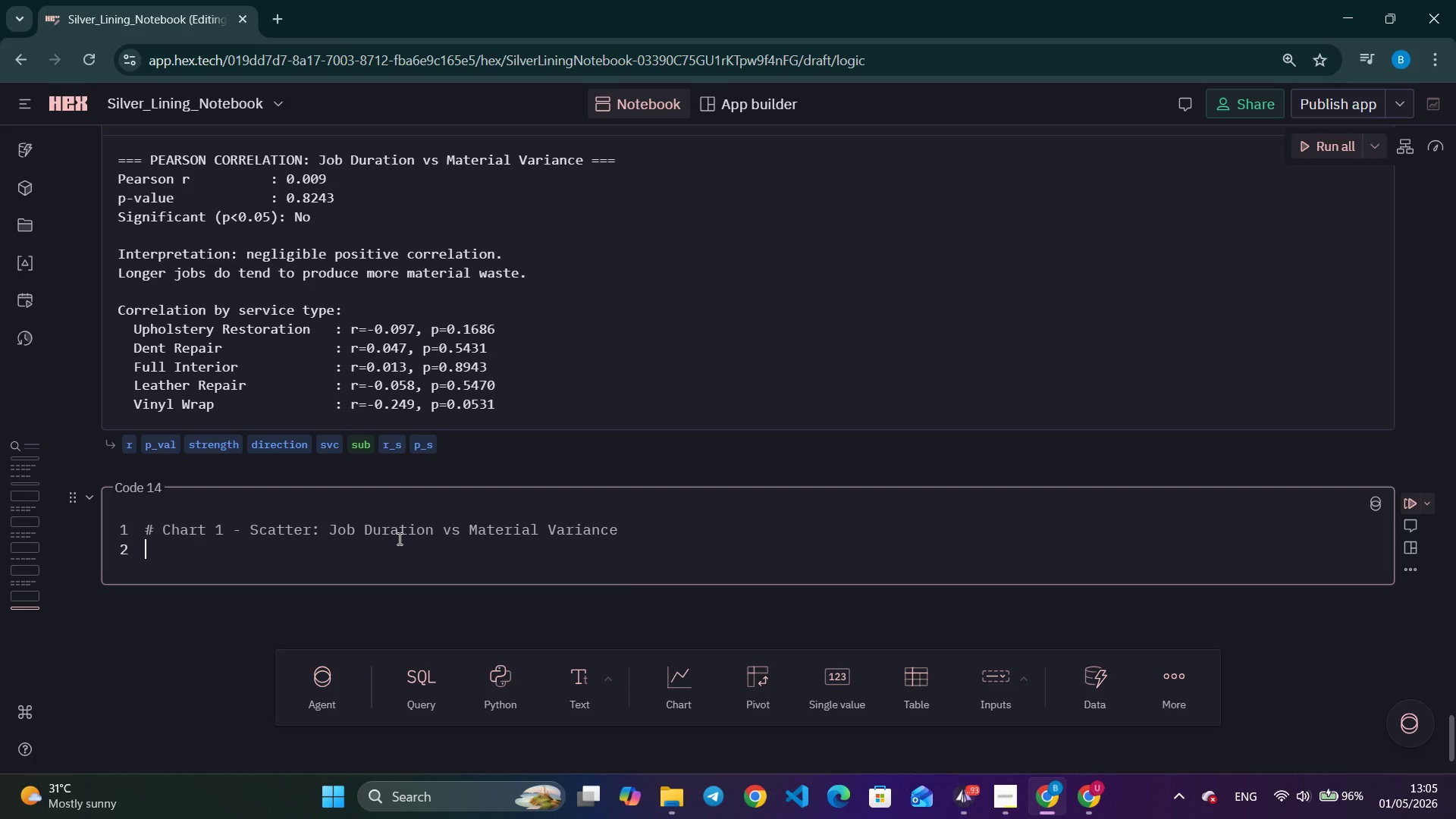 
type(fig, axes = pl.)
key(Backspace)
type(t.subplots(1, 2, figsize=(13, 5)
 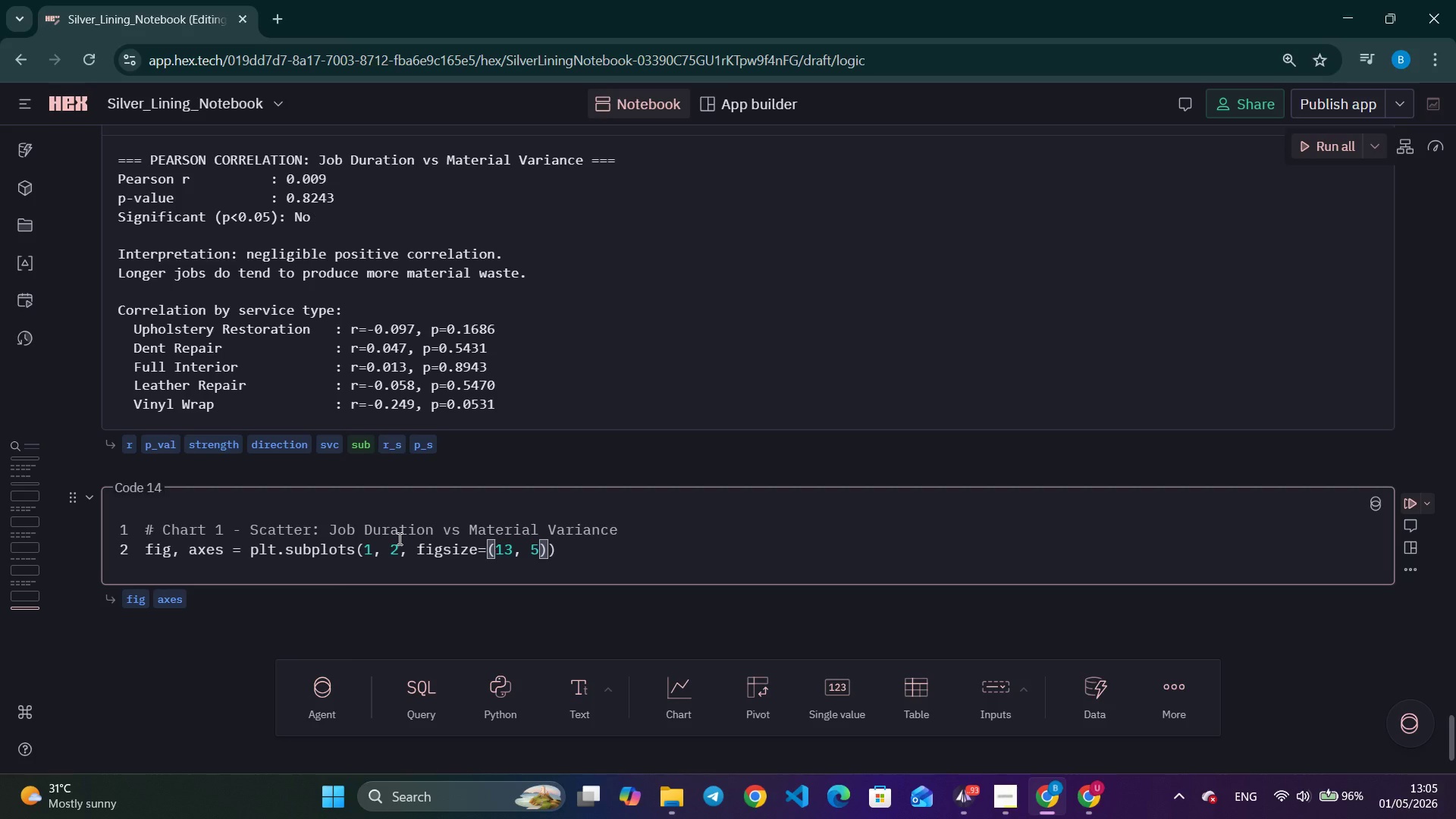 
key(ArrowRight)
 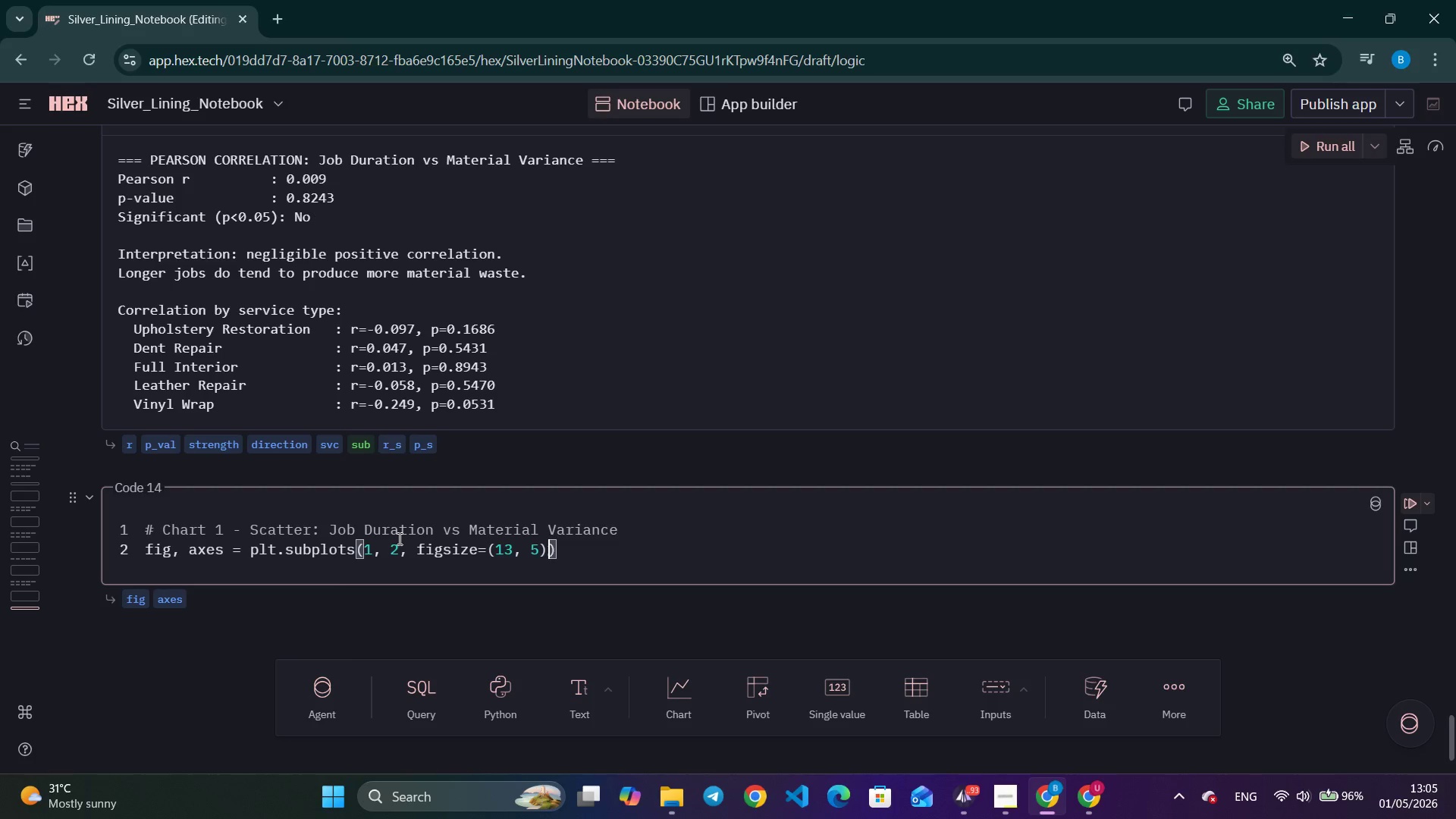 
key(ArrowRight)
 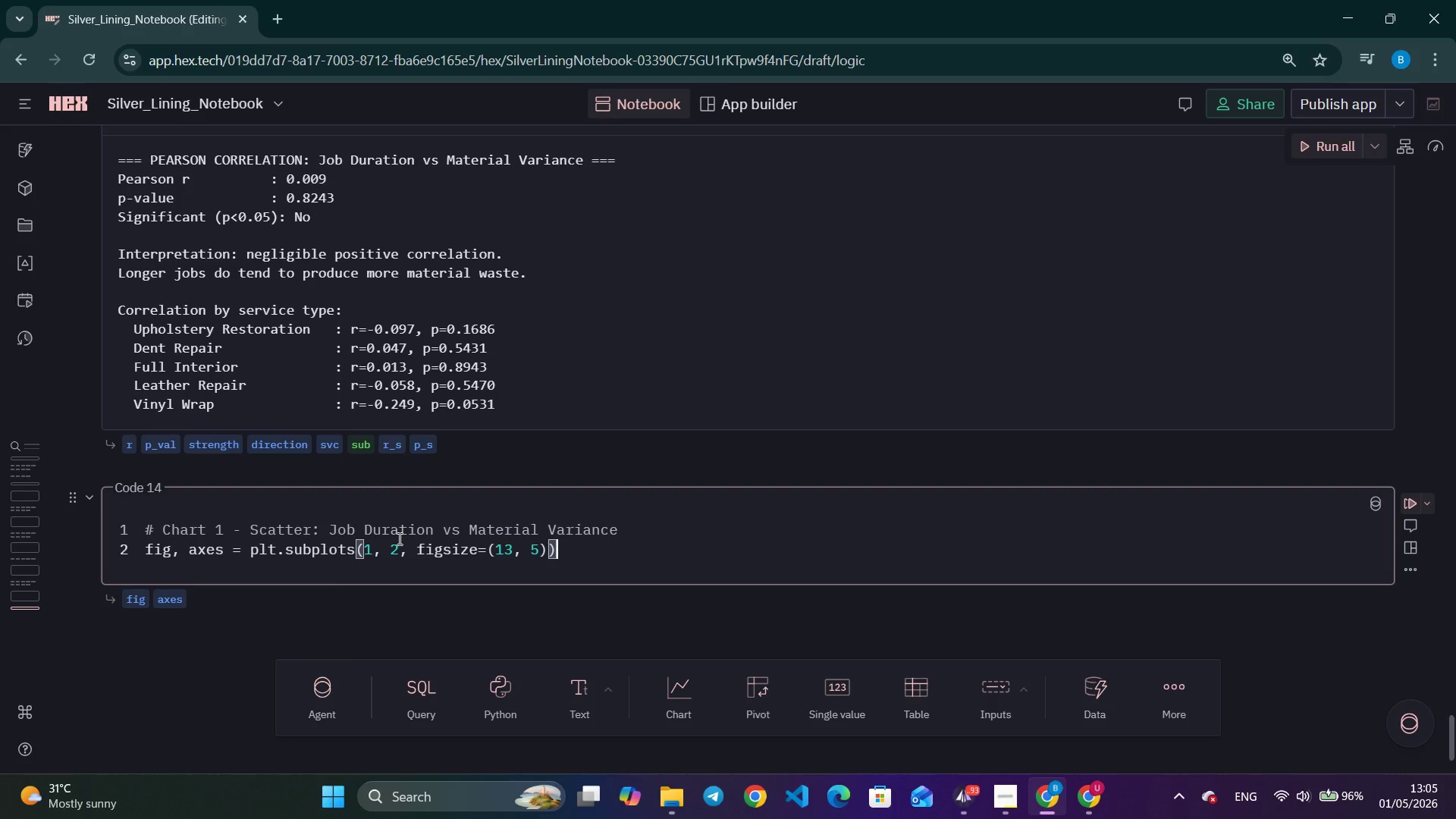 
key(ArrowRight)
 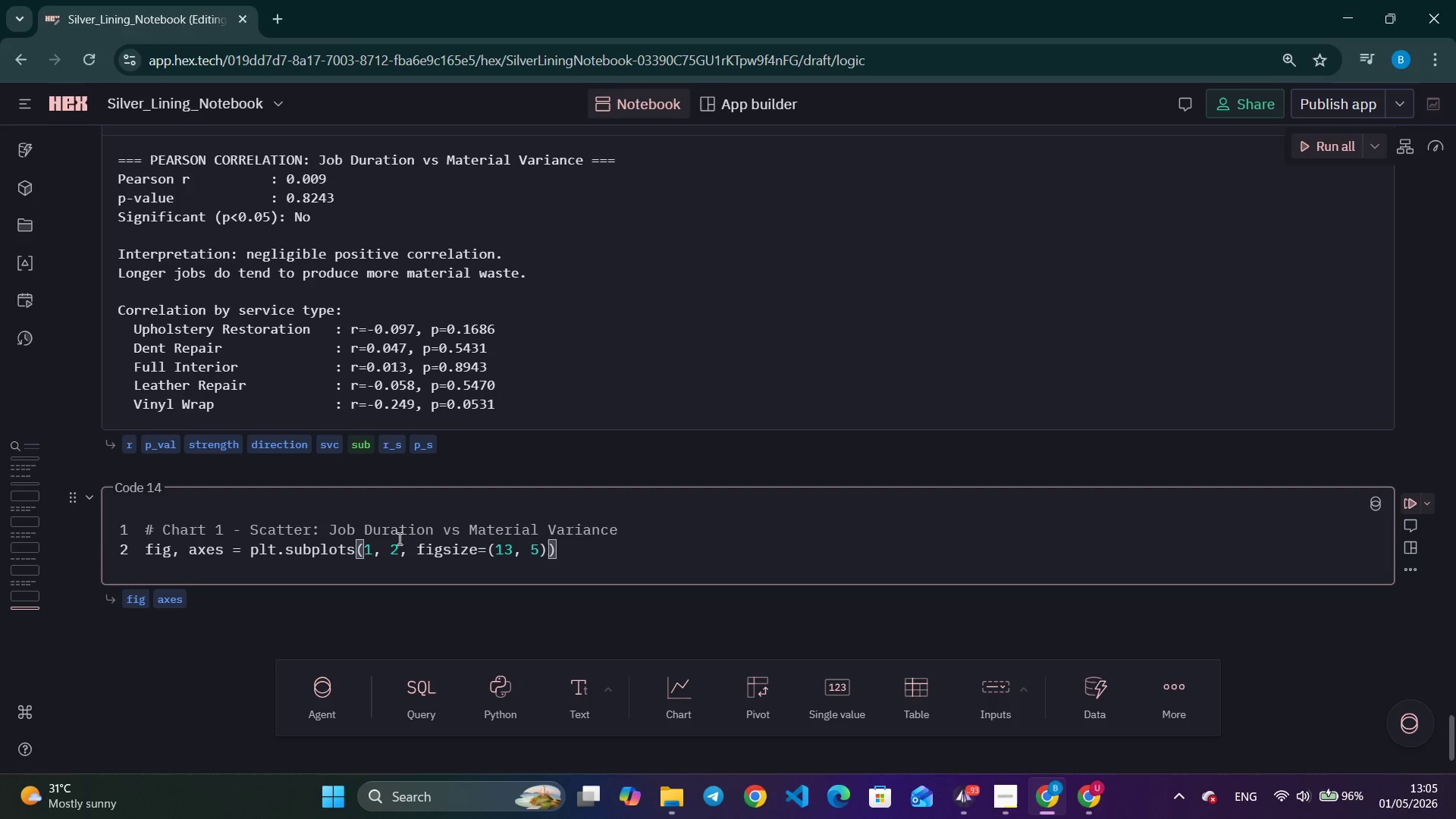 
key(Enter)
 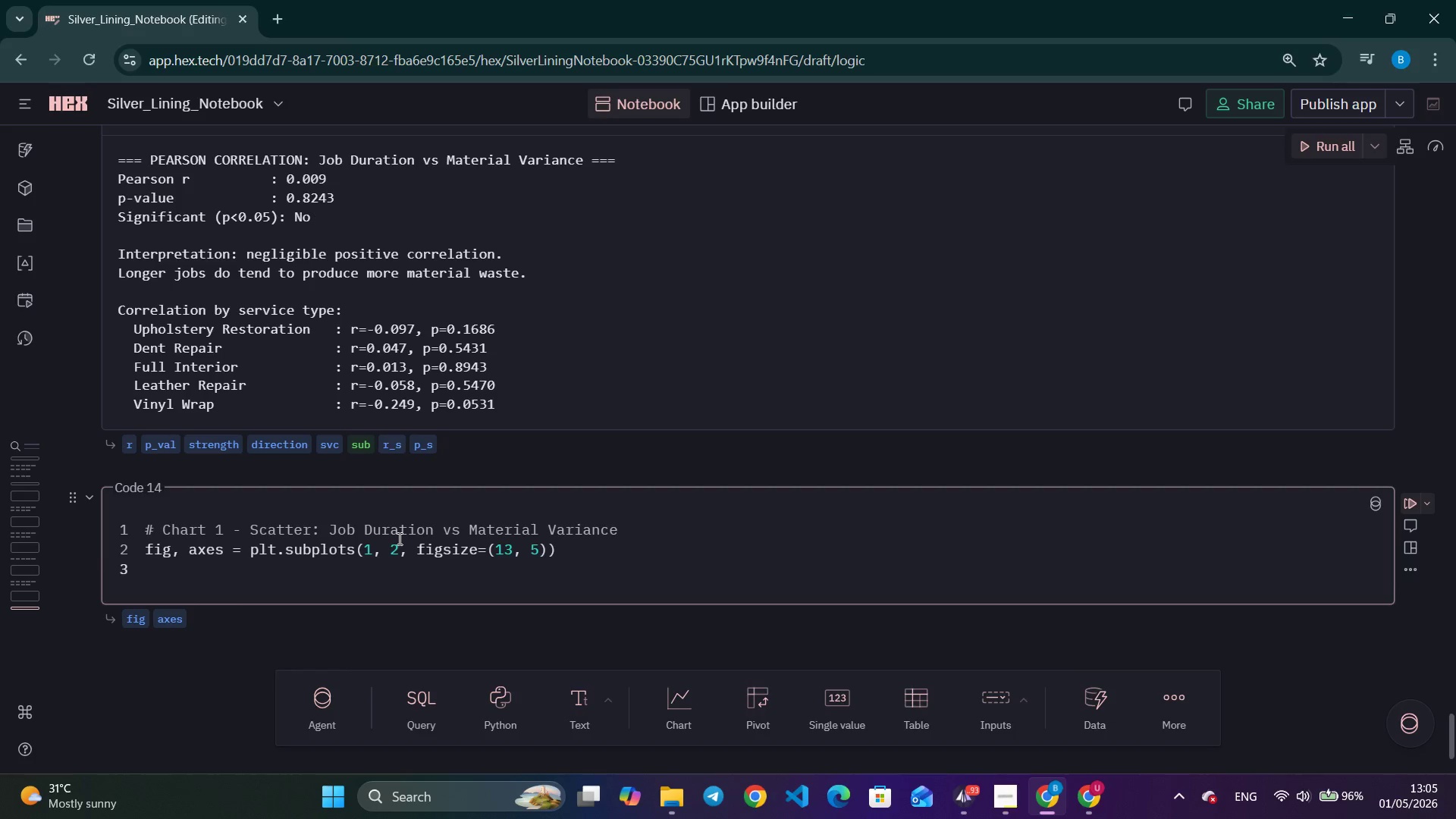 
key(Enter)
 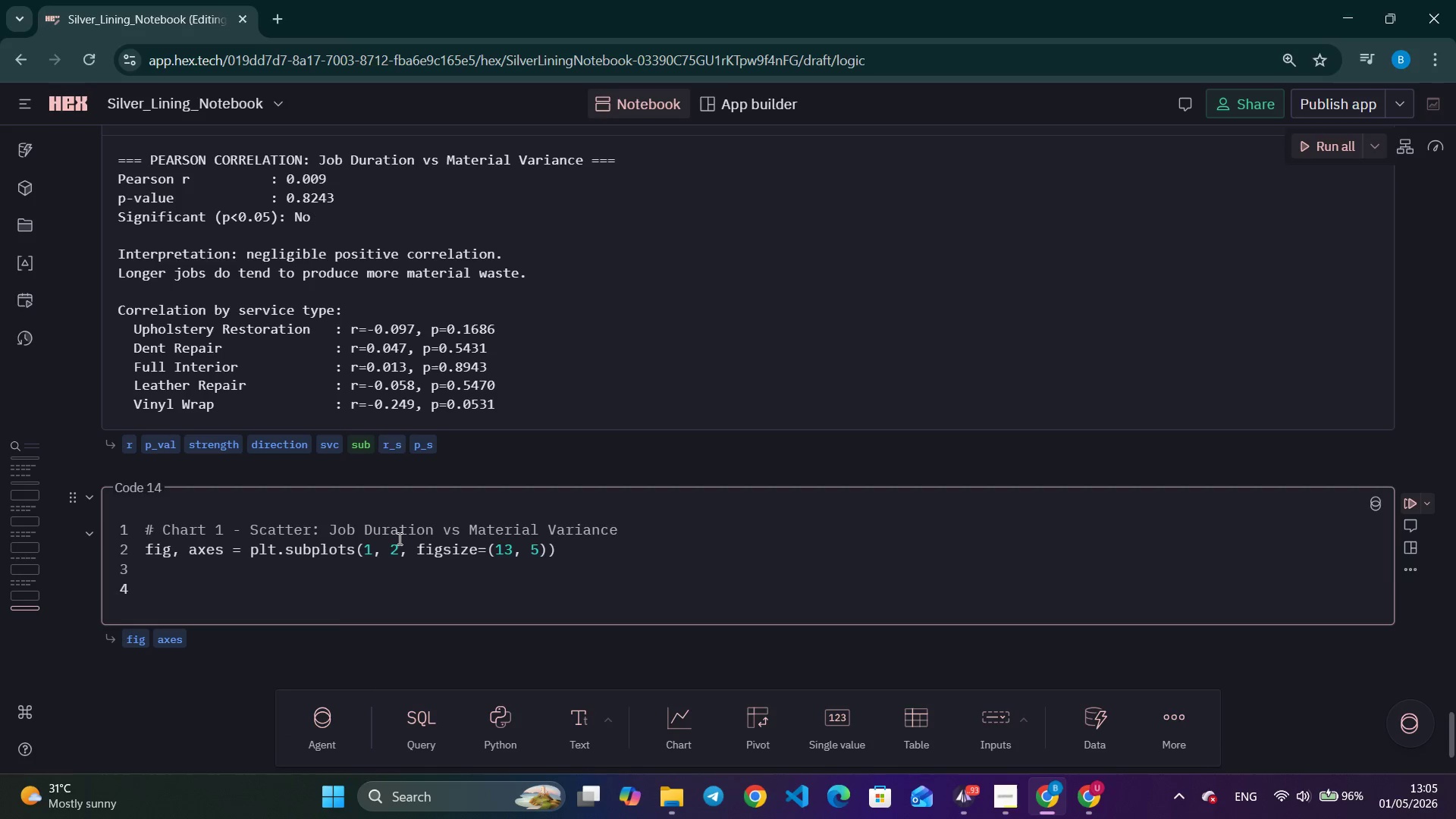 
type(svc_colors = dict(s)
key(Backspace)
type(zip()
 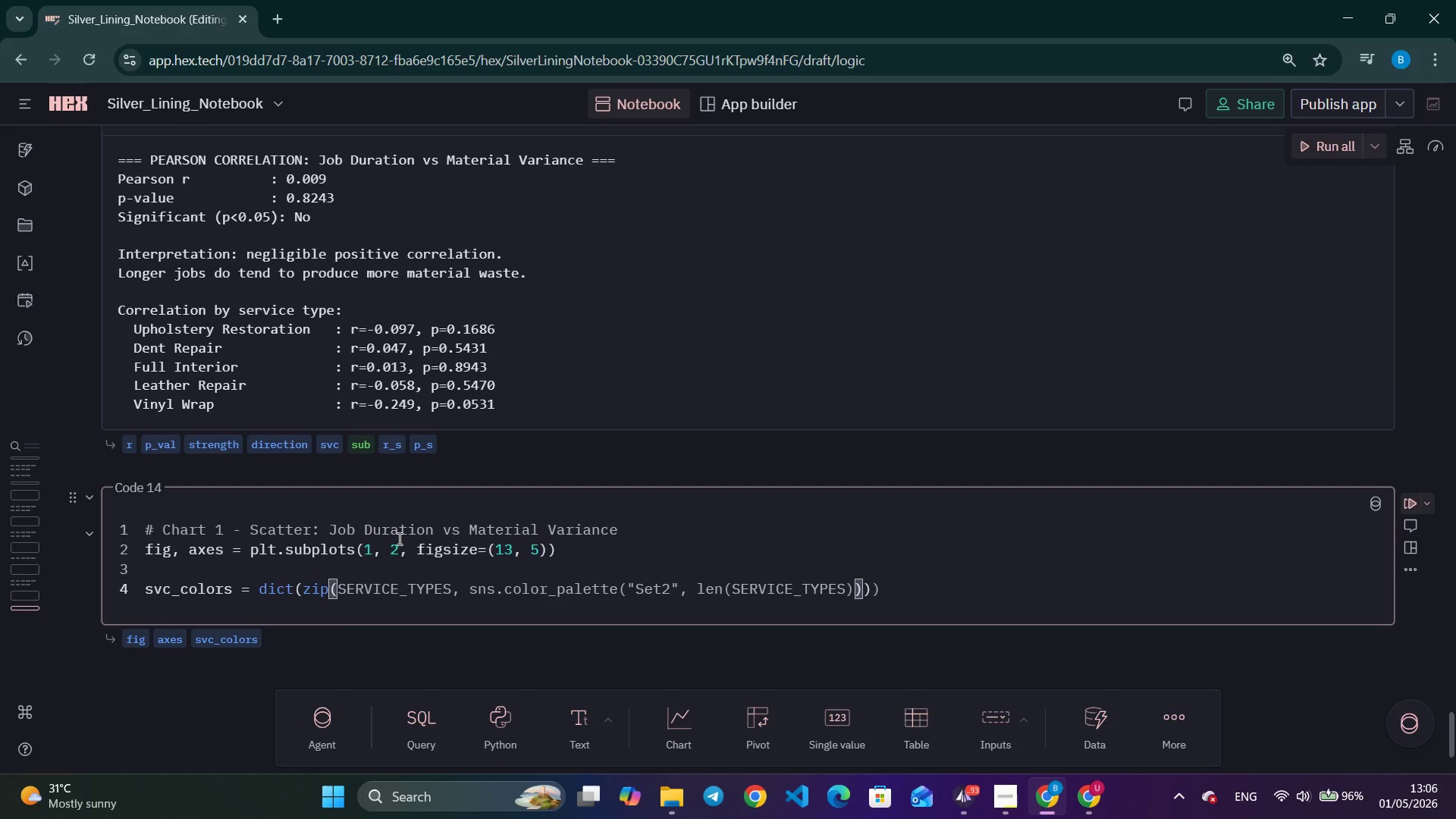 
key(Control+ArrowRight)
 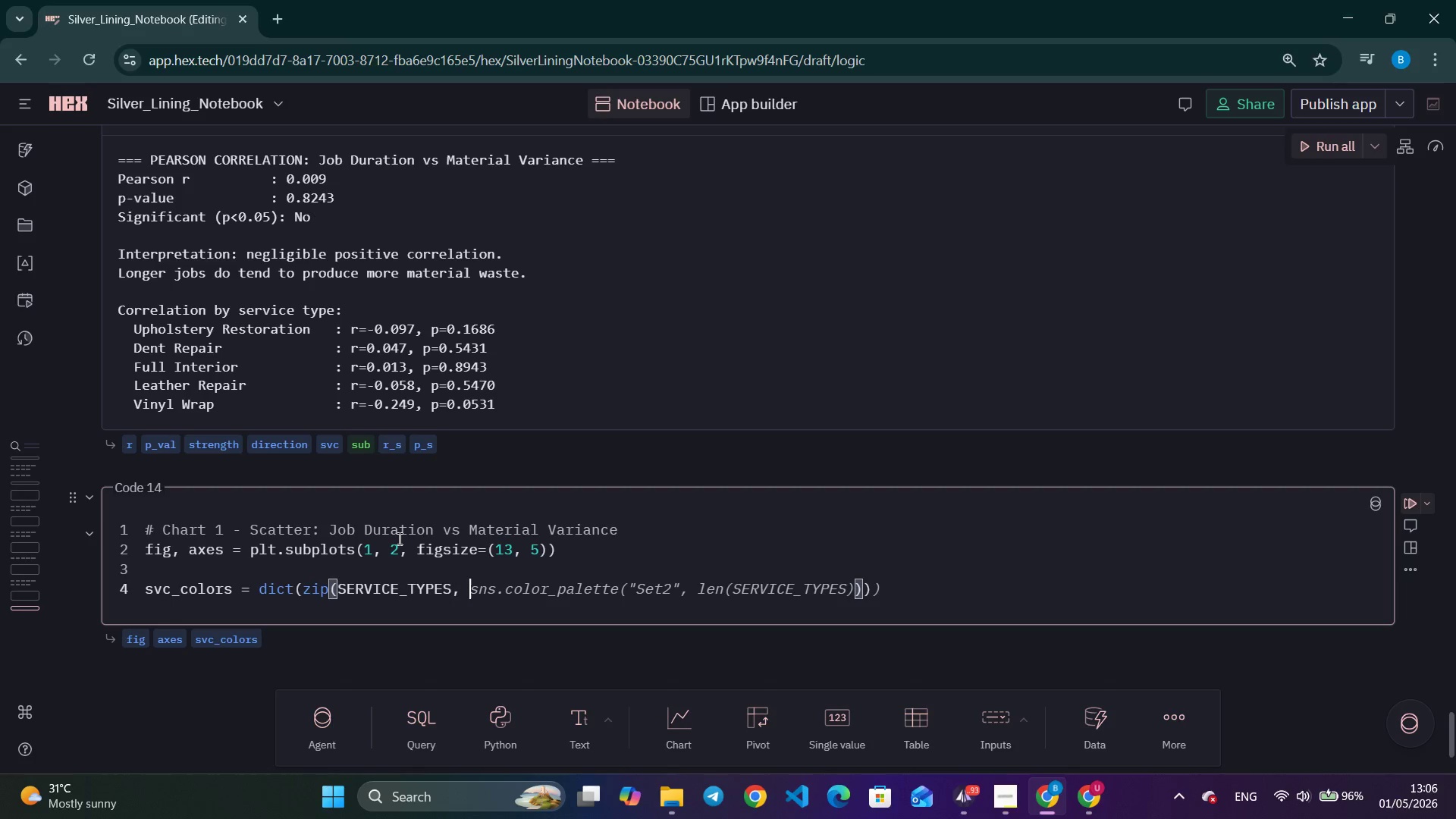 
key(Control+ArrowRight)
 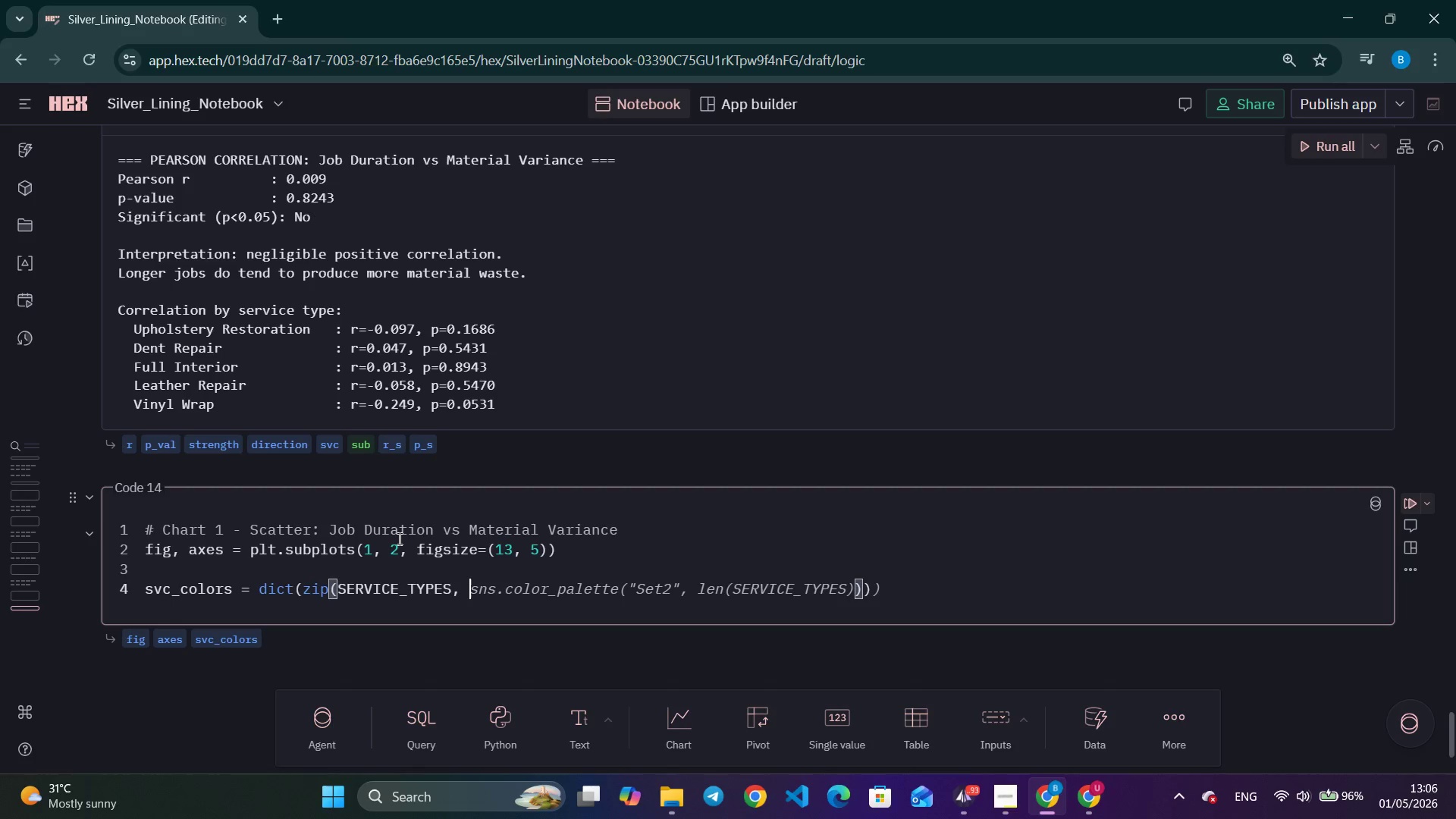 
type([NAVY, TEAK)
key(Backspace)
type(L, GOLD, CORAL, SILVER)
 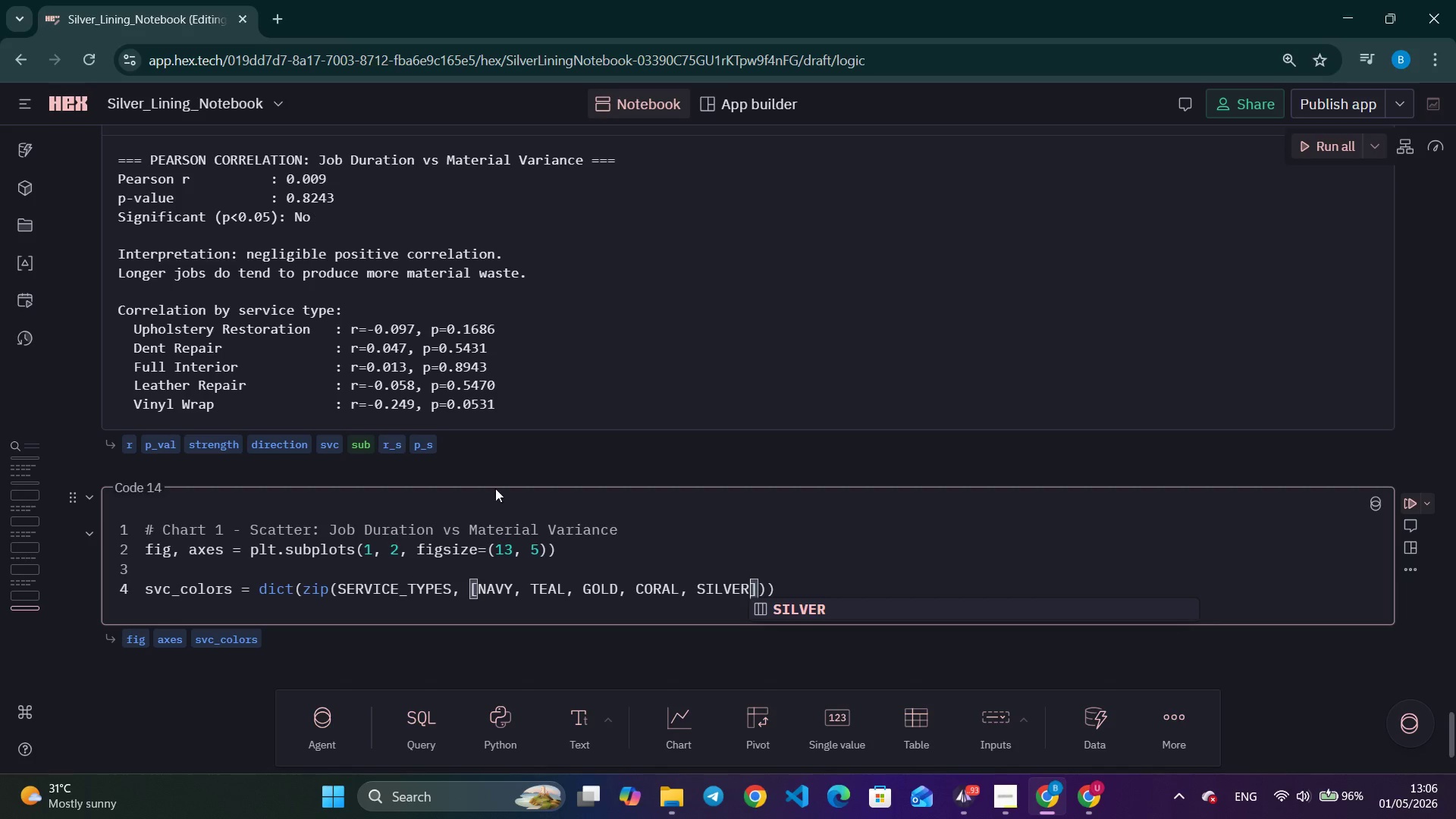 
left_click([876, 554])
 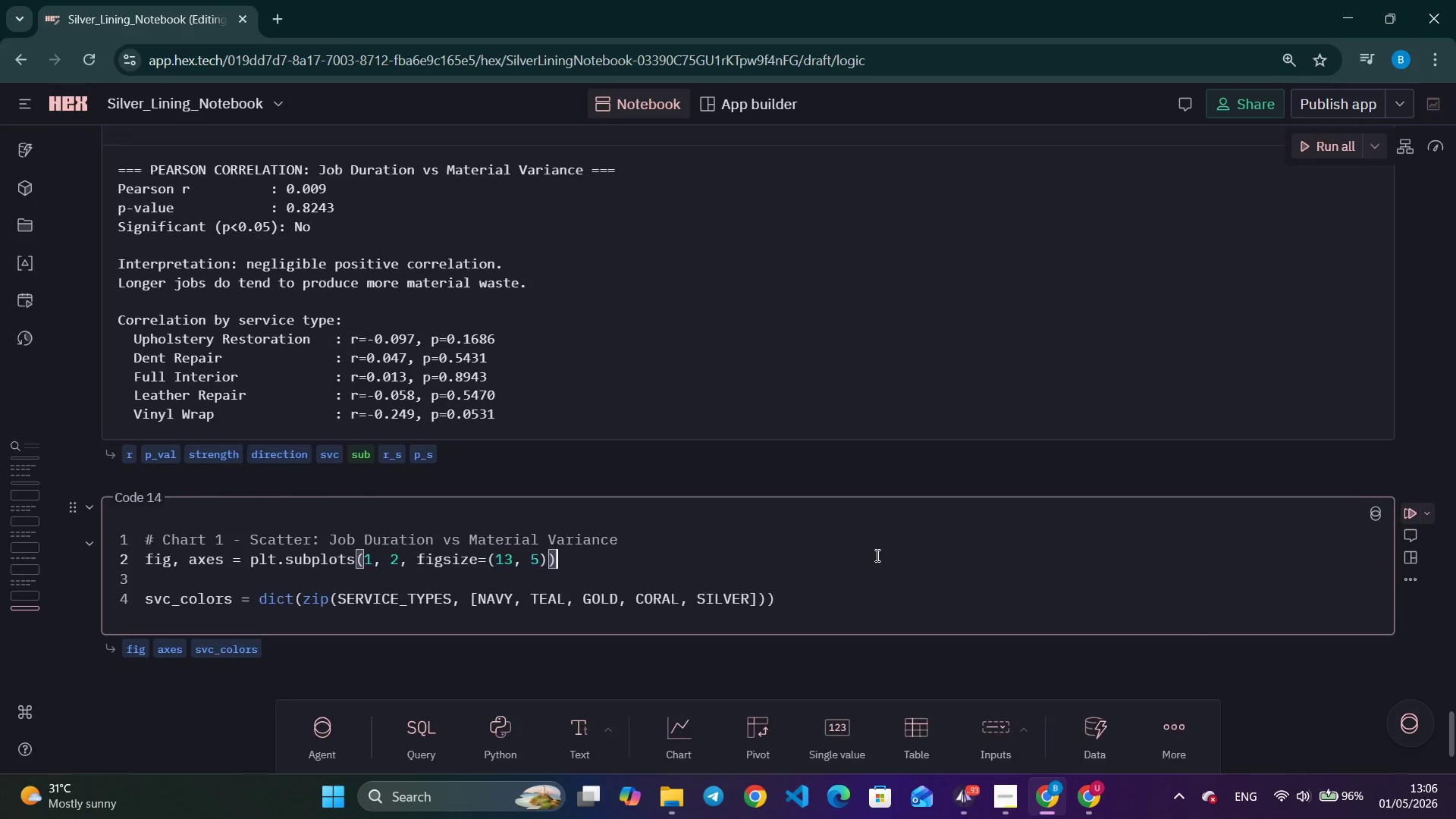 
scroll: coordinate [876, 555], scroll_direction: up, amount: 51.0
 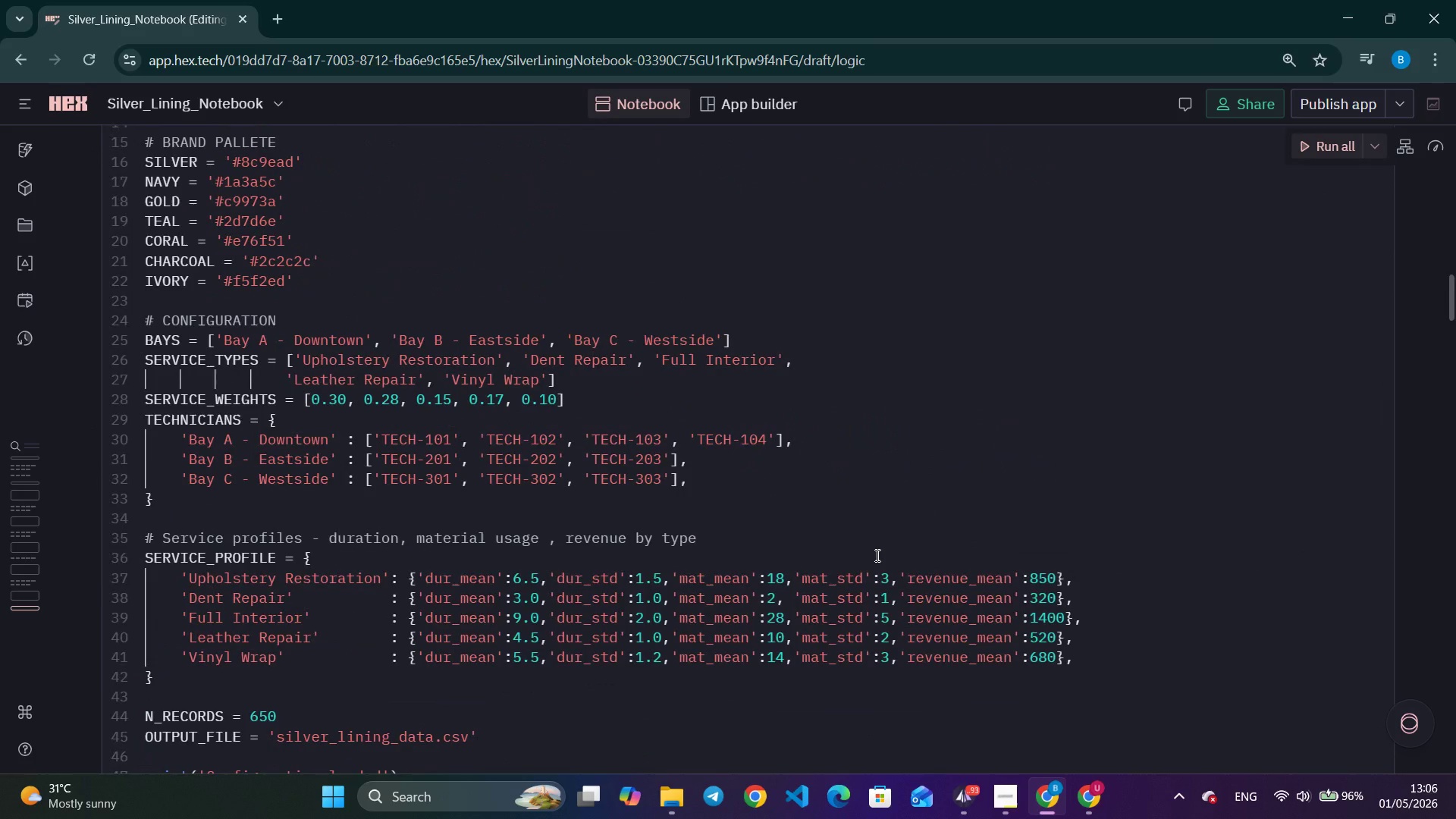 
scroll: coordinate [891, 572], scroll_direction: down, amount: 65.0
 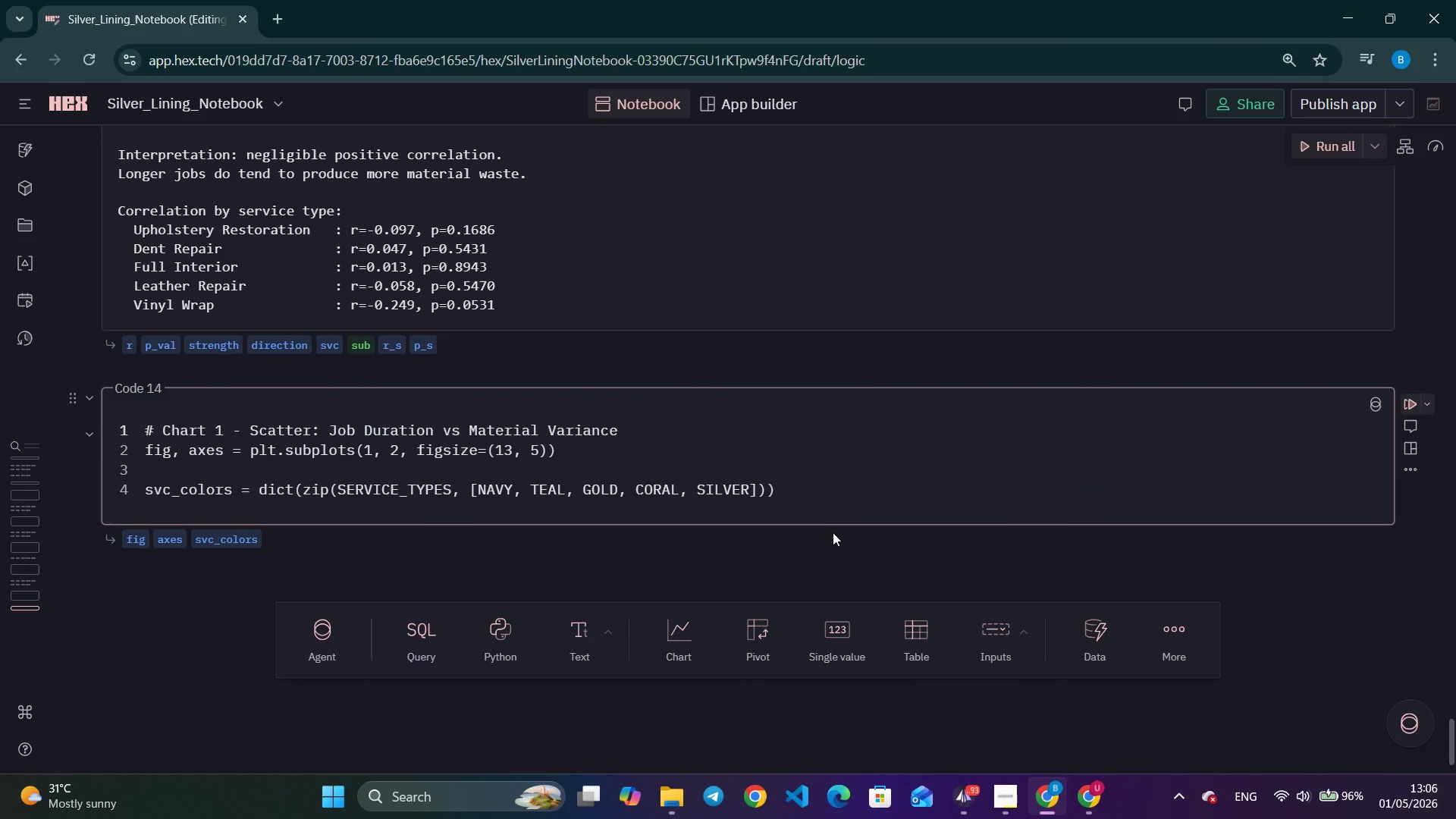 
left_click([807, 501])
 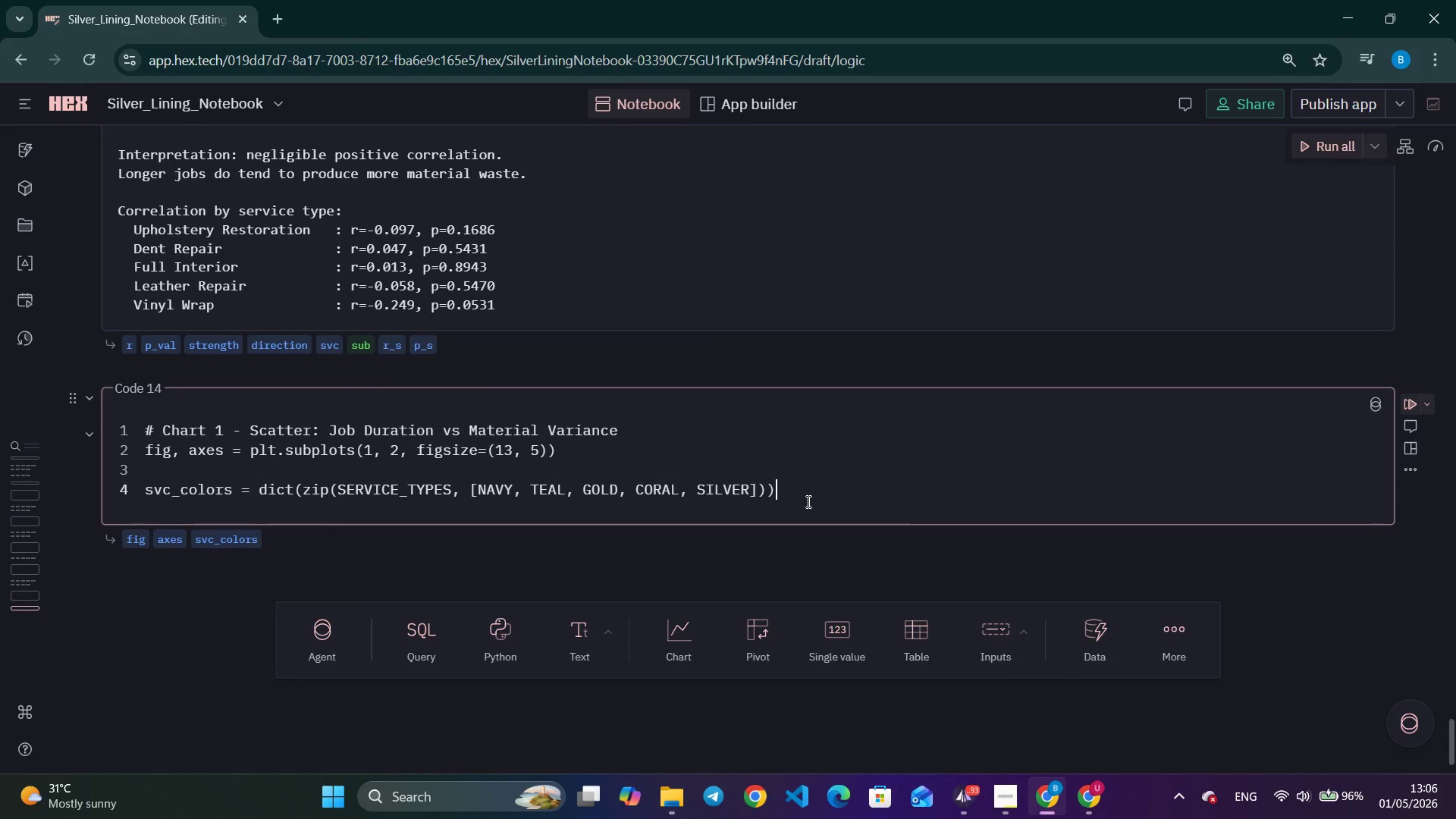 
scroll: coordinate [807, 501], scroll_direction: down, amount: 2.0
 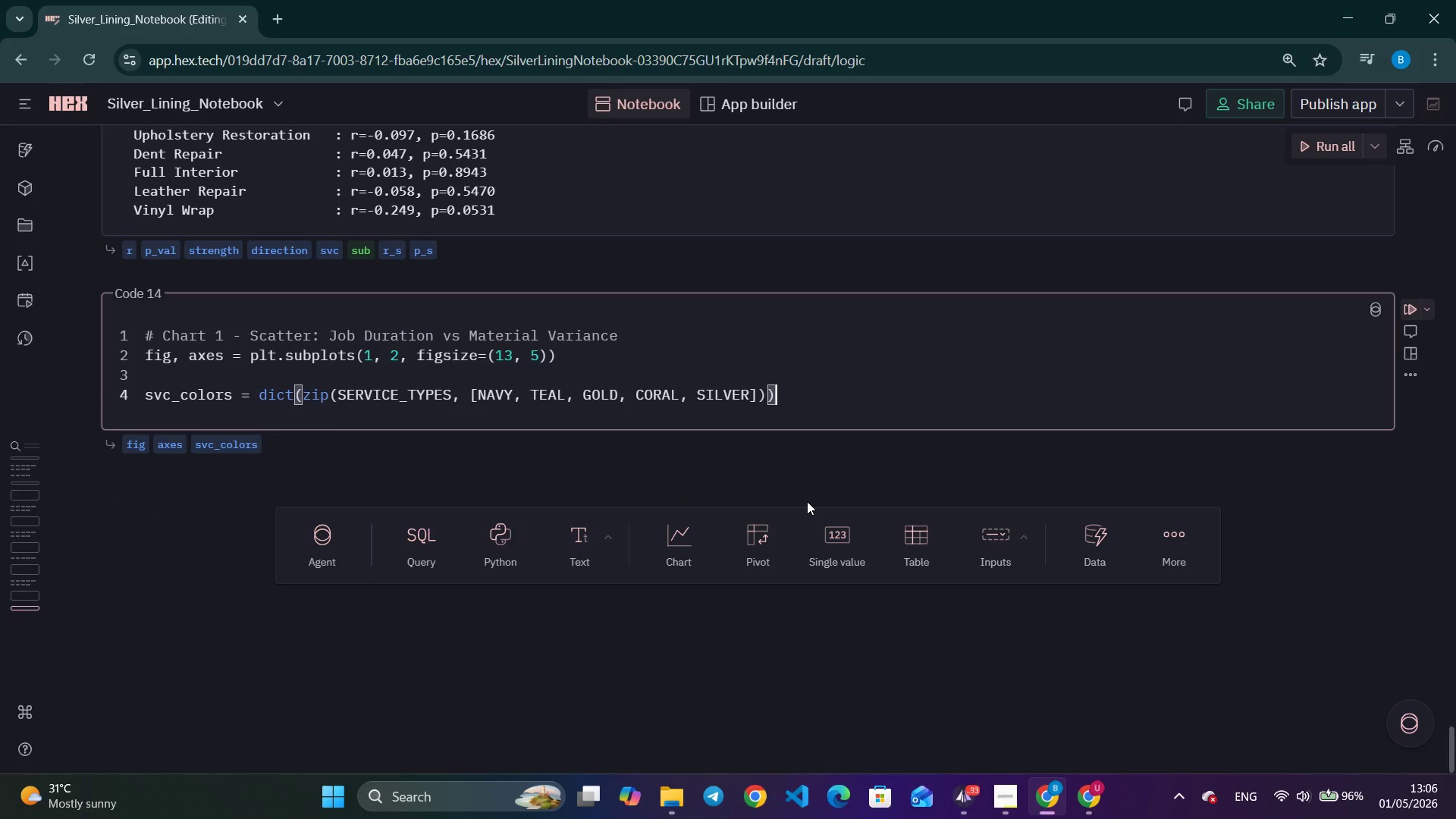 
key(Enter)
 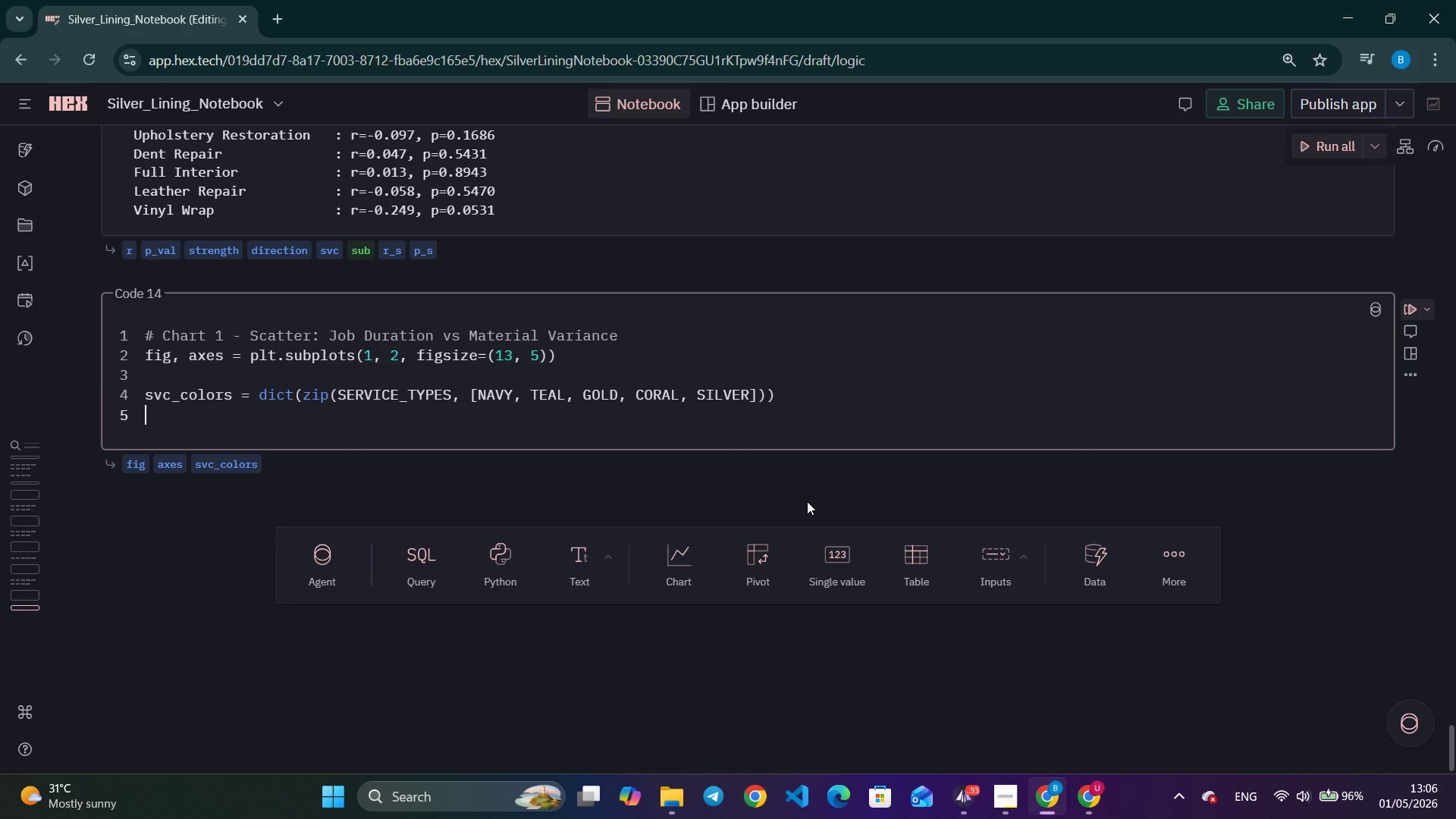 
type(for svc in SERVICE_TYPES:)
 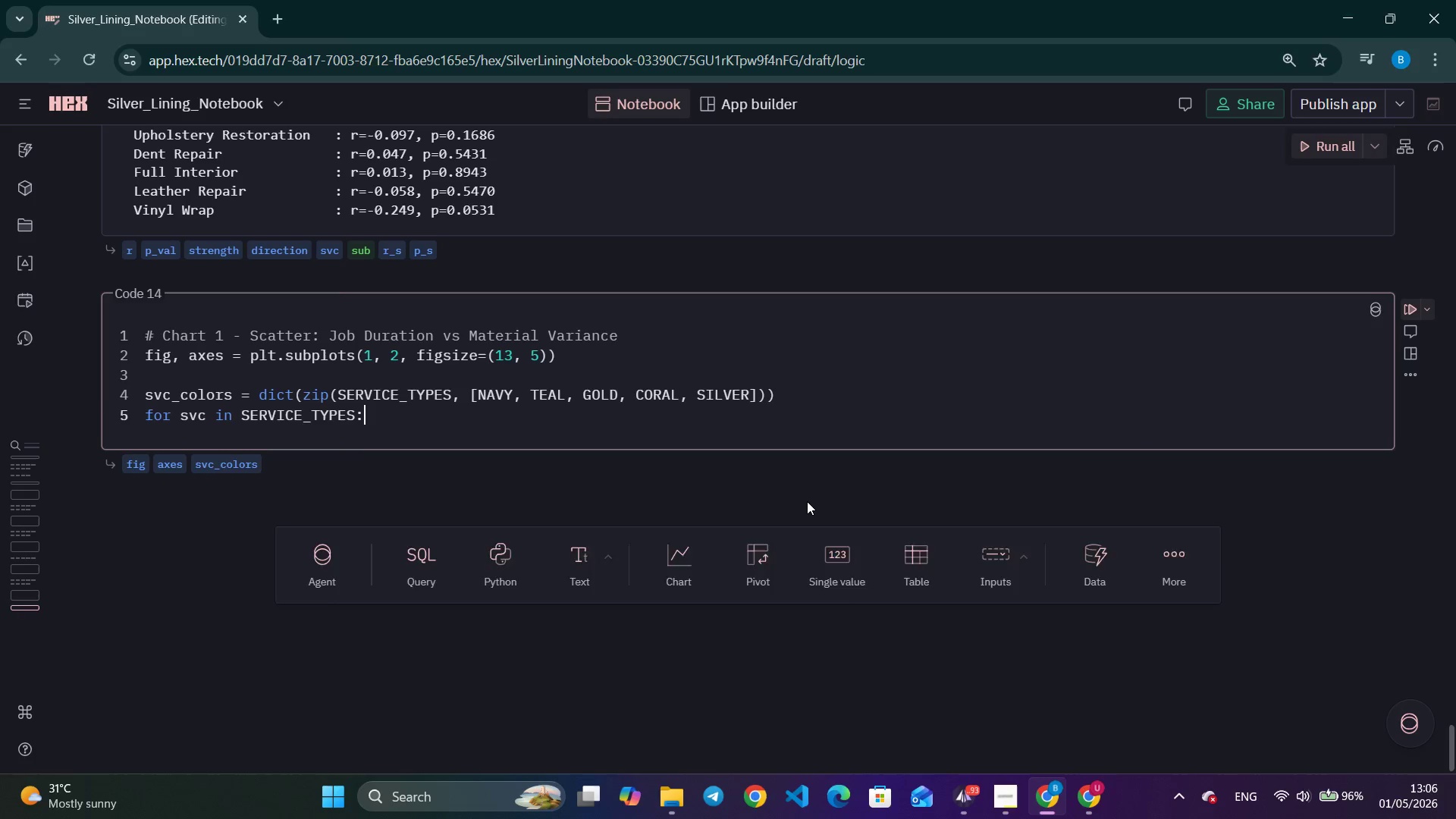 
key(Enter)
 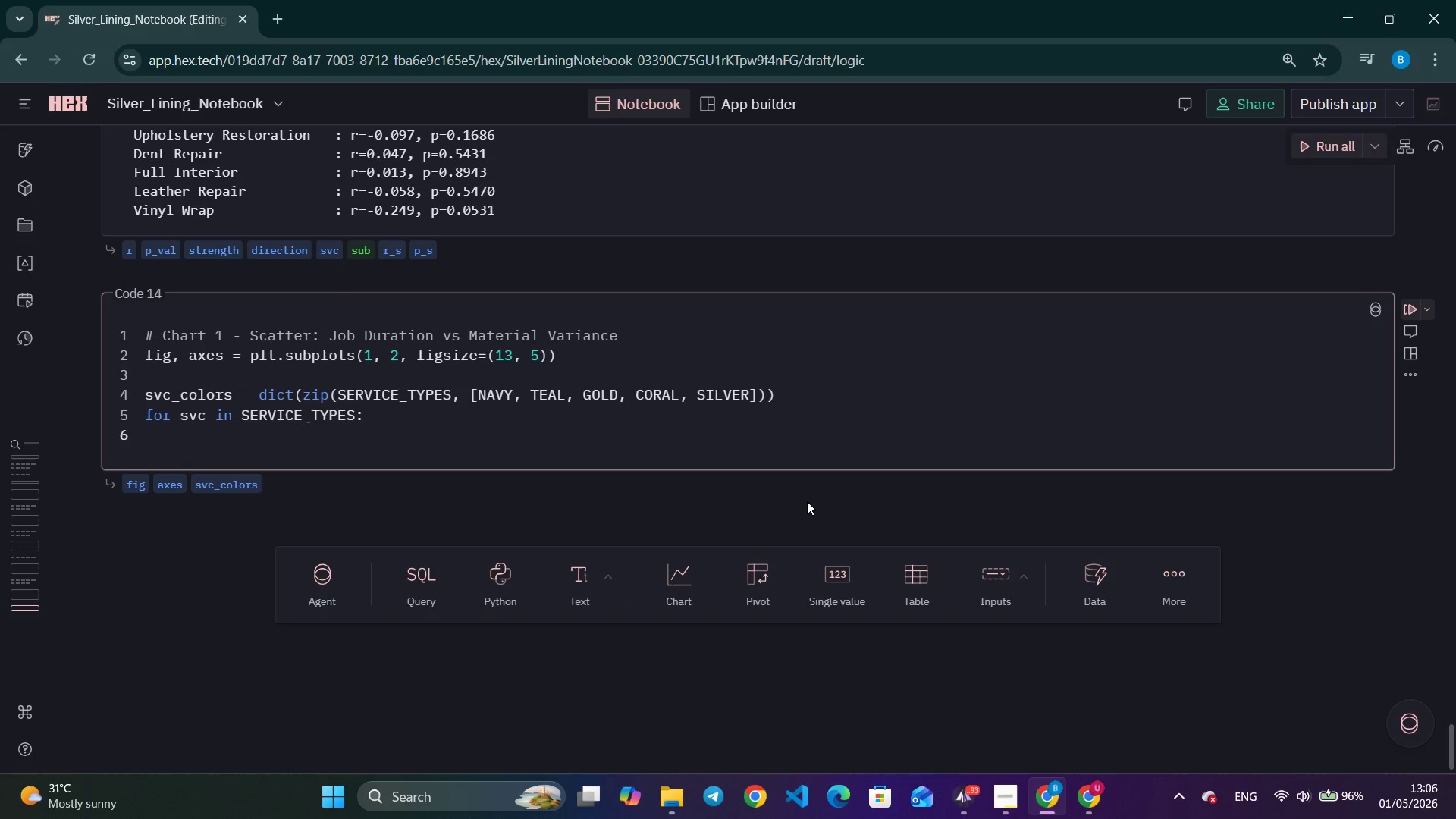 
type(sub = df[df)
key(Tab)
 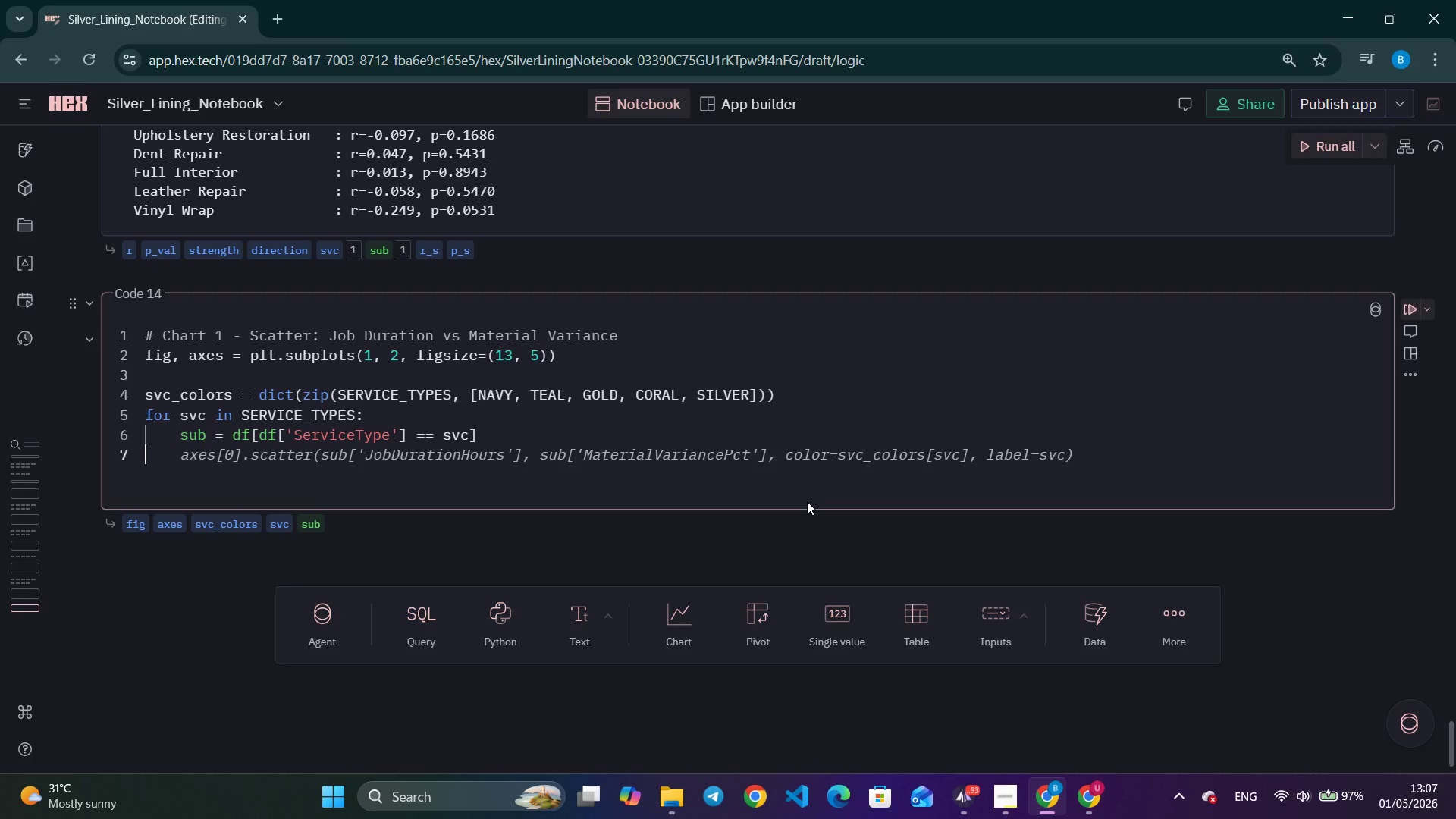 
wait(20.01)
 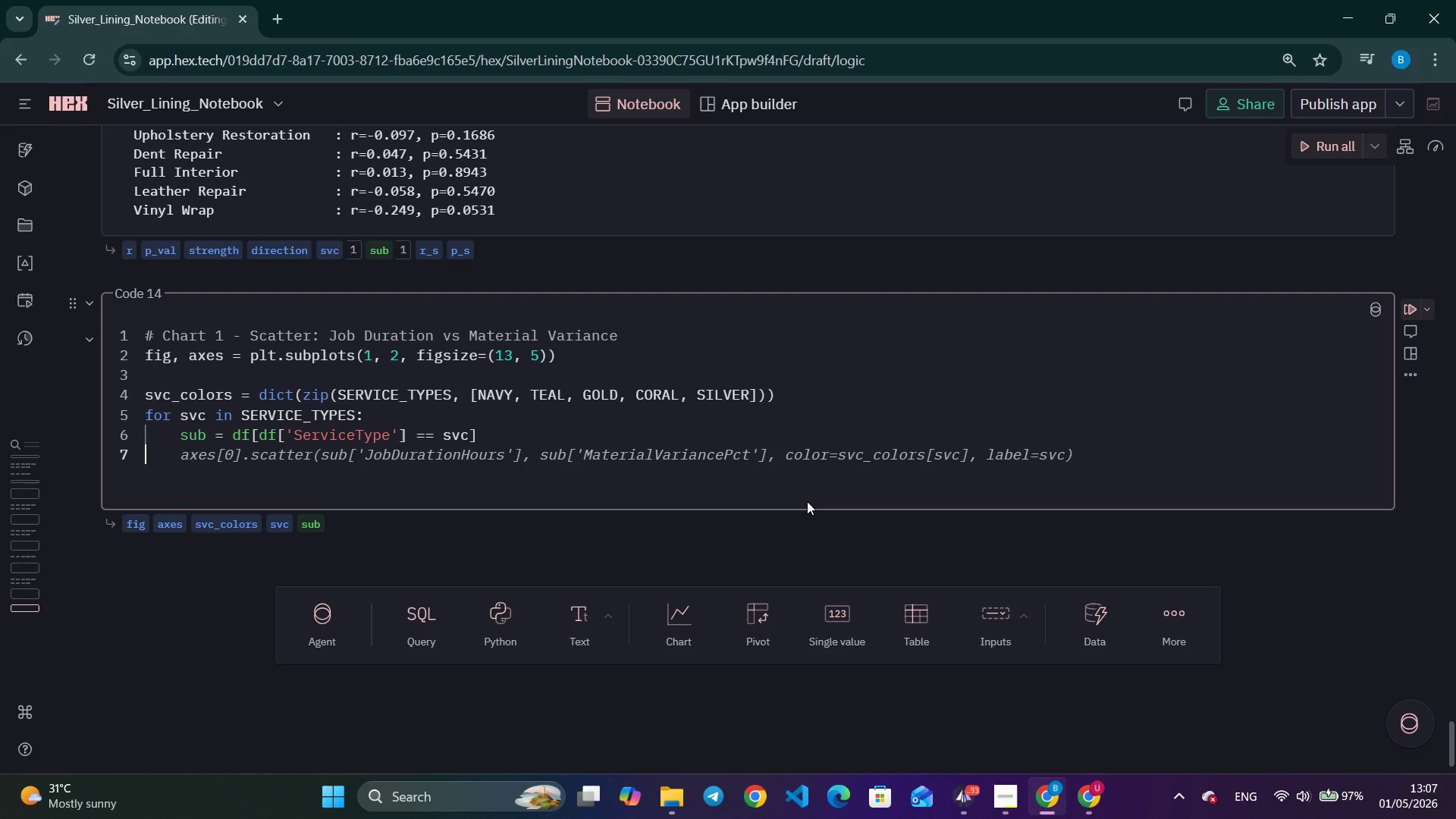 
key(Alt+Tab)
 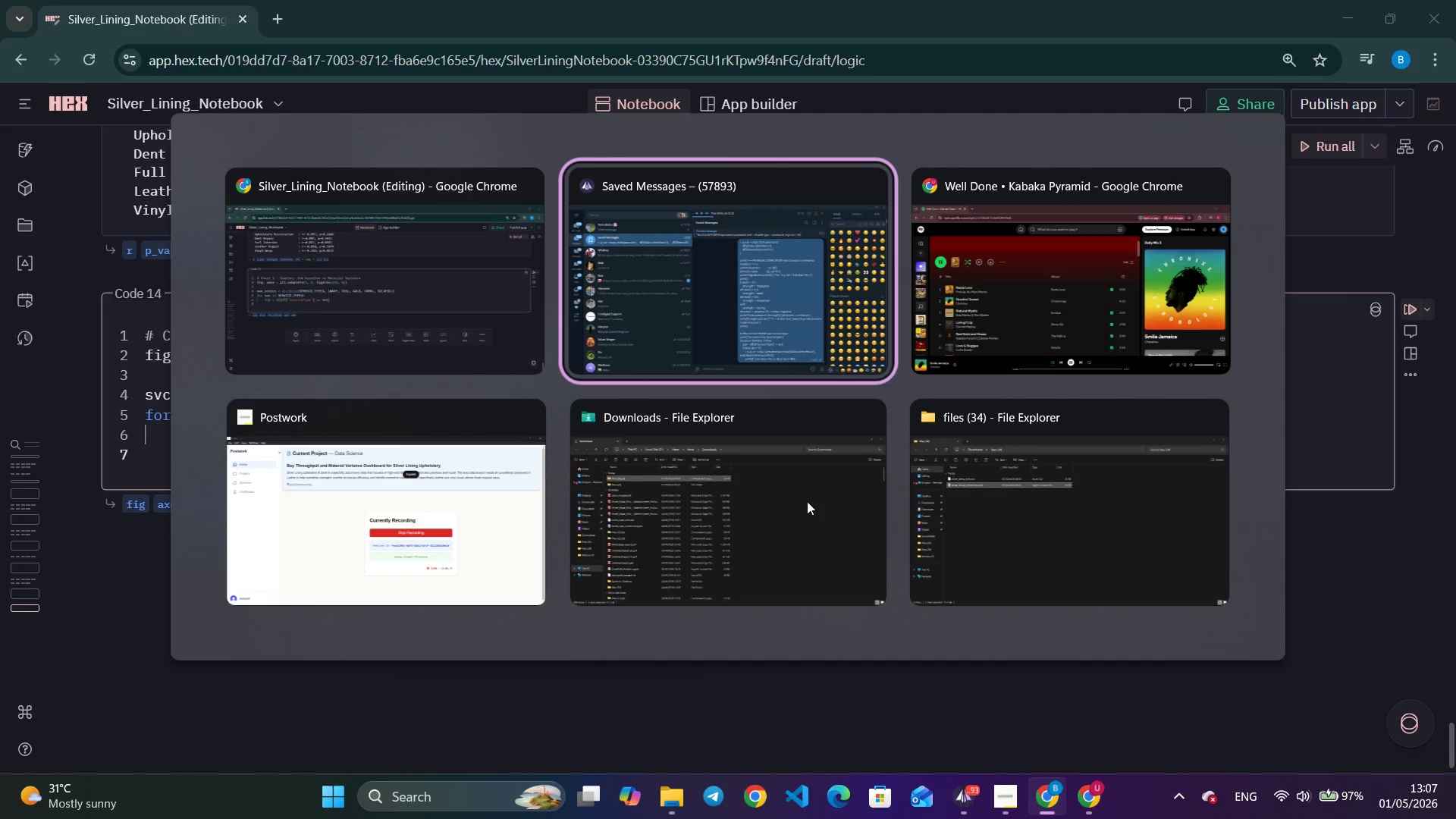 
key(Alt+Tab)
 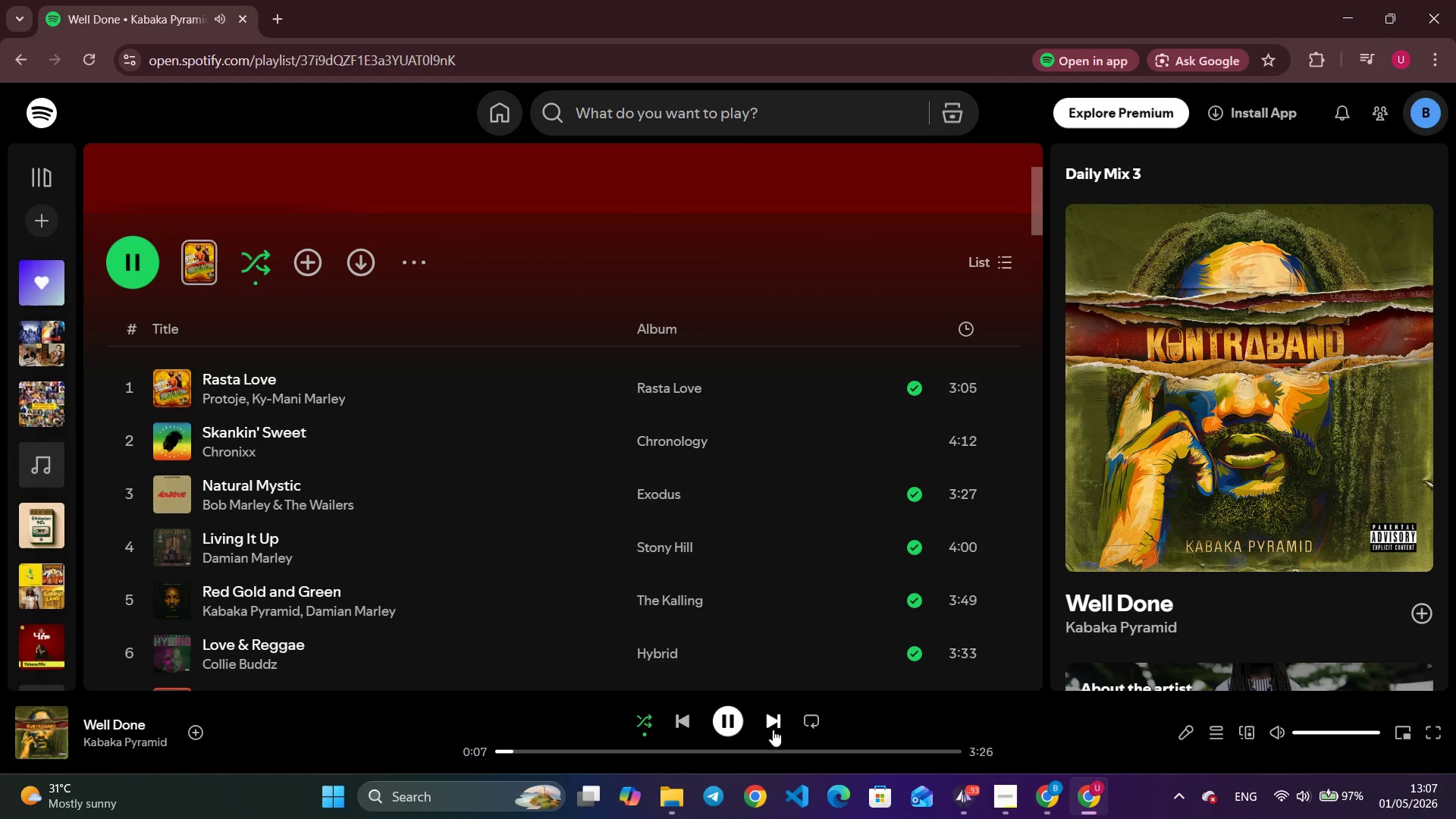 
left_click([778, 726])
 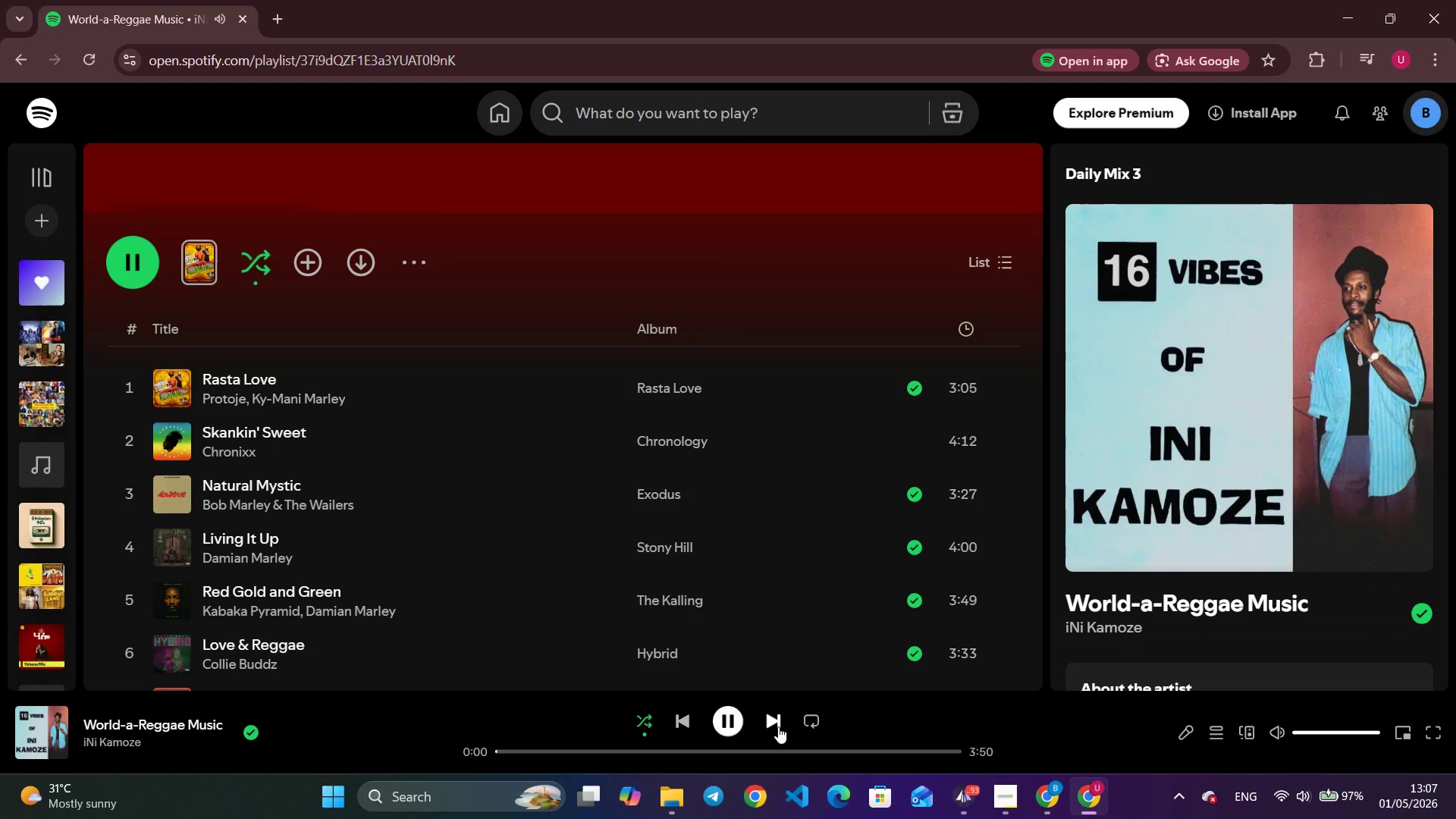 
left_click([778, 726])
 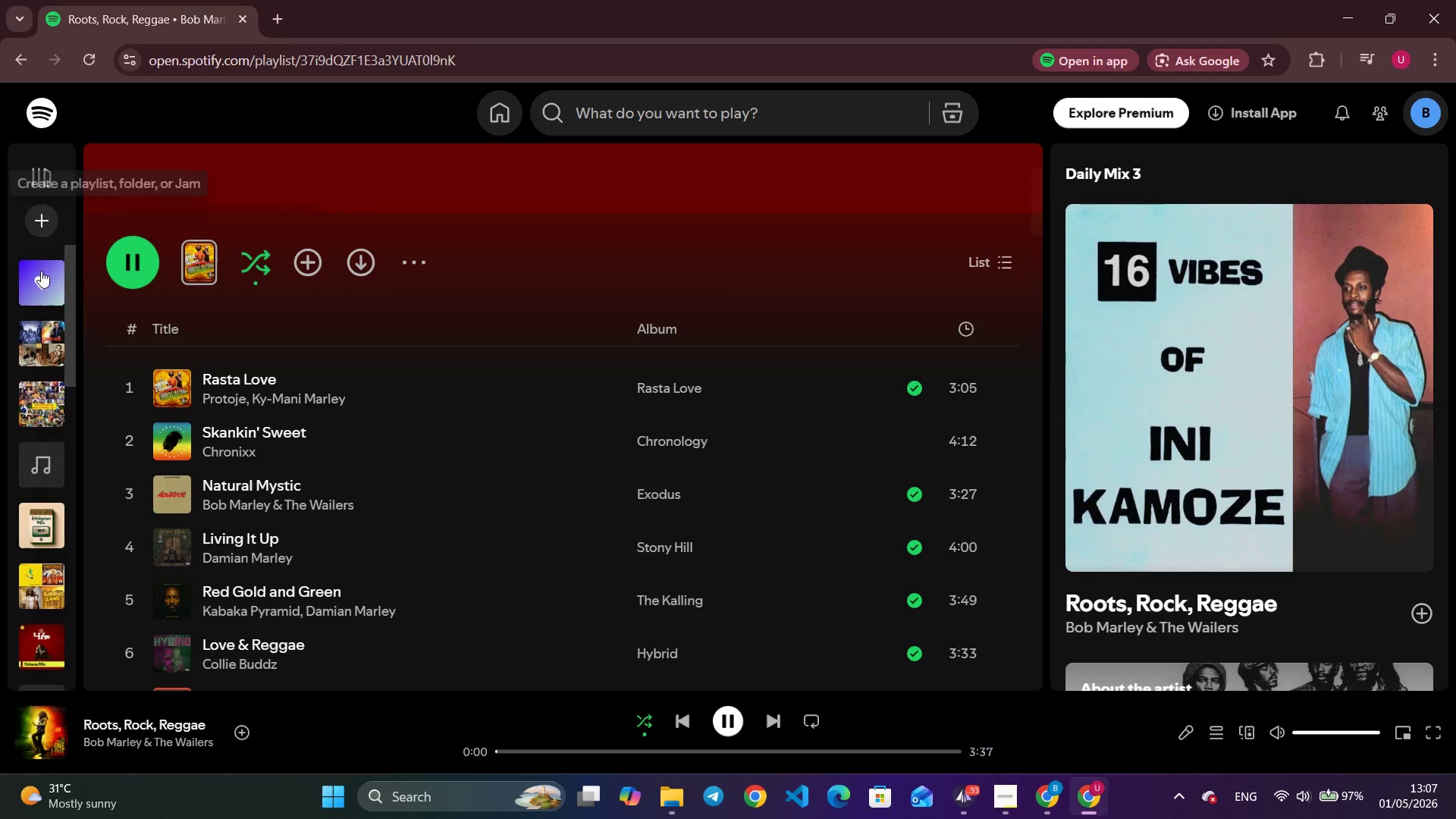 
left_click([44, 110])
 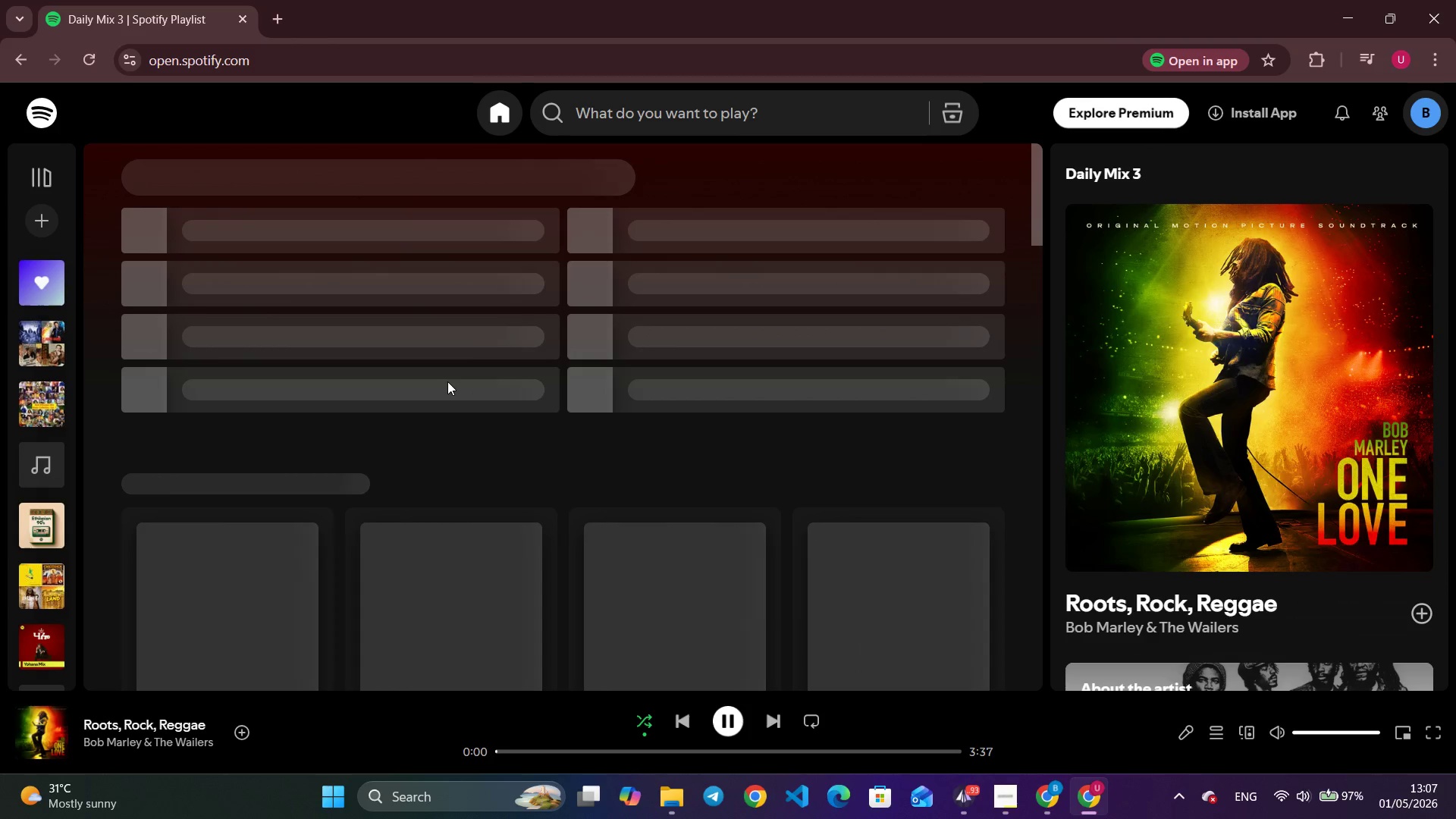 
wait(8.92)
 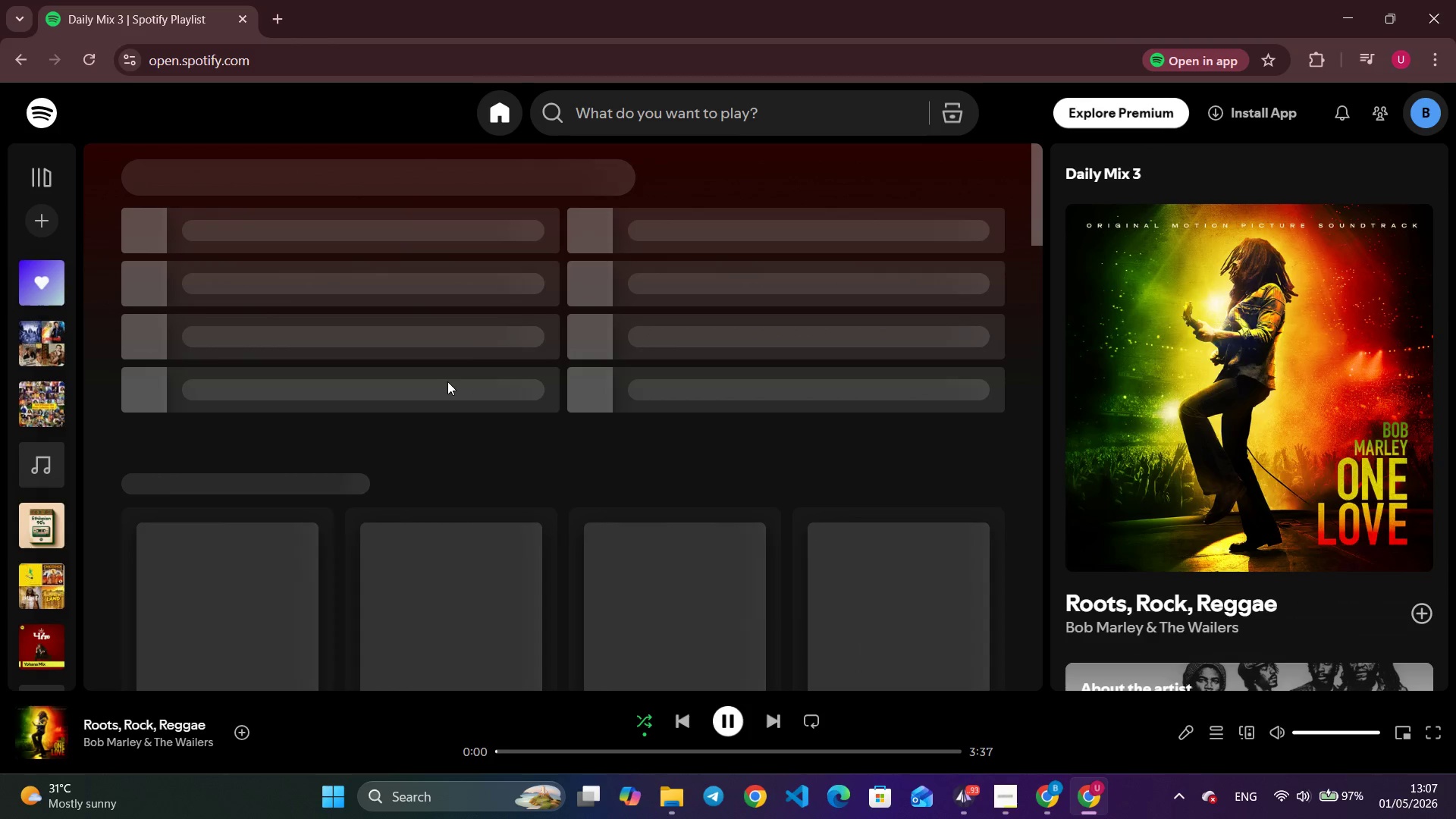 
left_click([538, 451])
 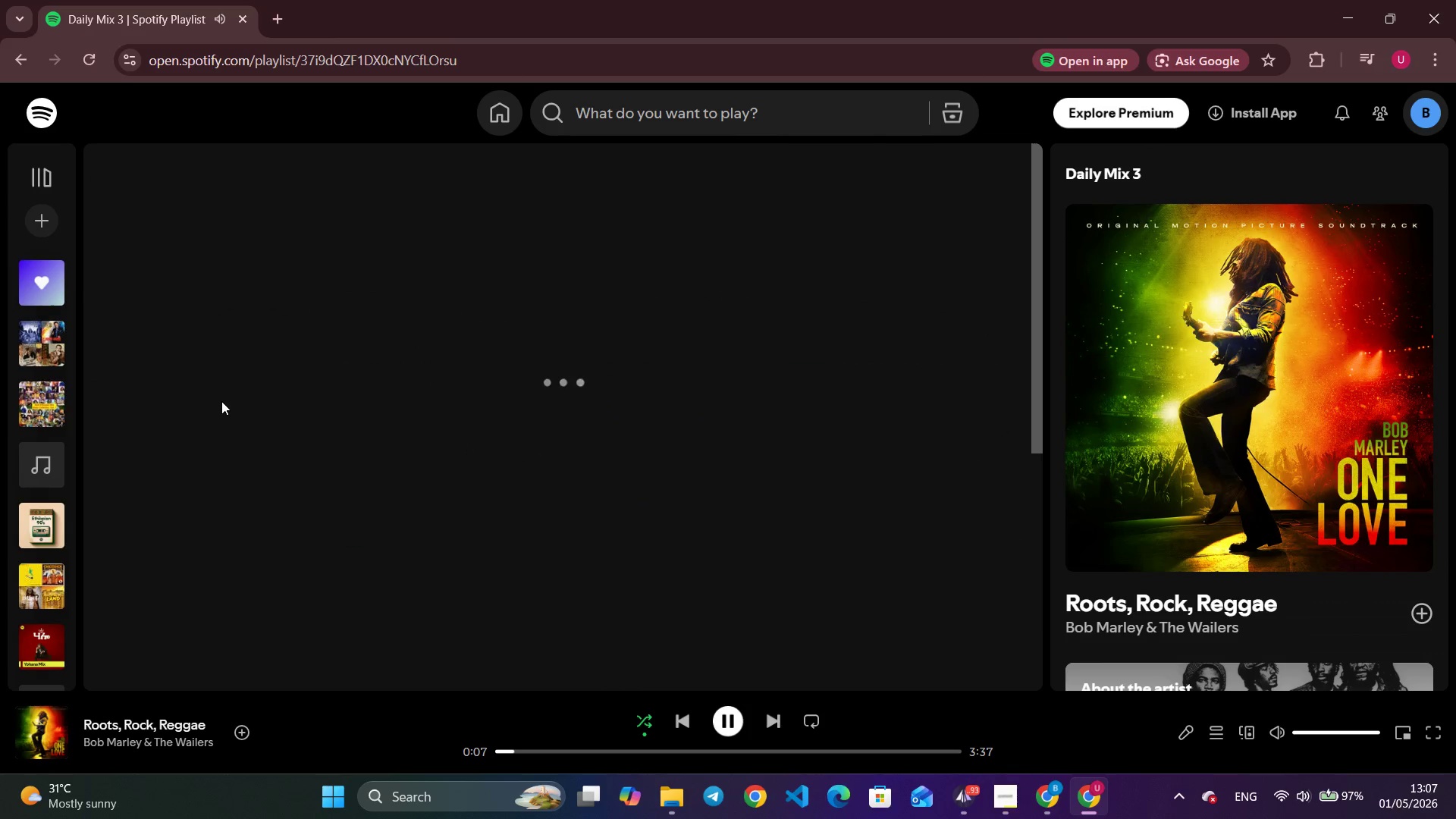 
wait(6.51)
 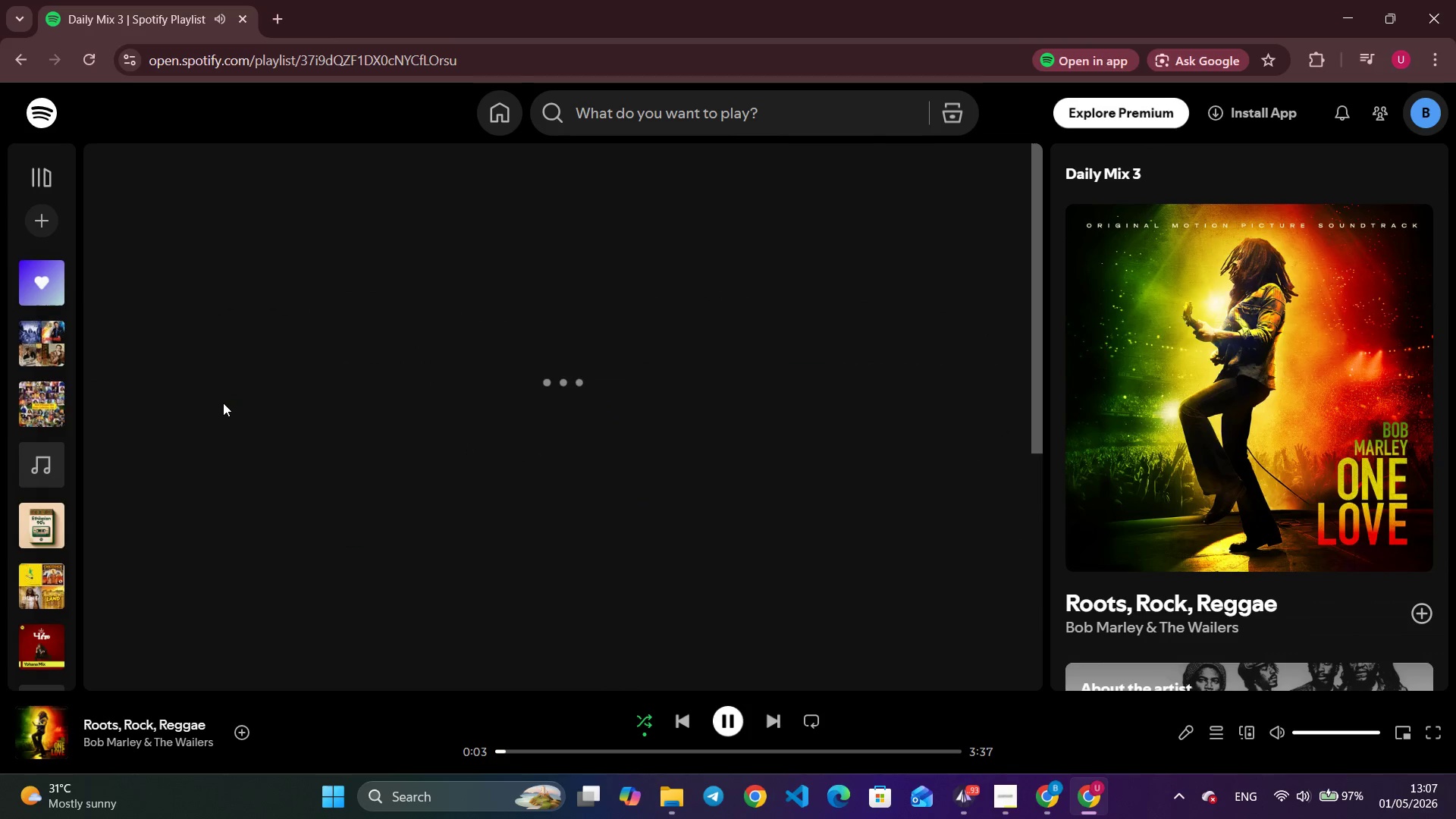 
left_click([262, 448])
 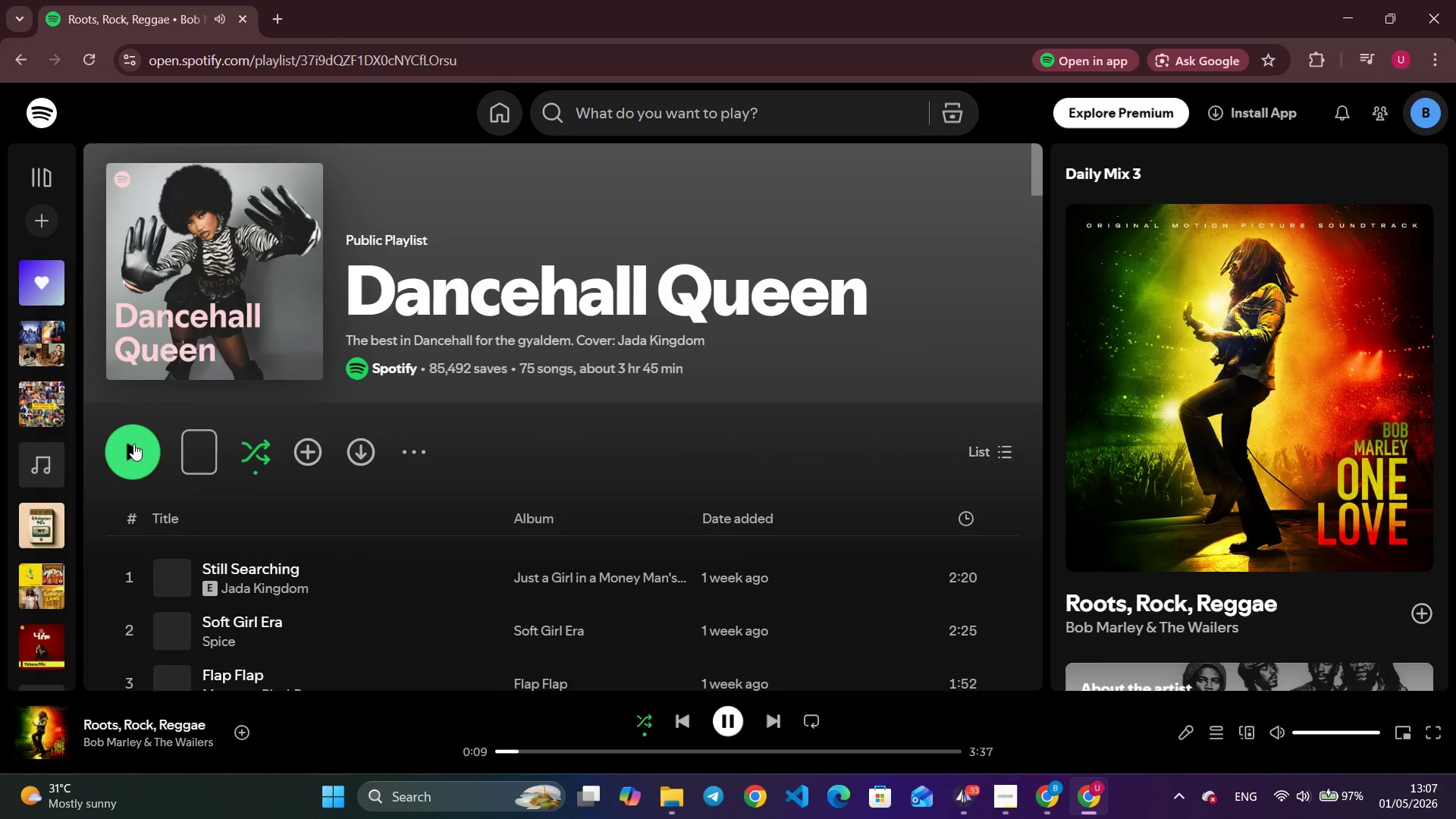 
left_click([136, 448])
 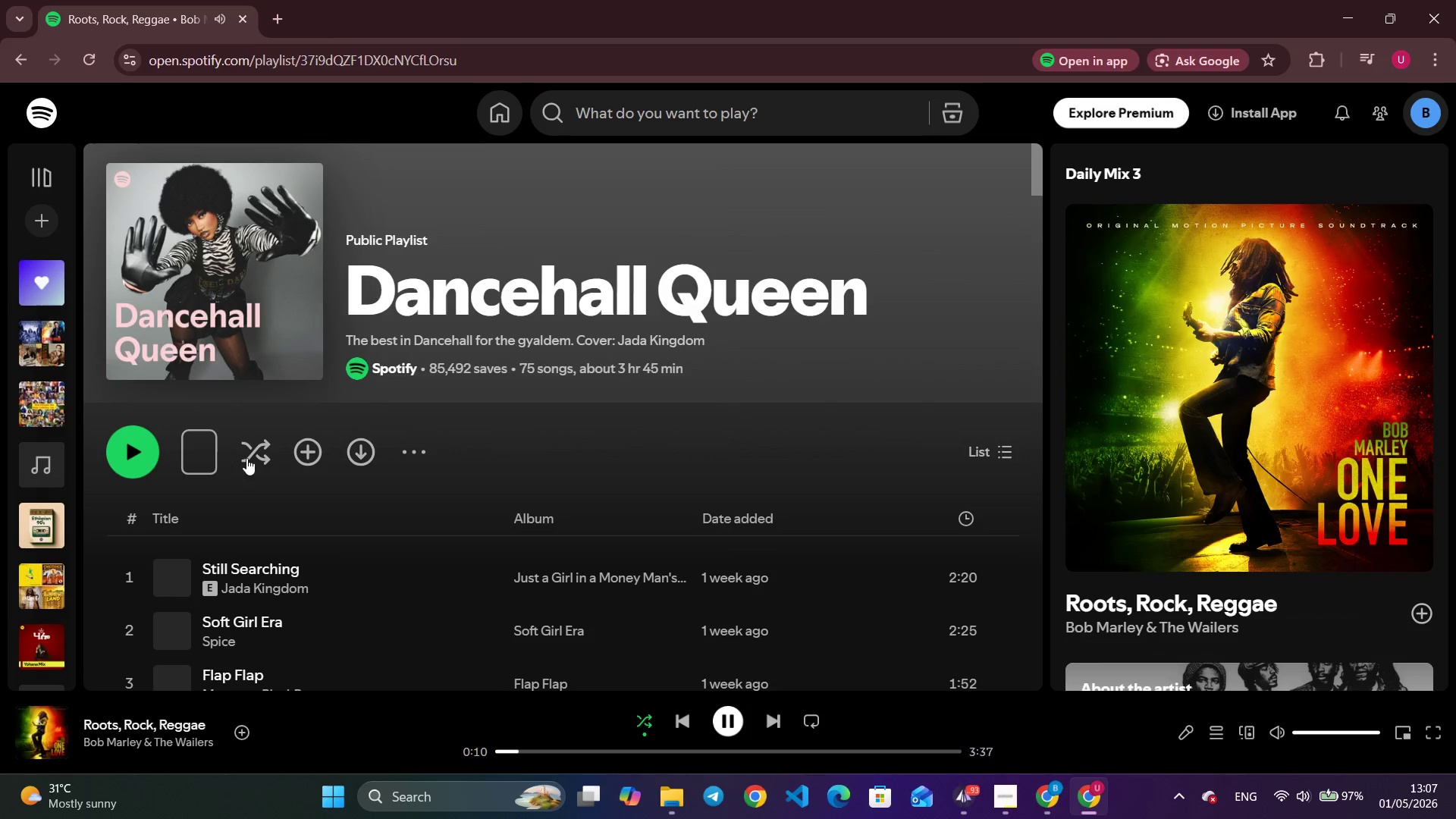 
left_click([246, 458])
 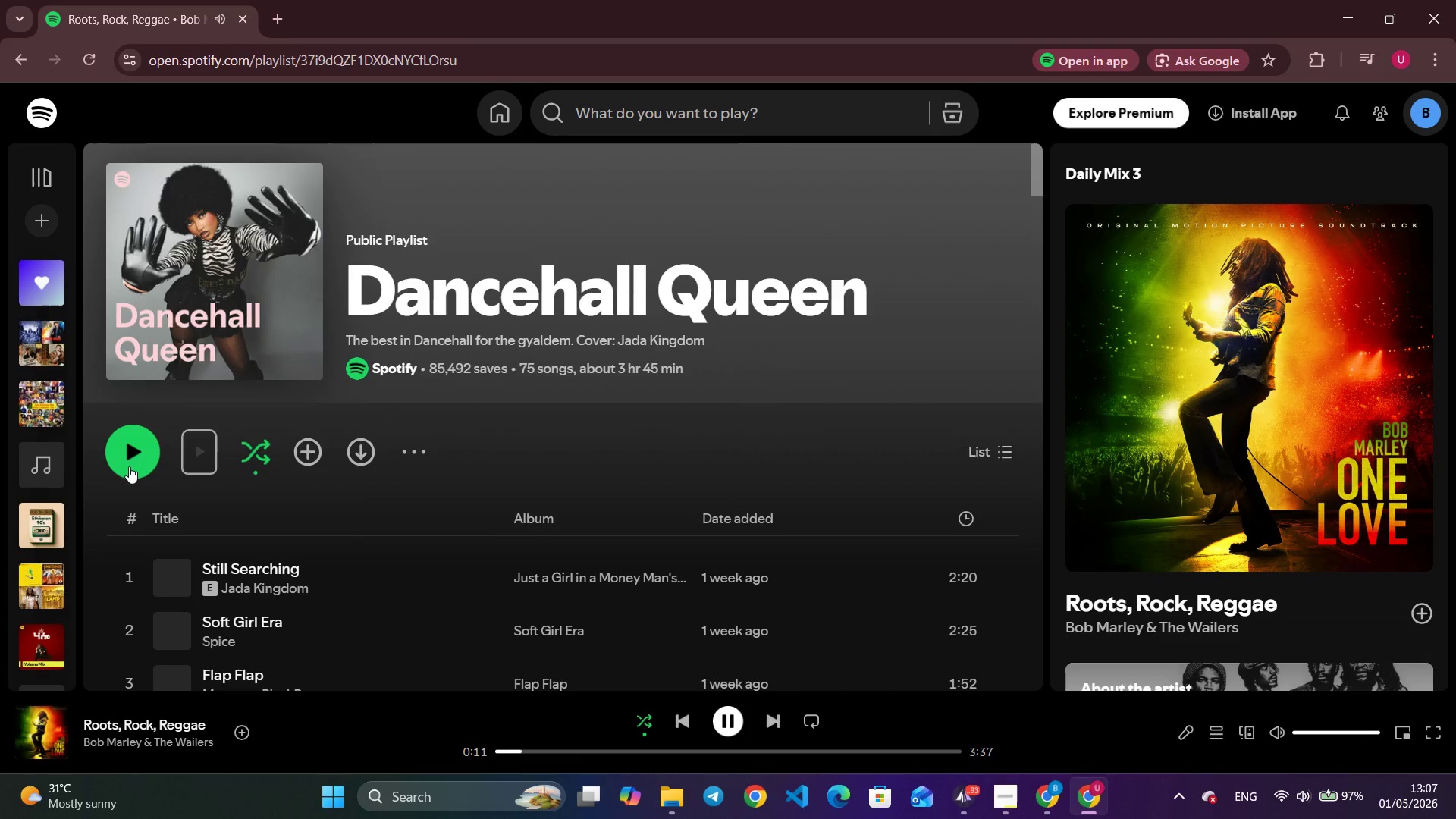 
left_click([138, 461])
 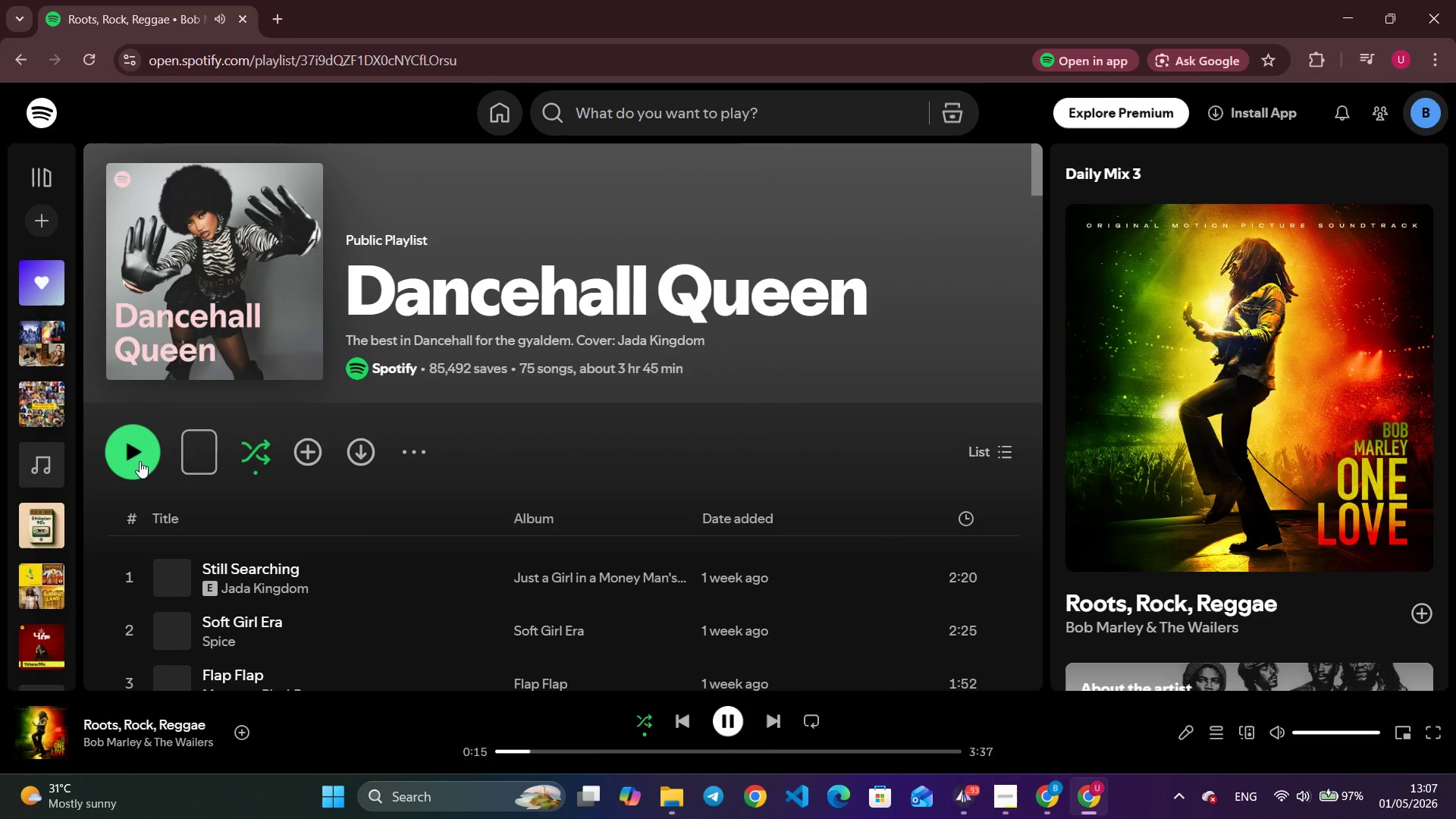 
wait(5.26)
 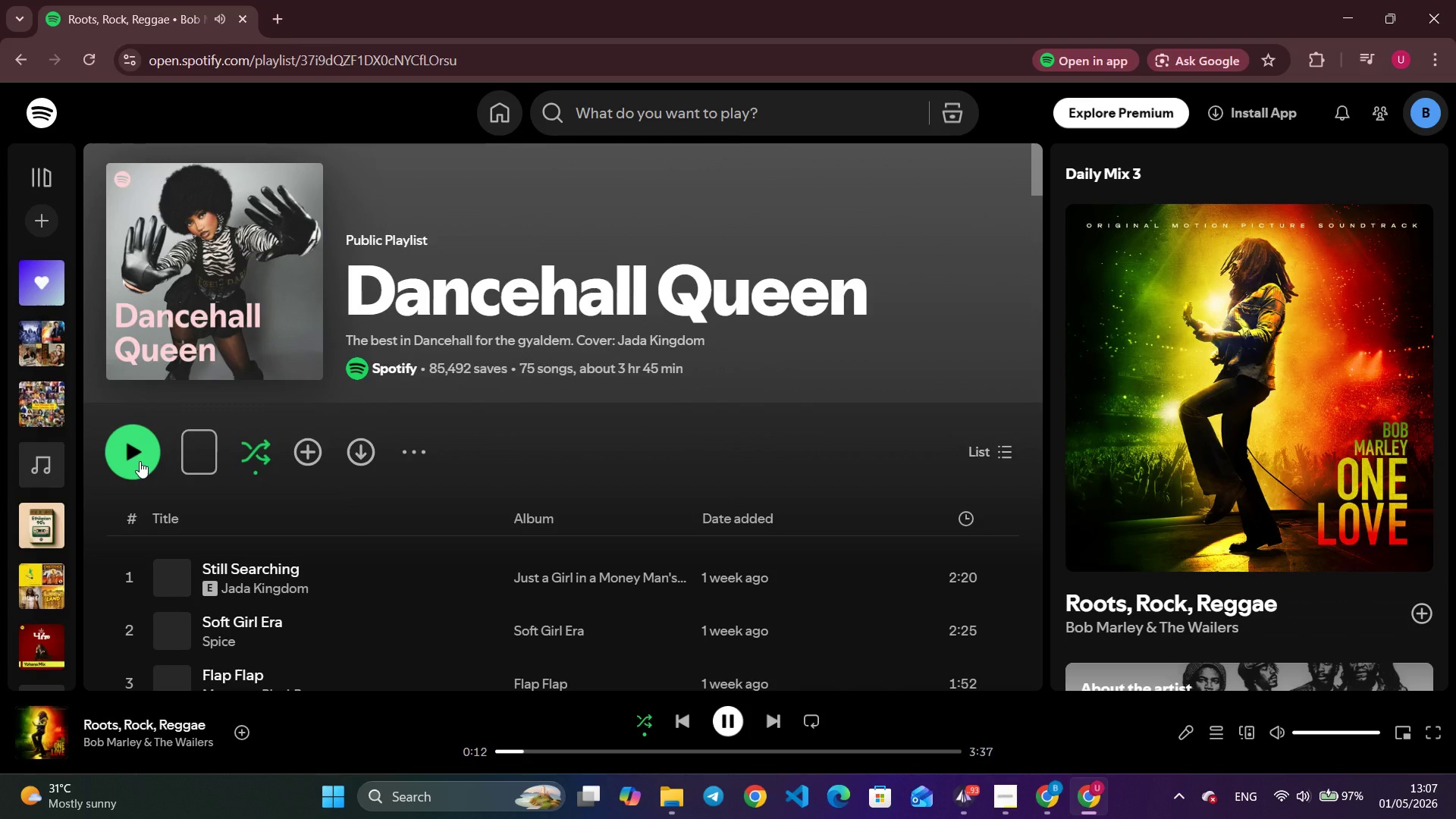 
left_click([140, 461])
 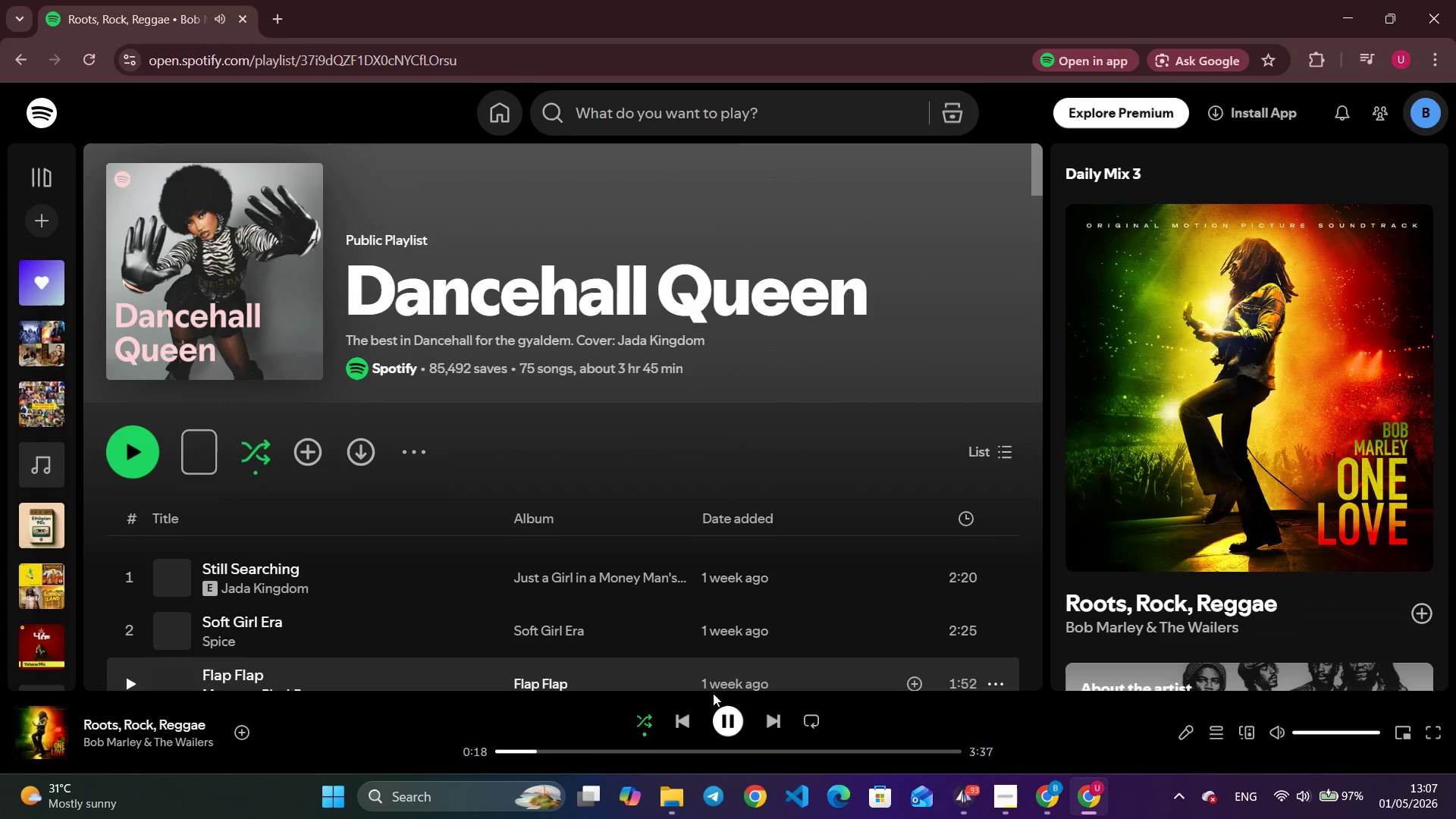 
left_click([732, 723])
 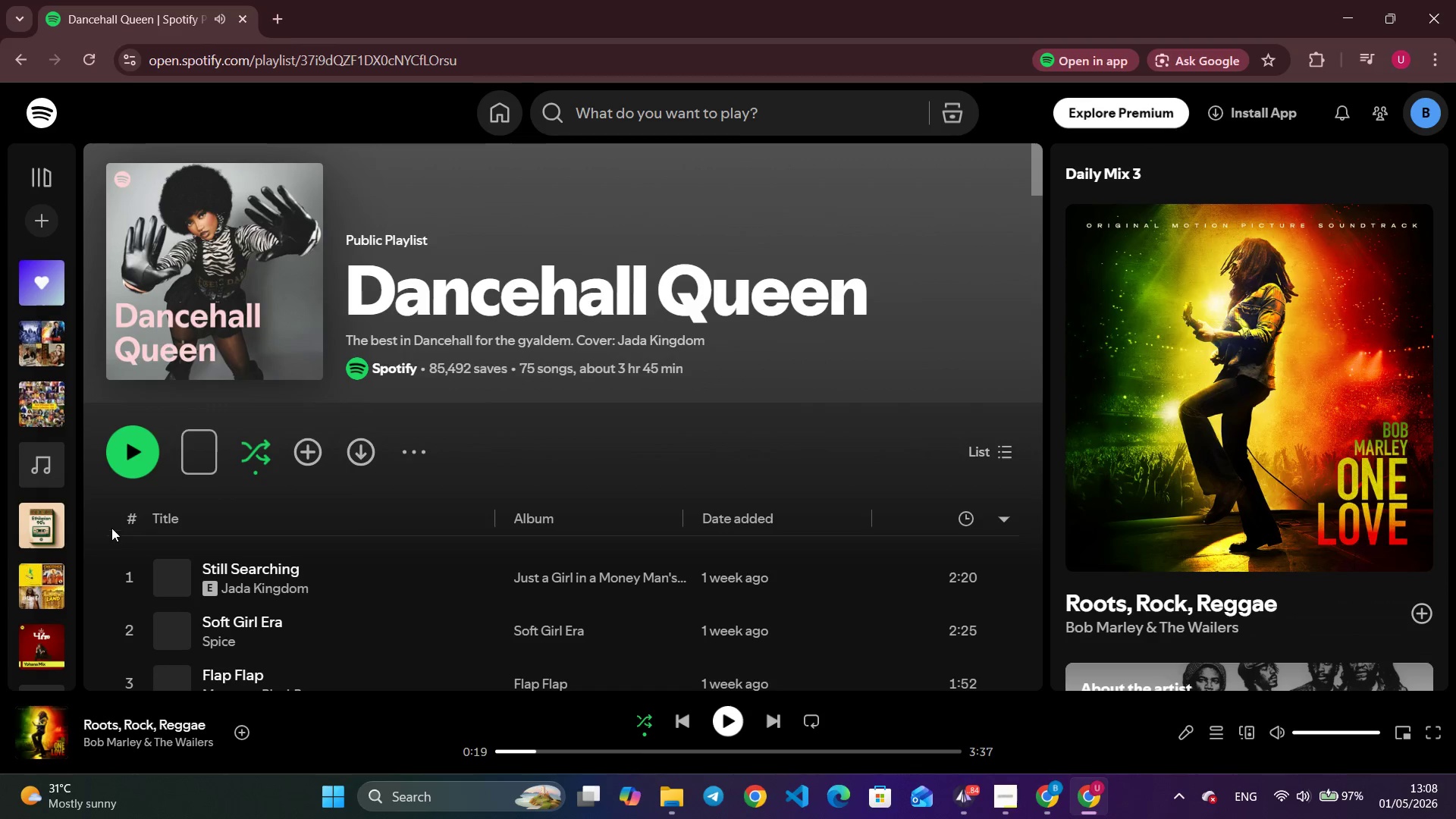 
left_click([122, 463])
 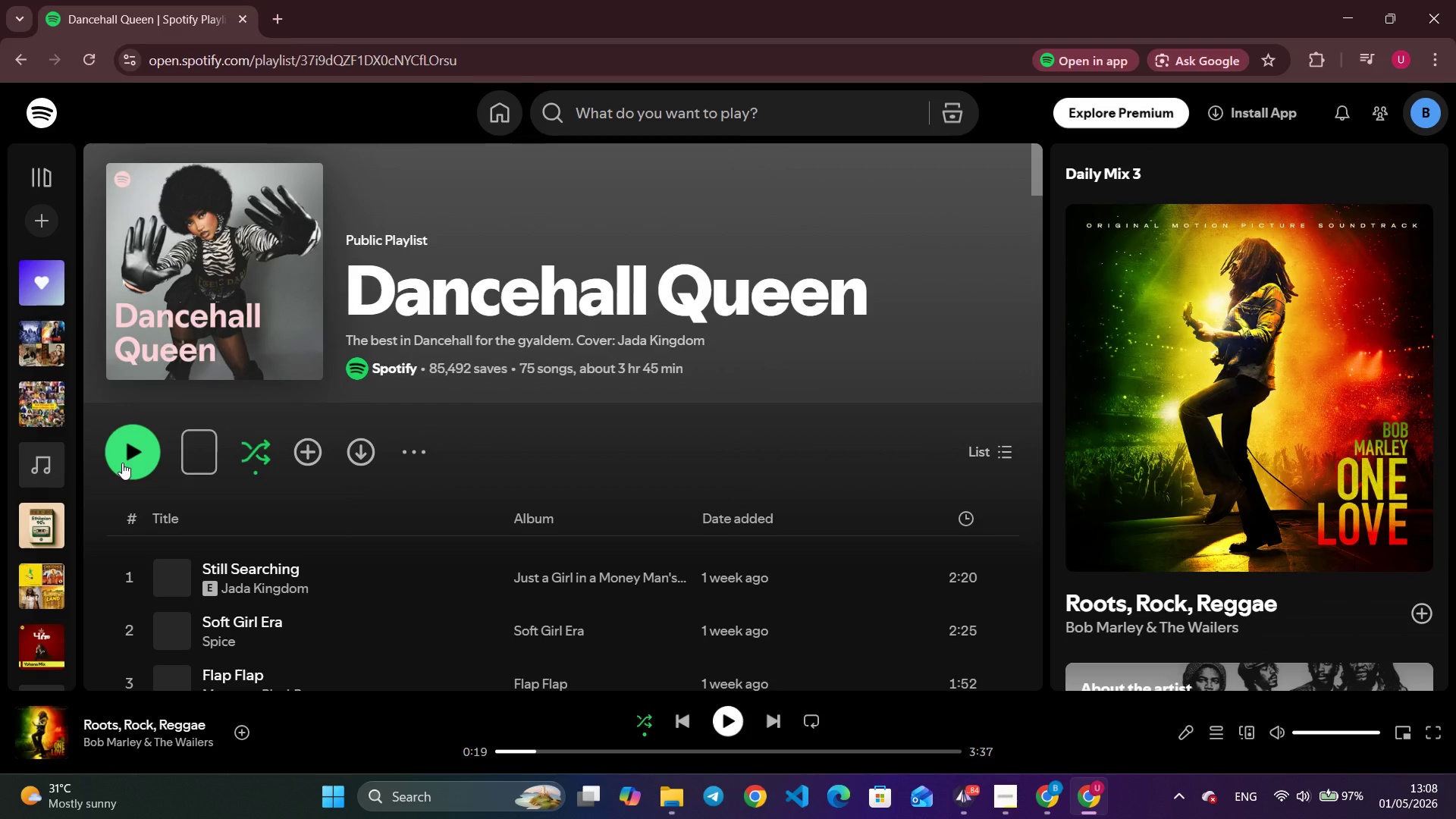 
scroll: coordinate [310, 519], scroll_direction: down, amount: 3.0
 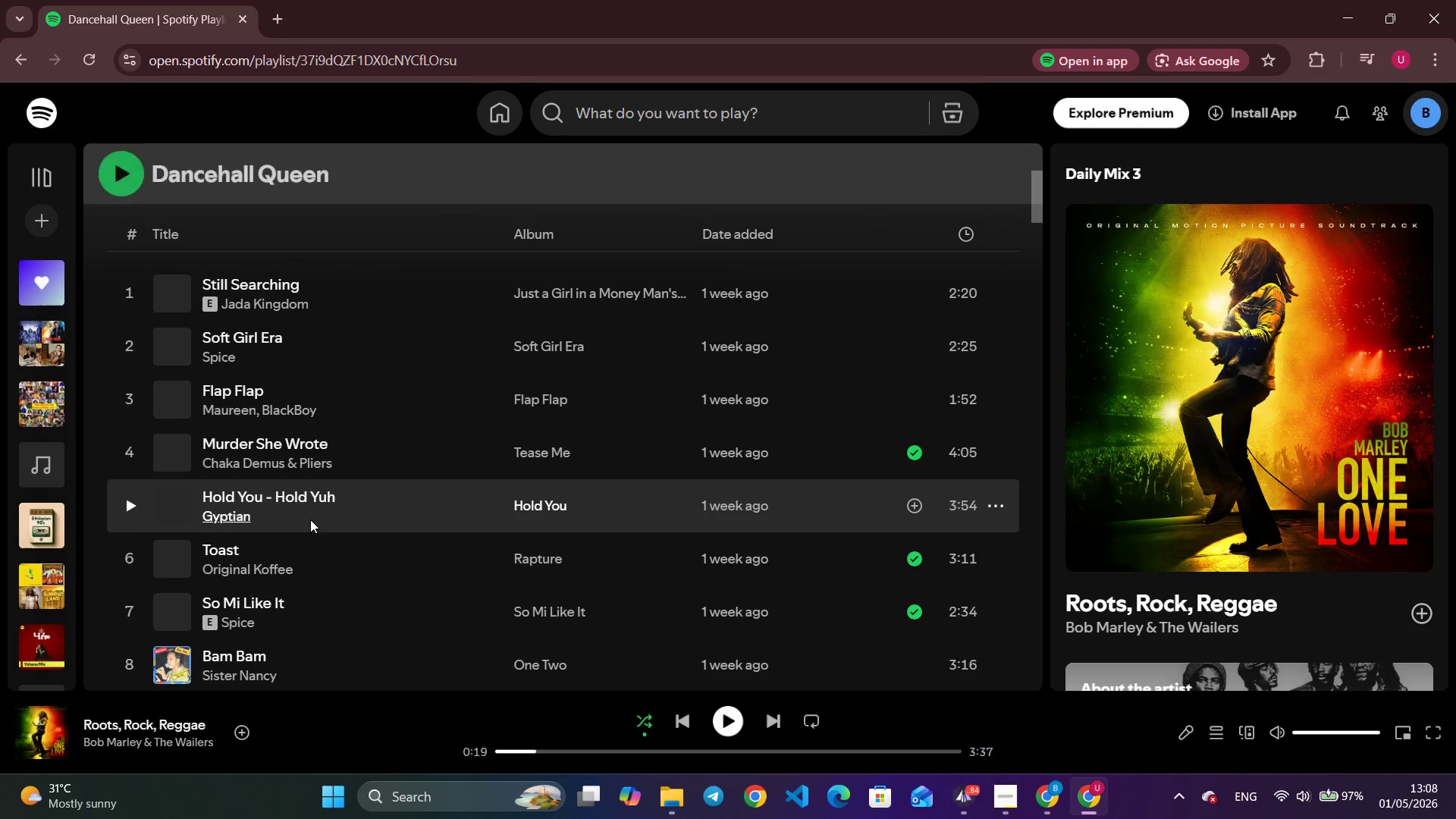 
scroll: coordinate [310, 520], scroll_direction: none, amount: 0.0
 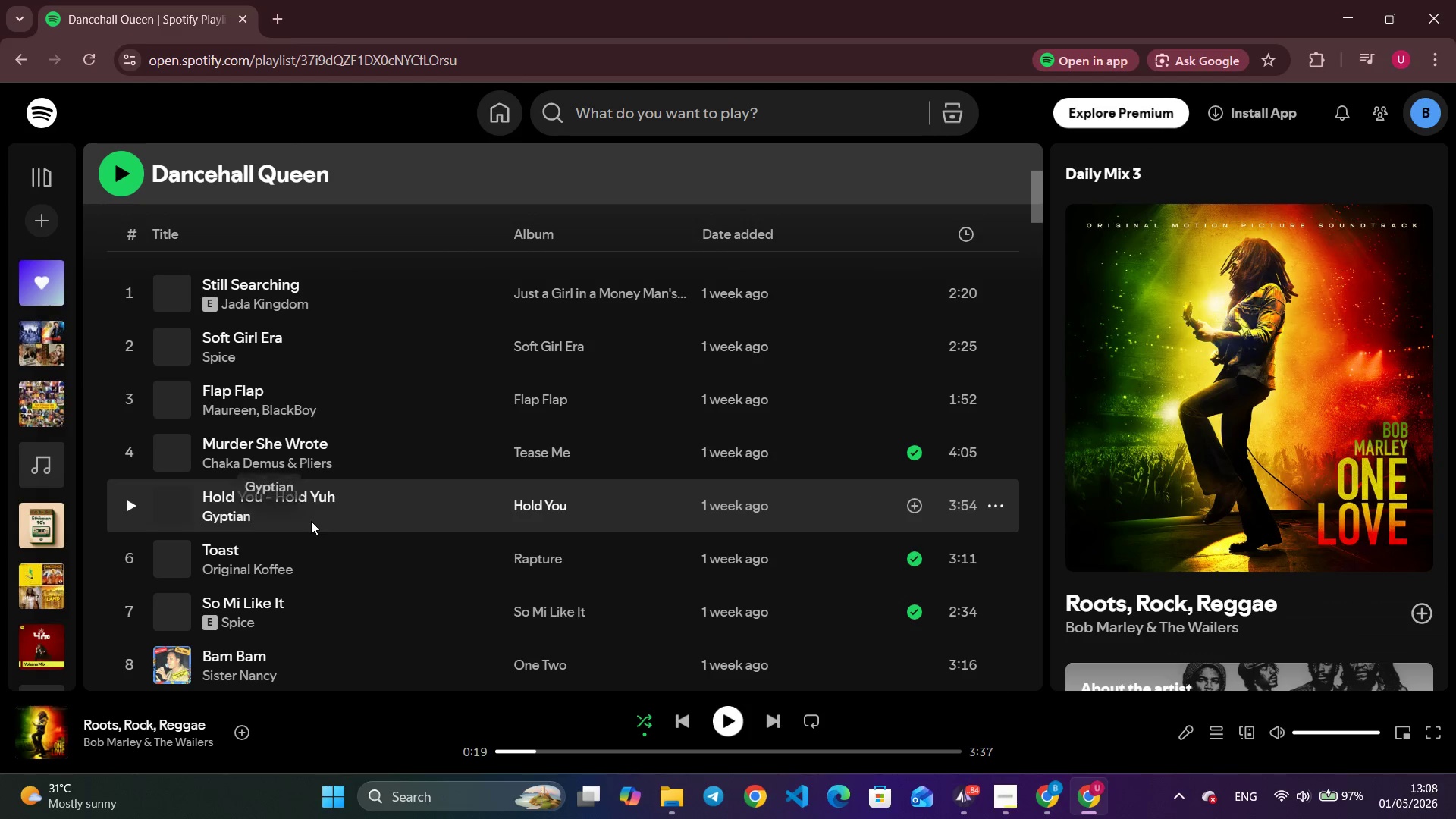 
scroll: coordinate [311, 521], scroll_direction: up, amount: 4.0
 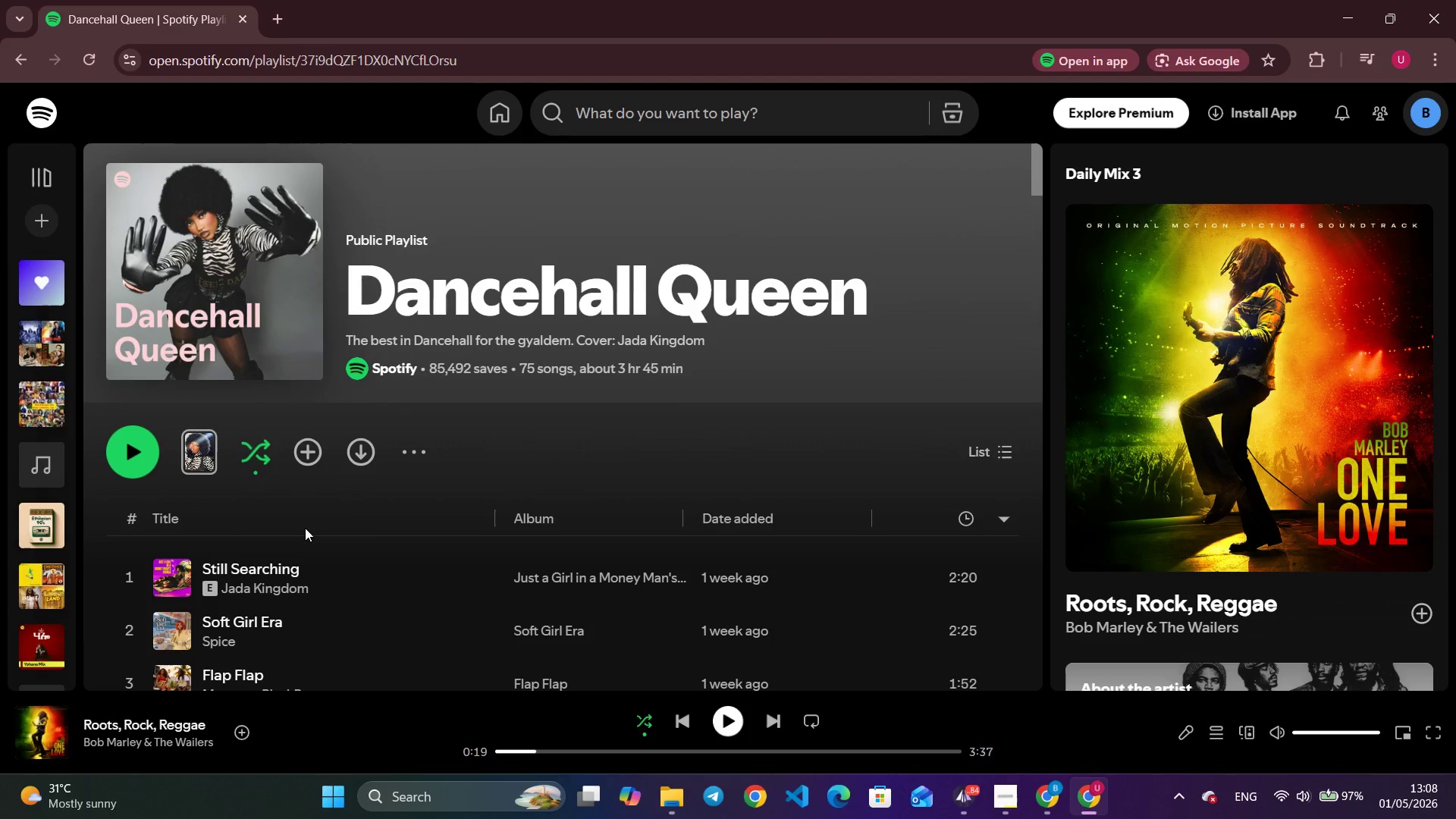 
left_click([33, 124])
 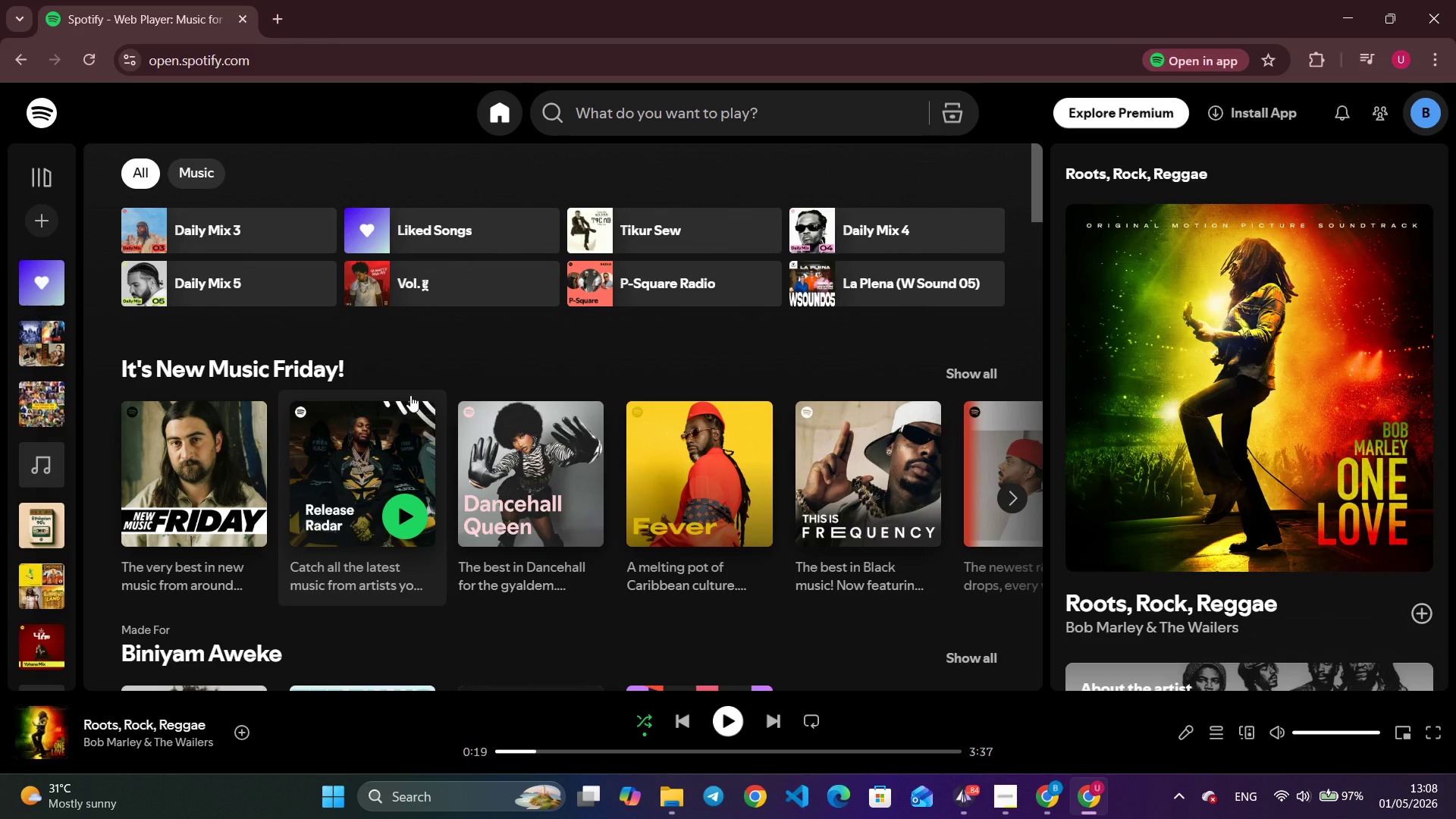 
scroll: coordinate [595, 525], scroll_direction: down, amount: 6.0
 